 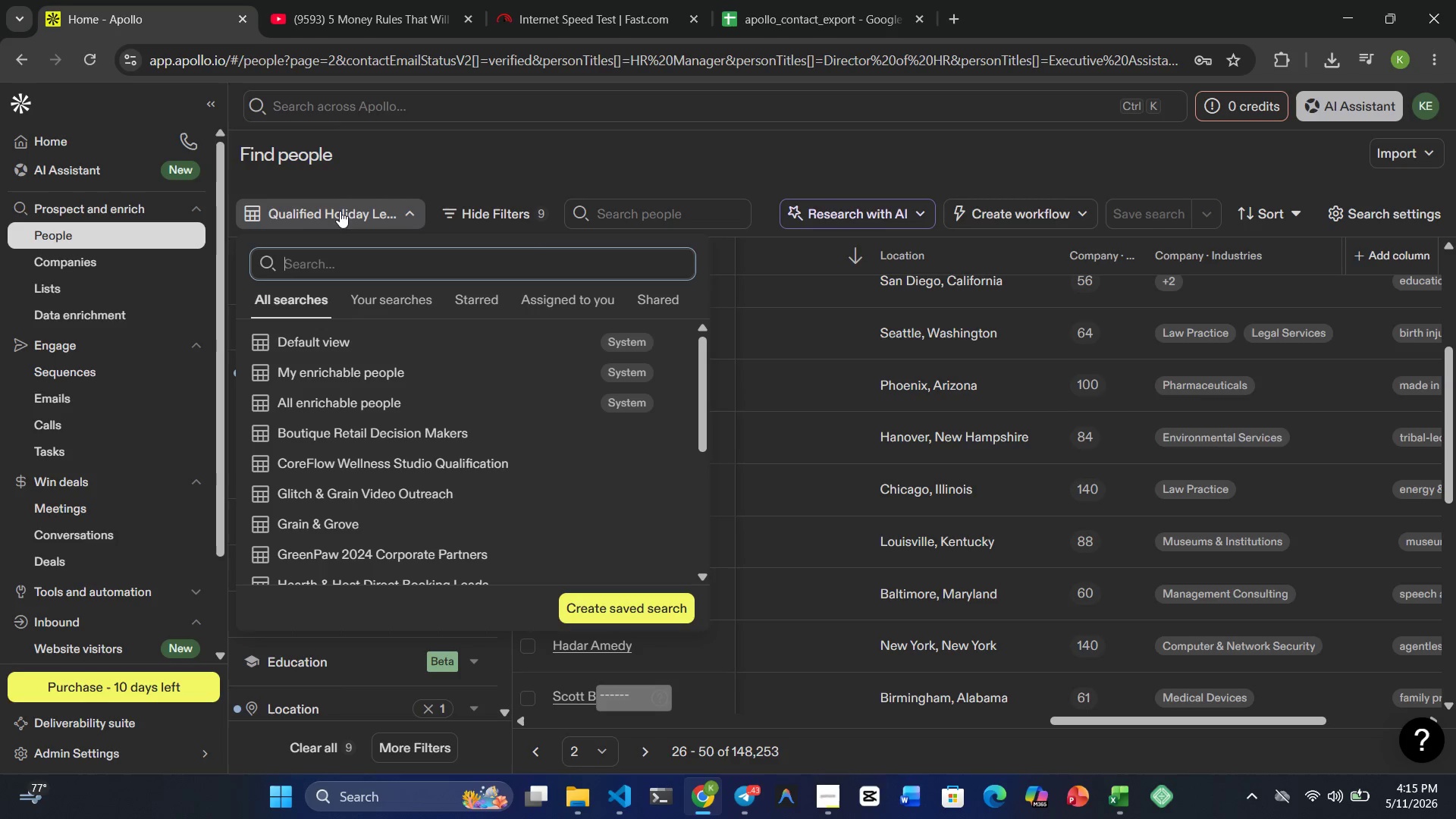 
left_click([325, 331])
 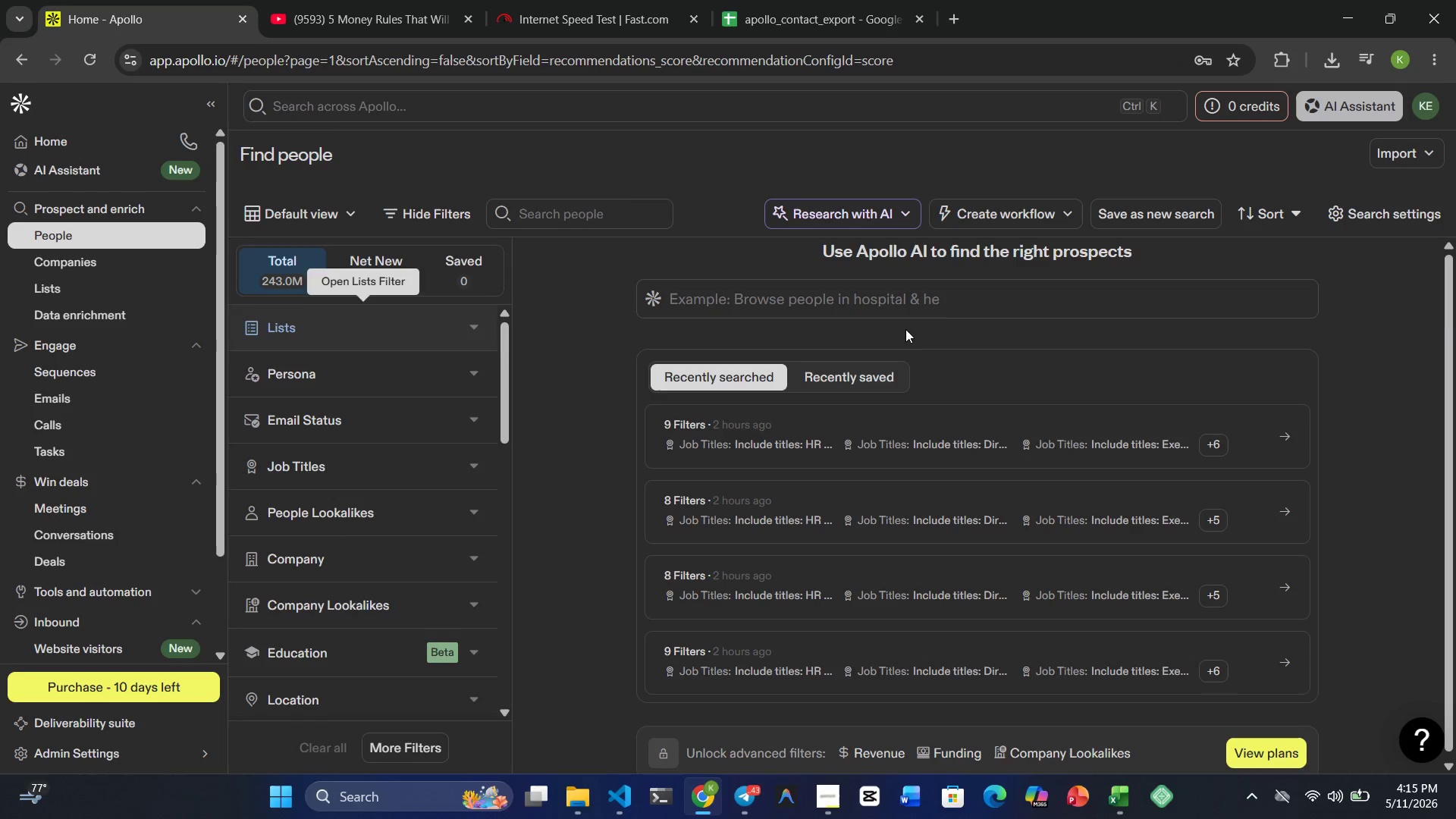 
scroll: coordinate [813, 441], scroll_direction: none, amount: 0.0
 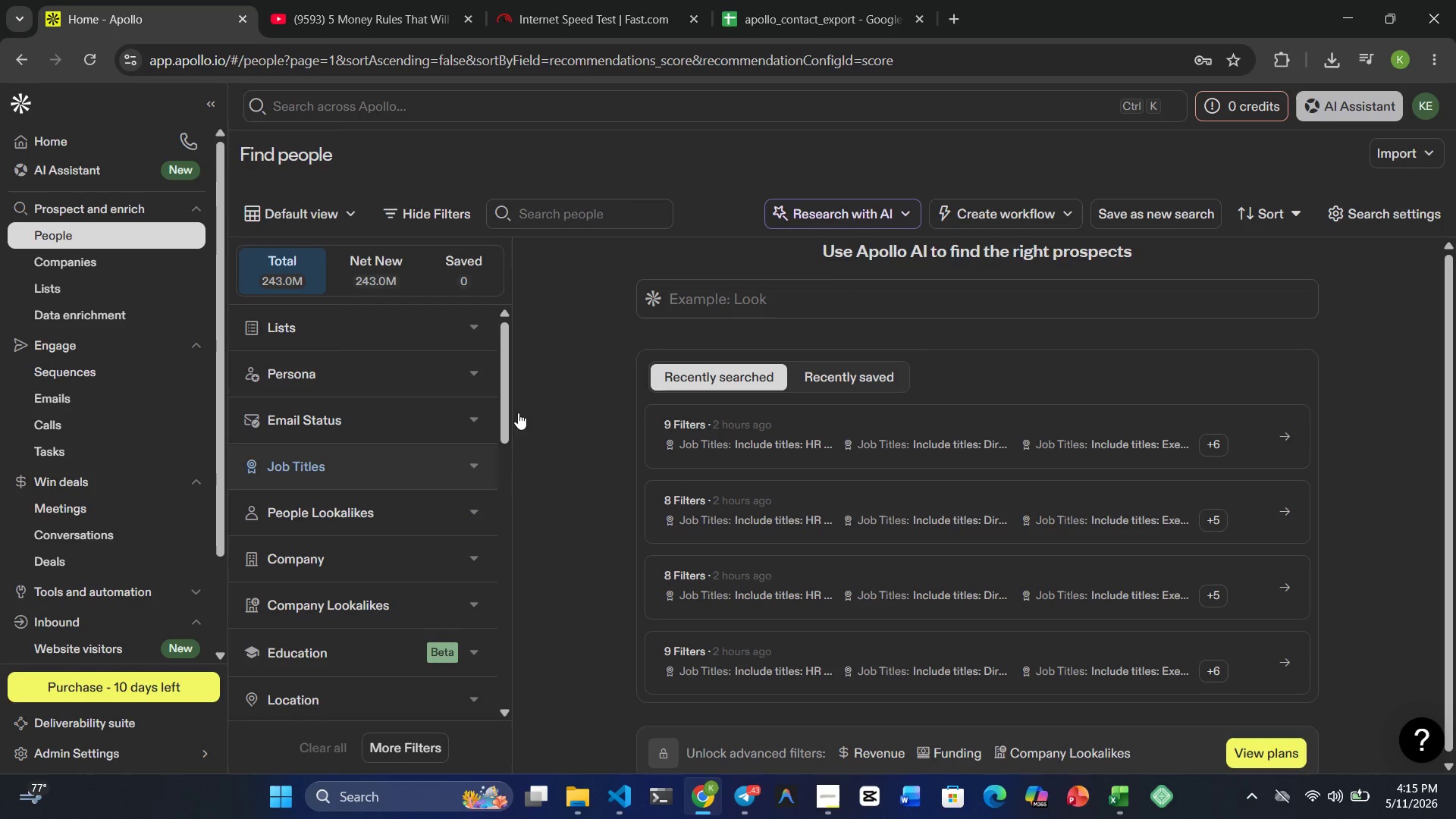 
left_click([1422, 139])
 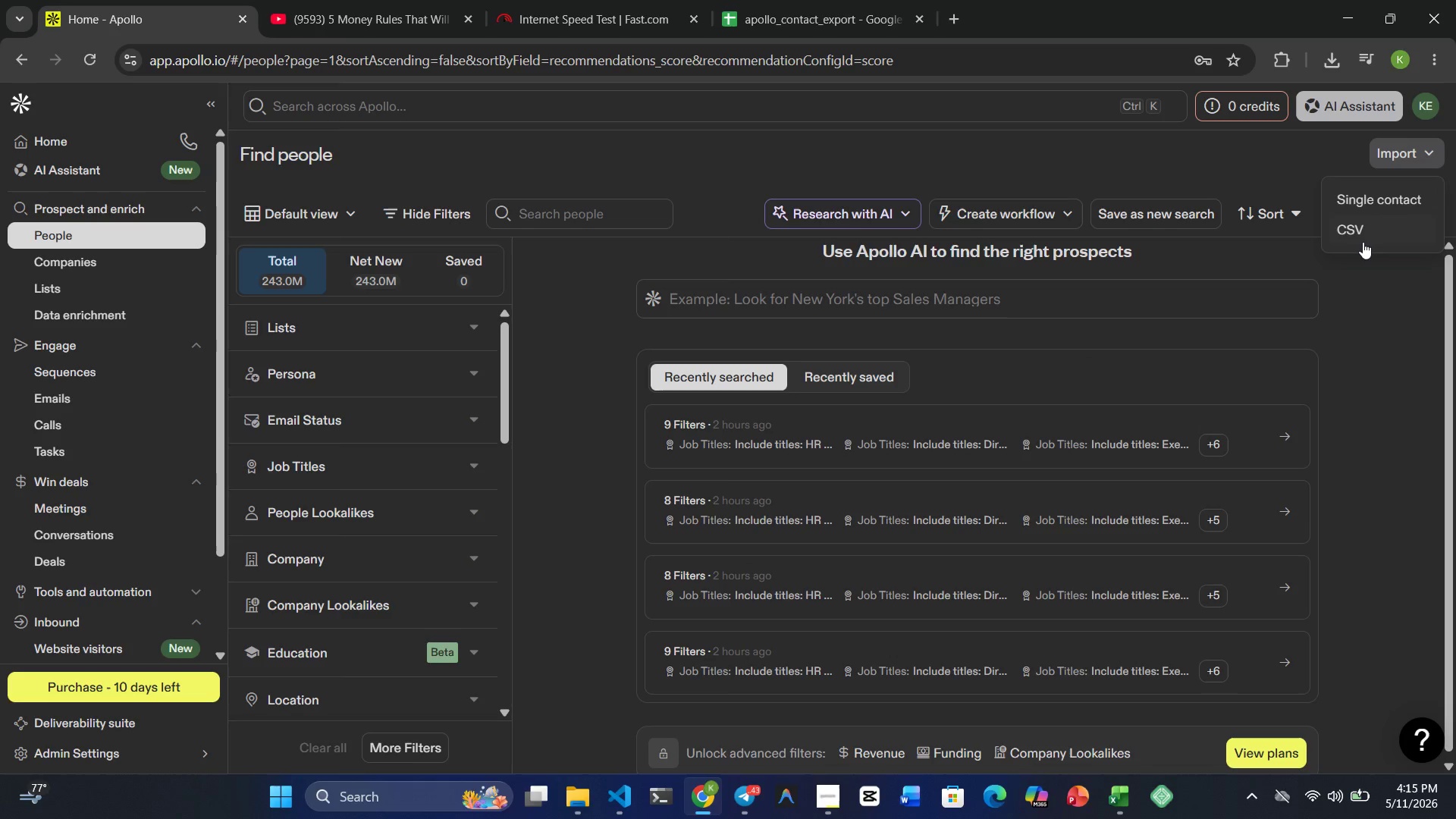 
left_click([1360, 237])
 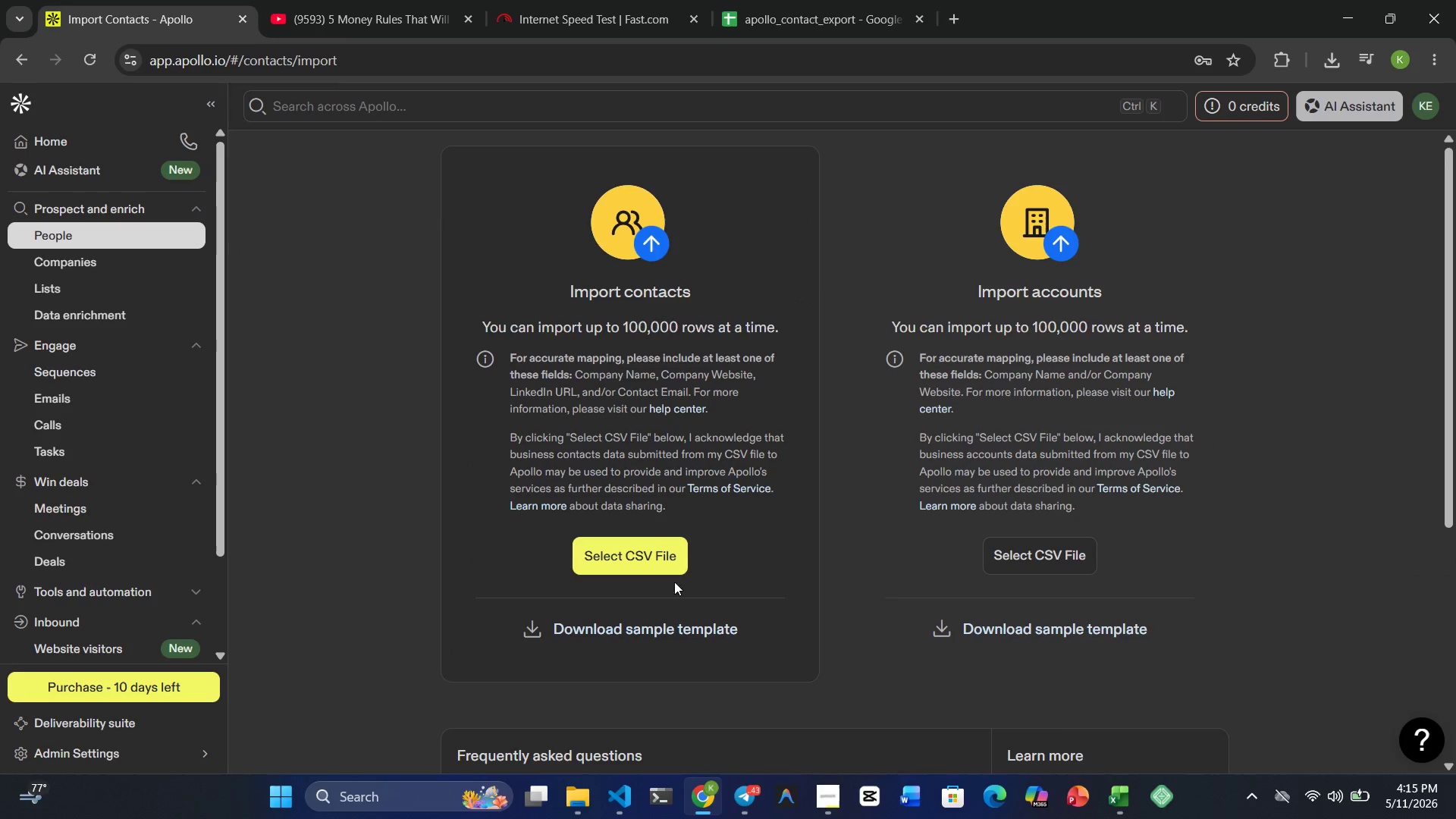 
left_click_drag(start_coordinate=[647, 557], to_coordinate=[654, 566])
 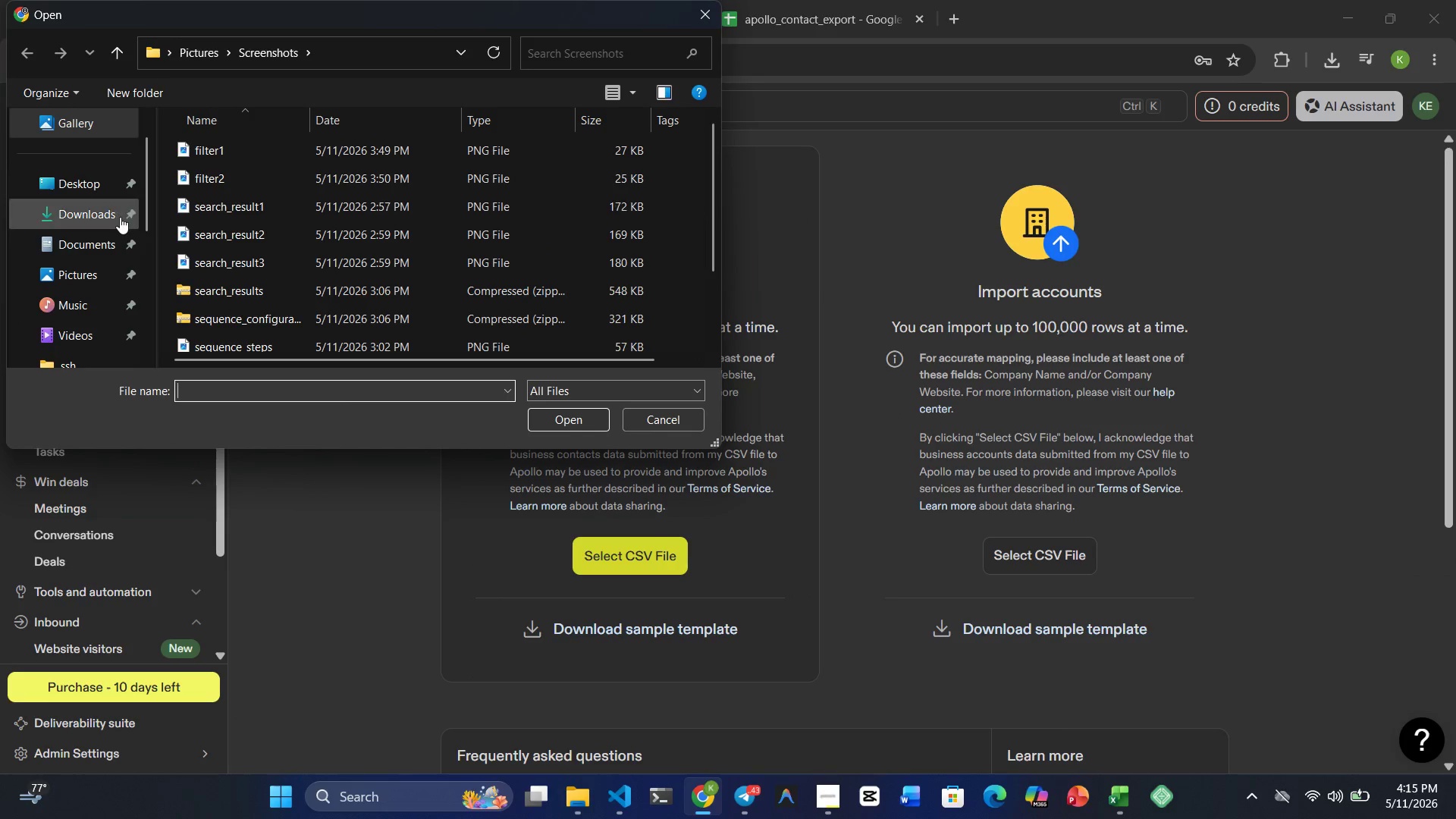 
left_click([118, 217])
 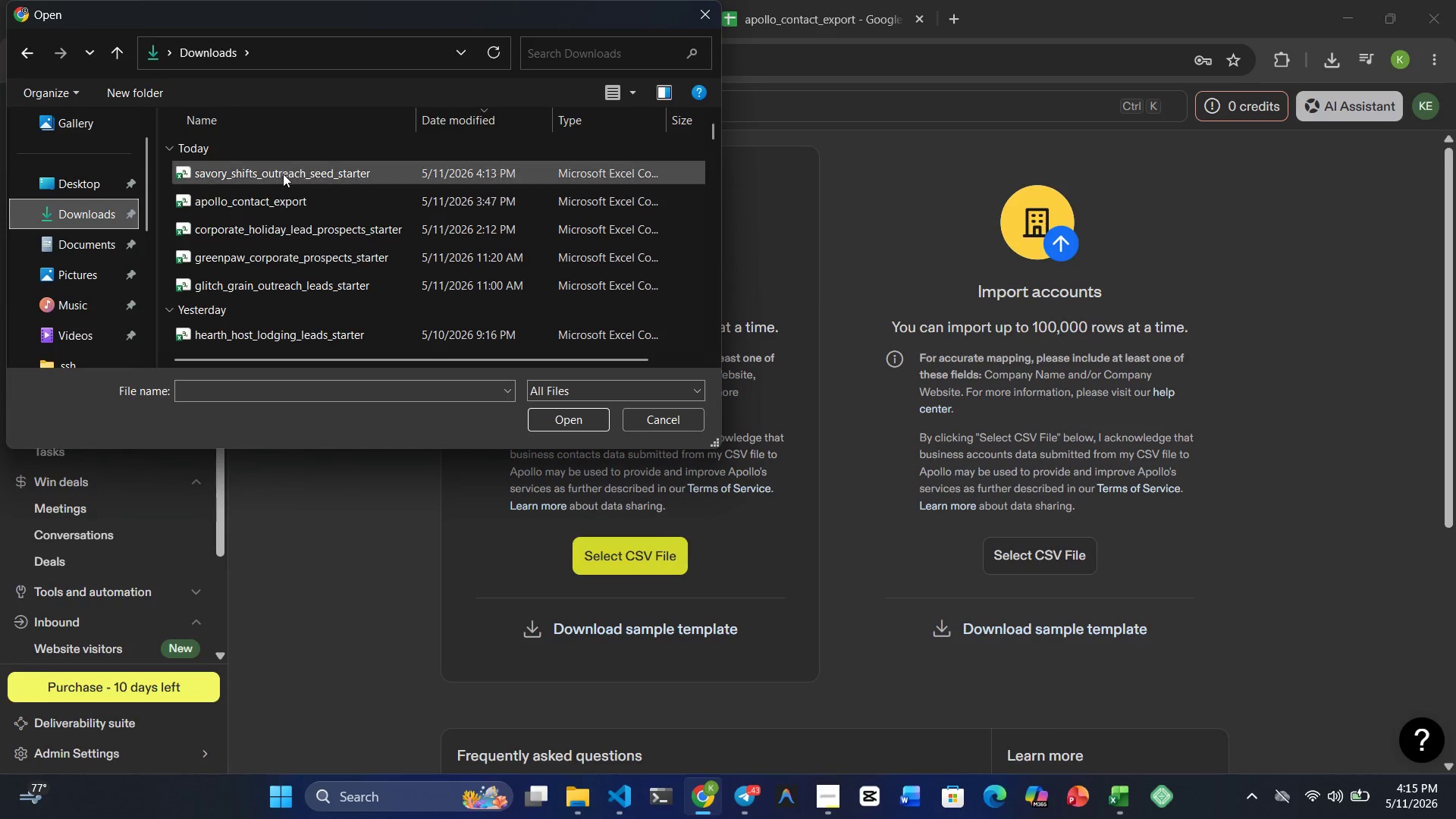 
left_click([283, 174])
 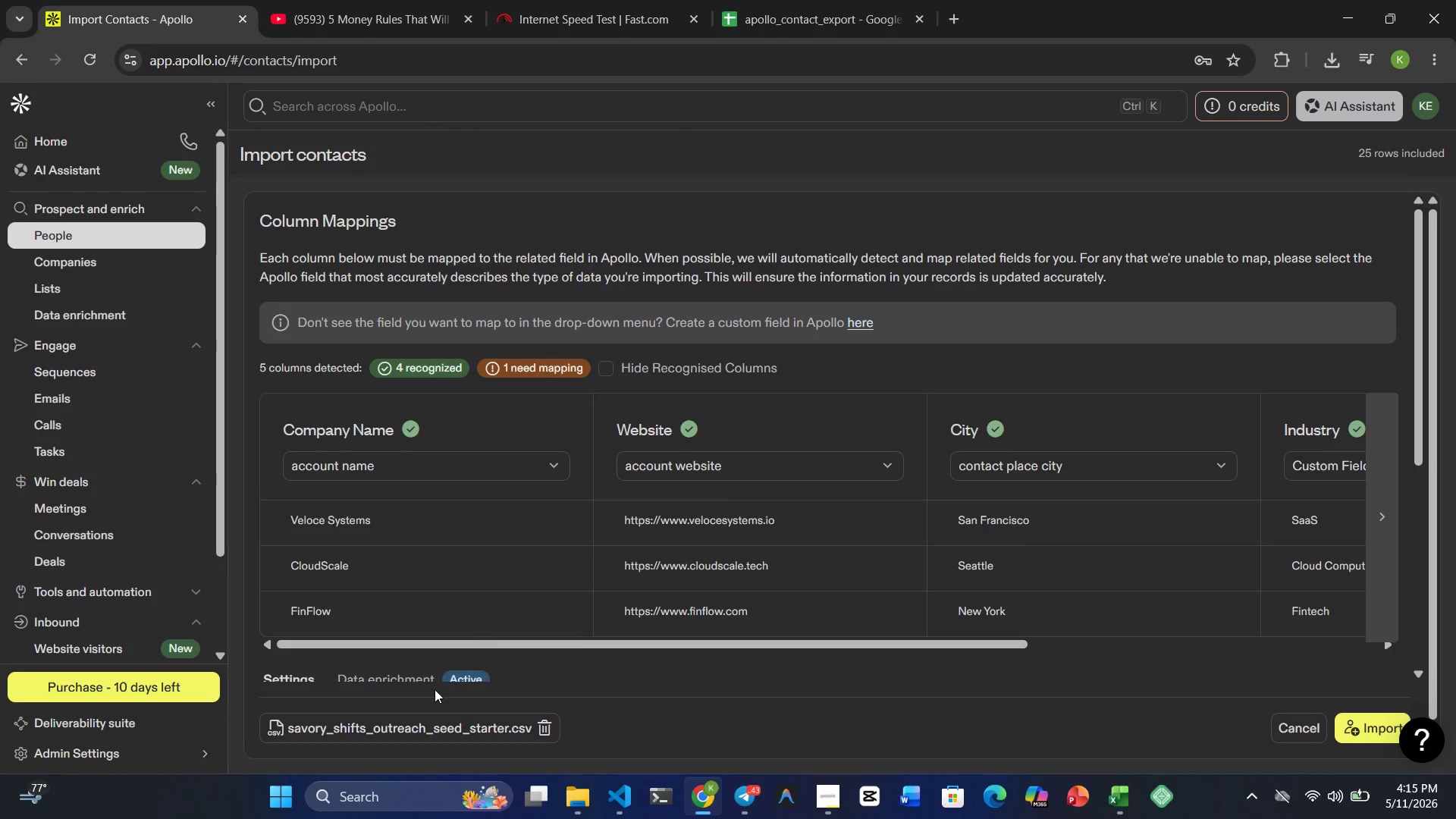 
left_click_drag(start_coordinate=[456, 639], to_coordinate=[1090, 736])
 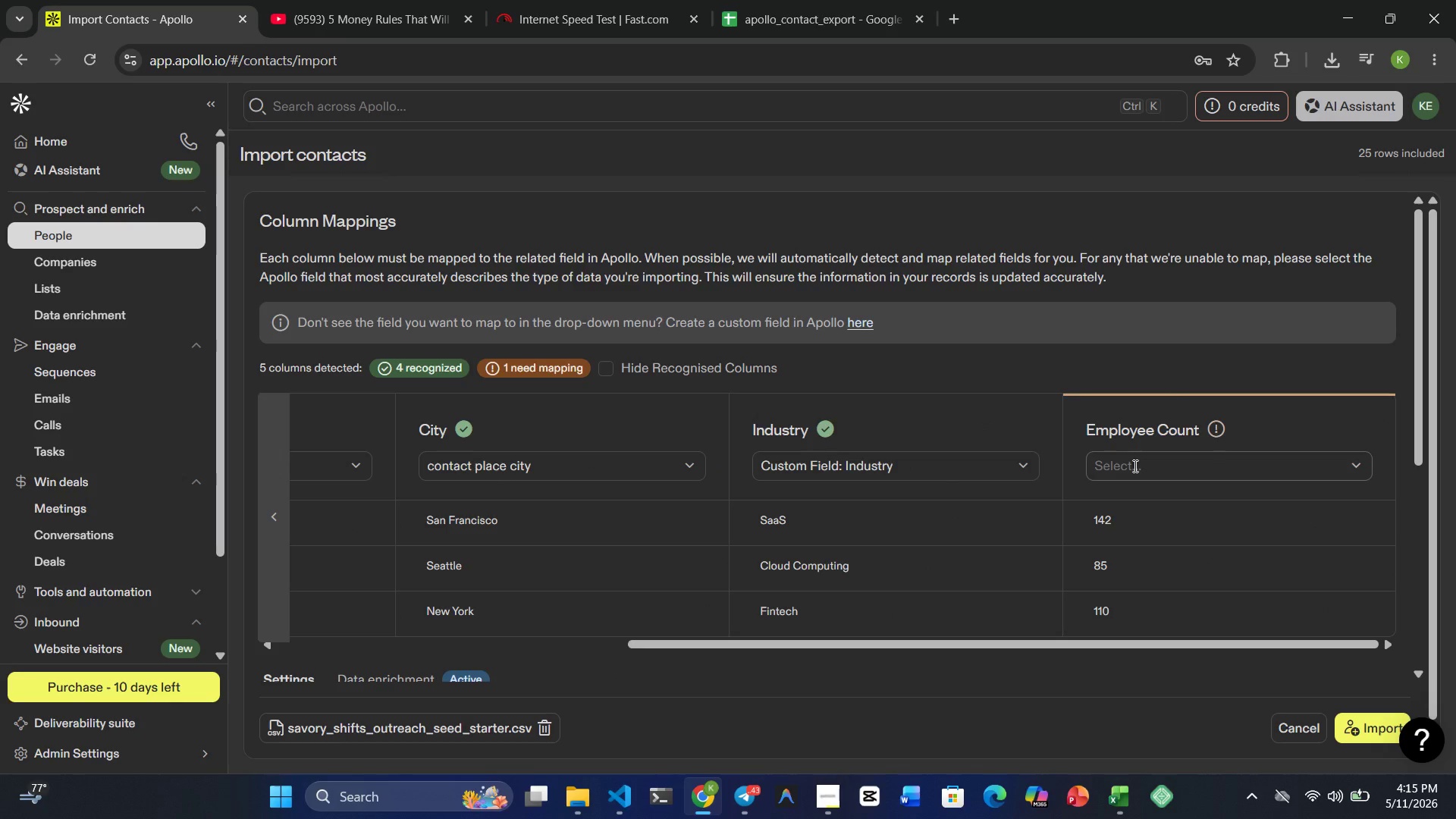 
left_click([1134, 466])
 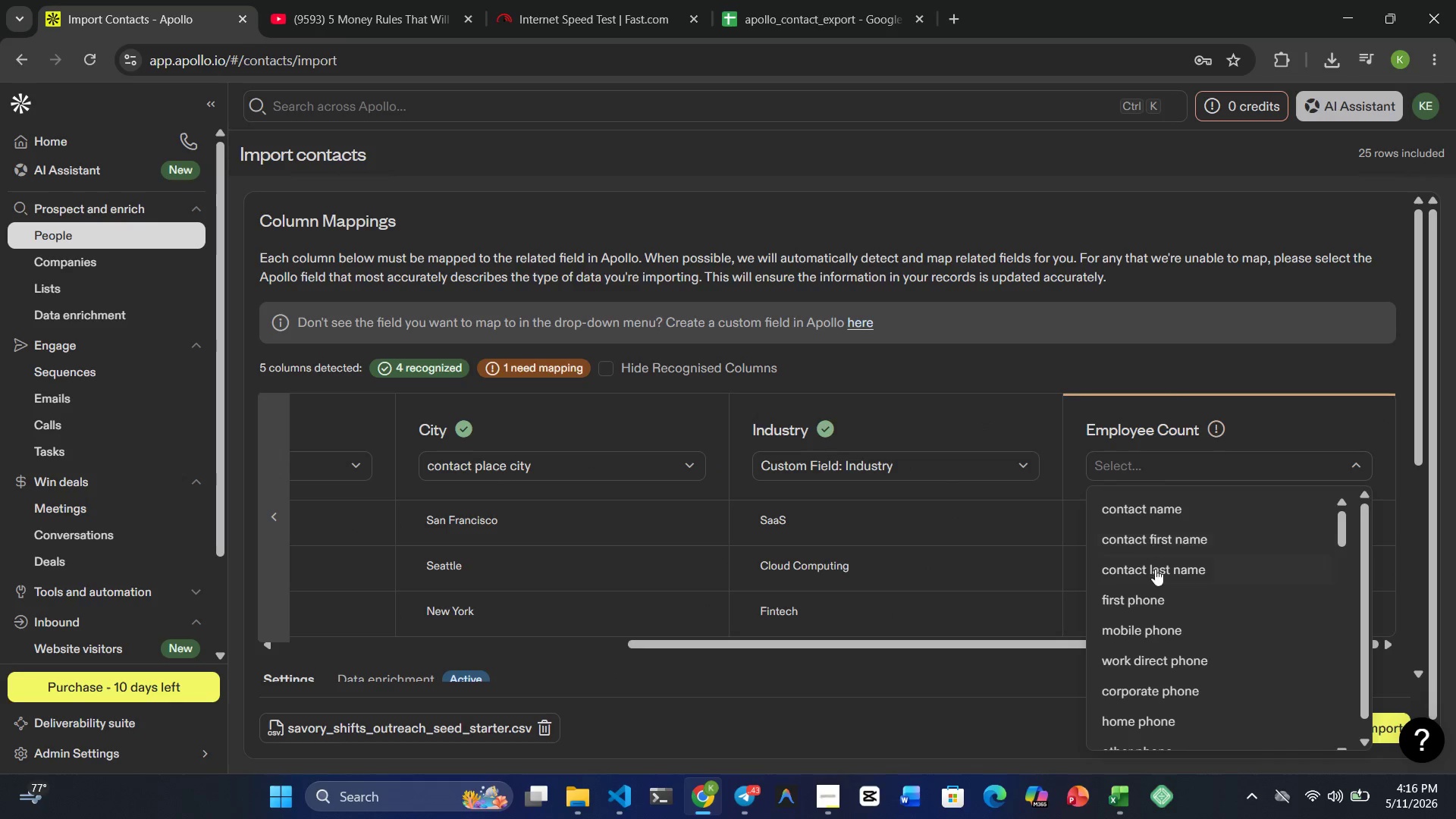 
scroll: coordinate [1166, 670], scroll_direction: down, amount: 11.0
 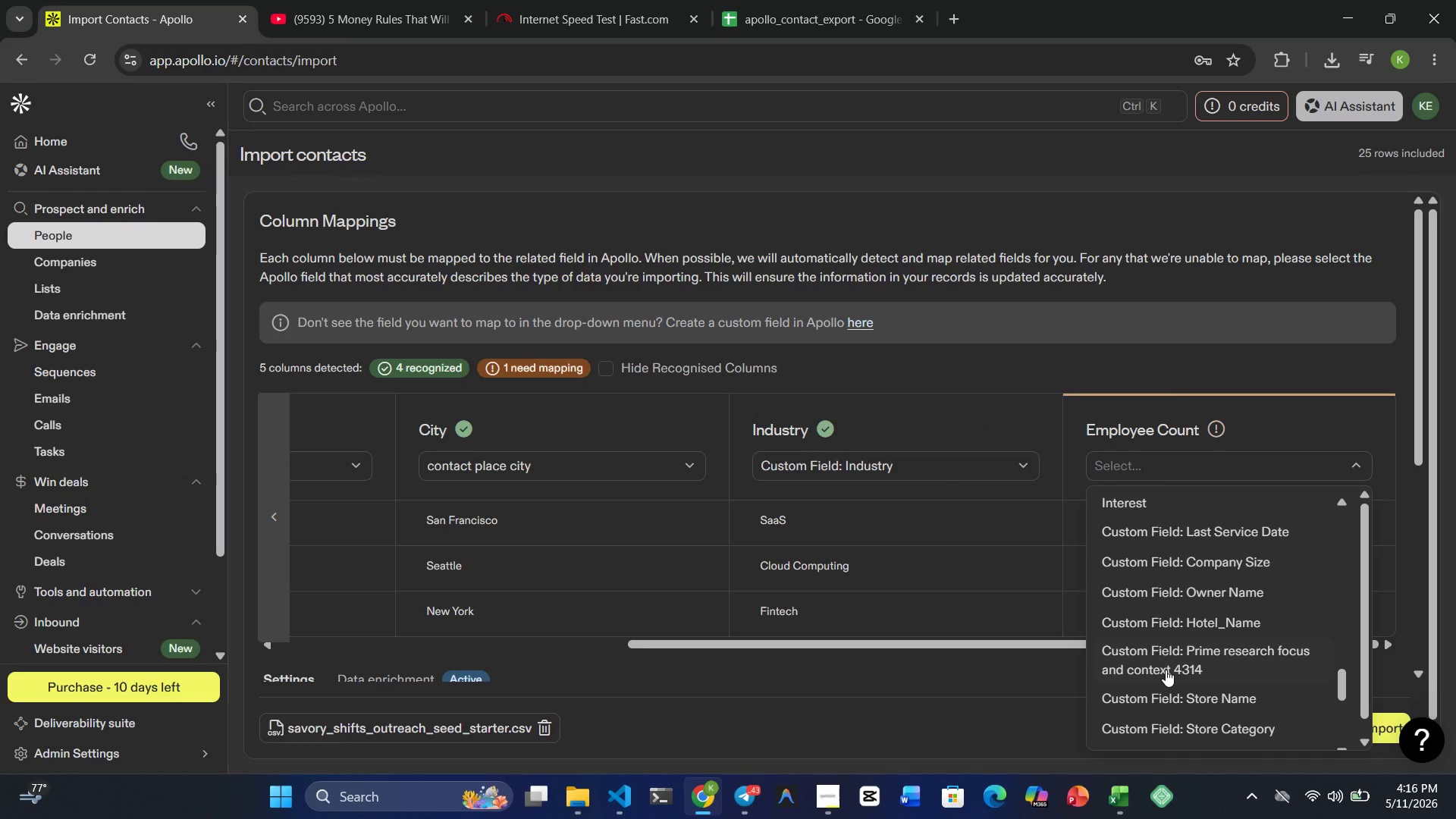 
scroll: coordinate [1166, 670], scroll_direction: up, amount: 1.0
 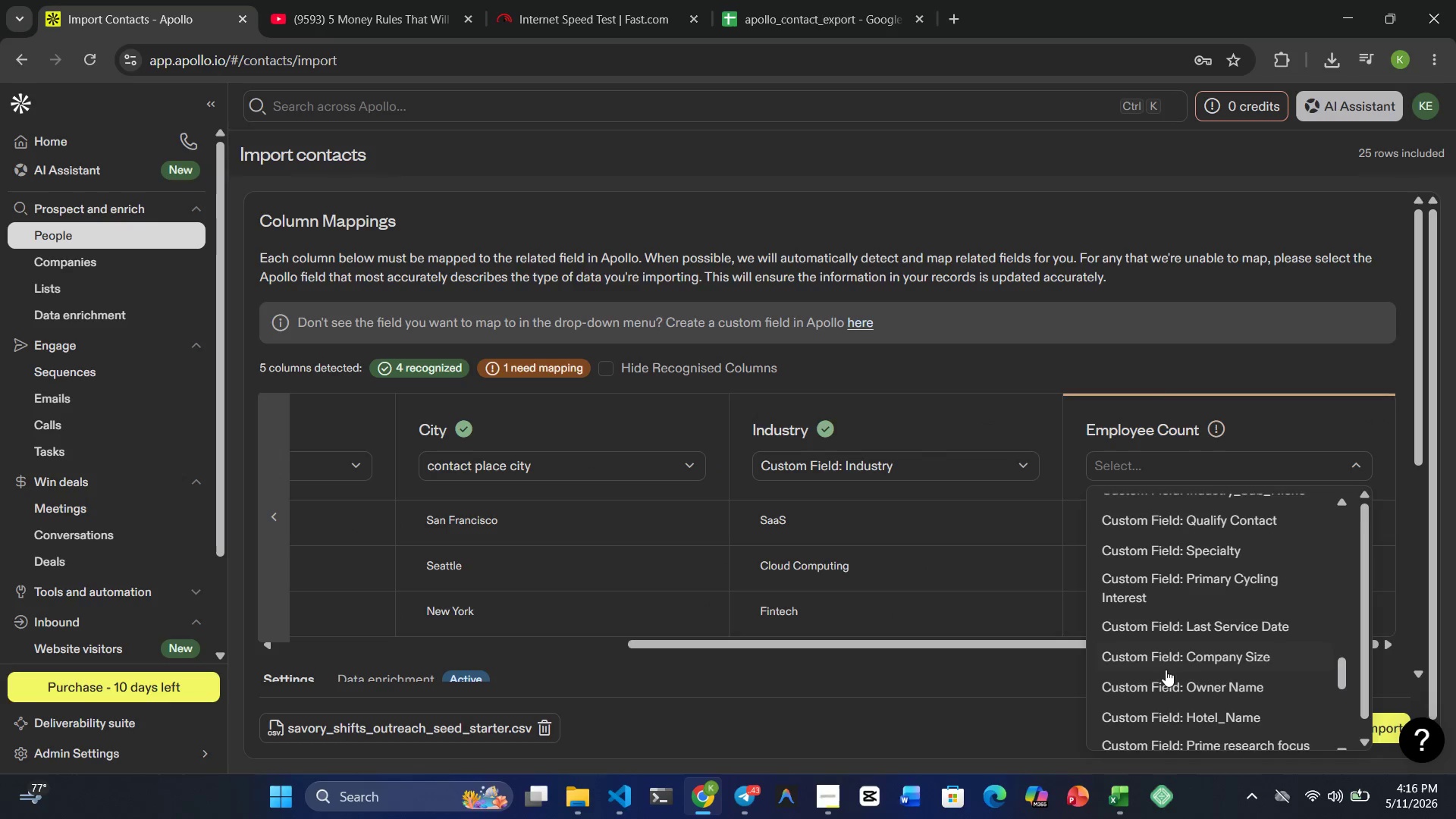 
scroll: coordinate [1166, 670], scroll_direction: none, amount: 0.0
 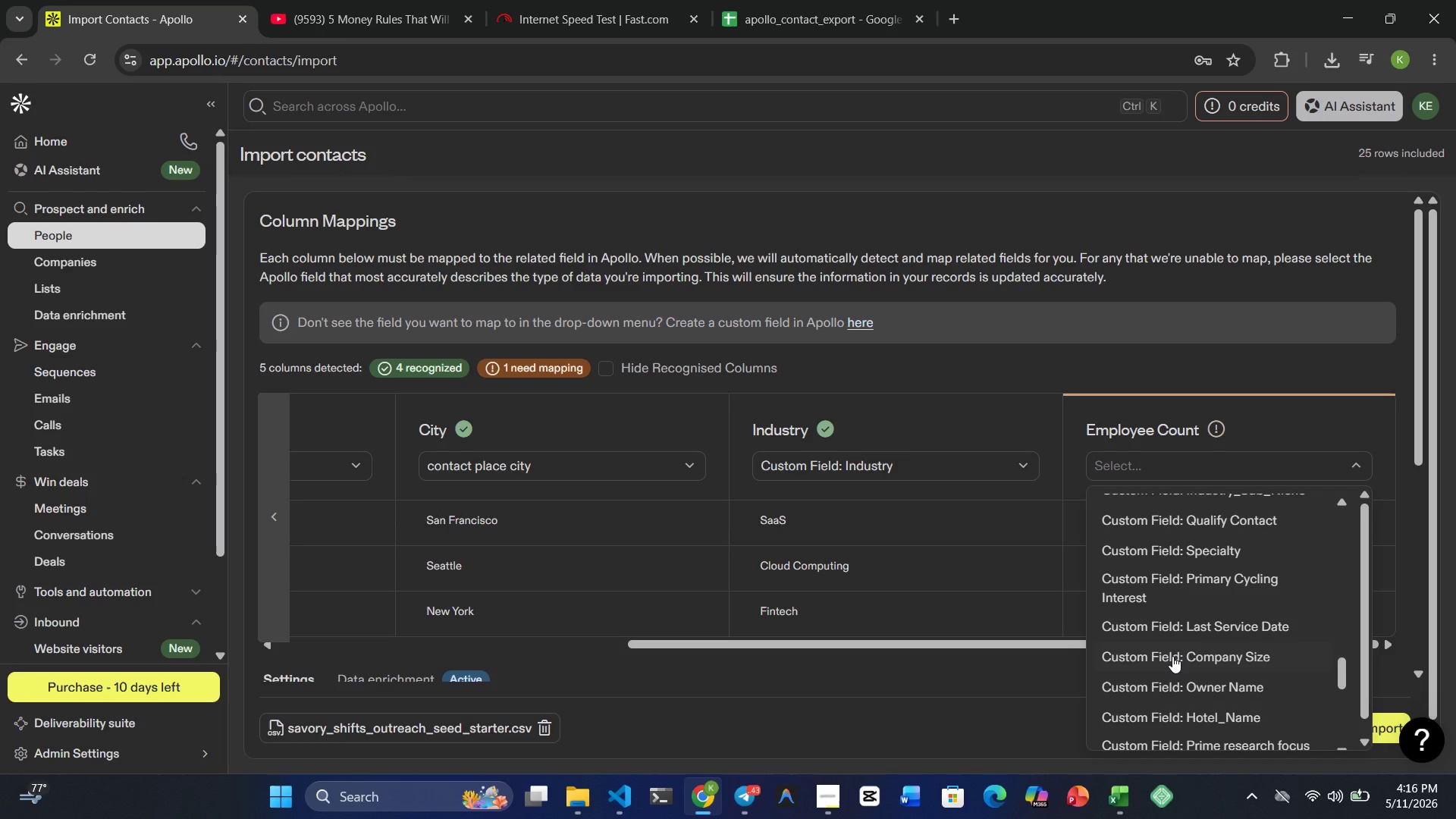 
scroll: coordinate [1172, 656], scroll_direction: up, amount: 2.0
 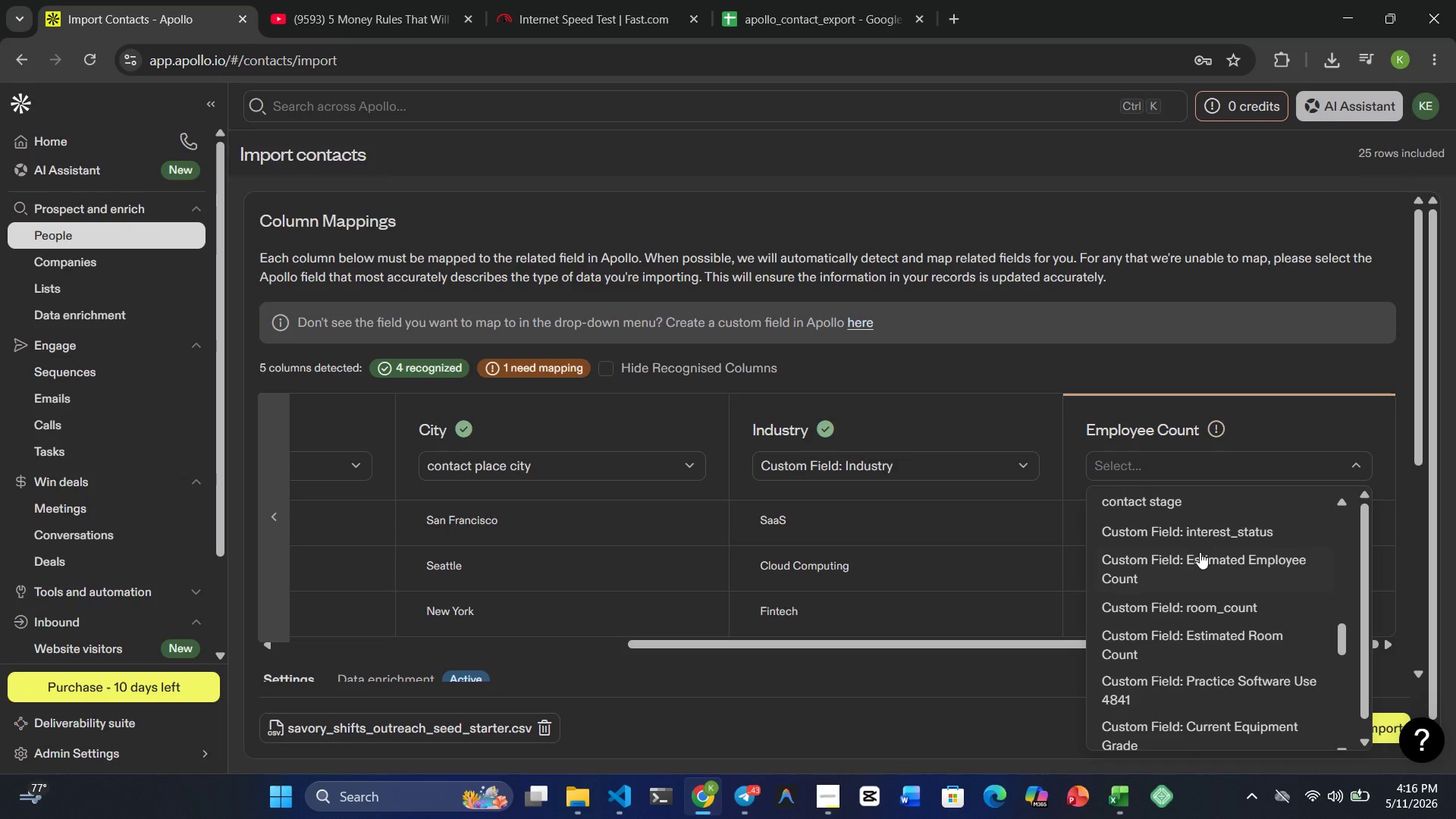 
left_click([1200, 557])
 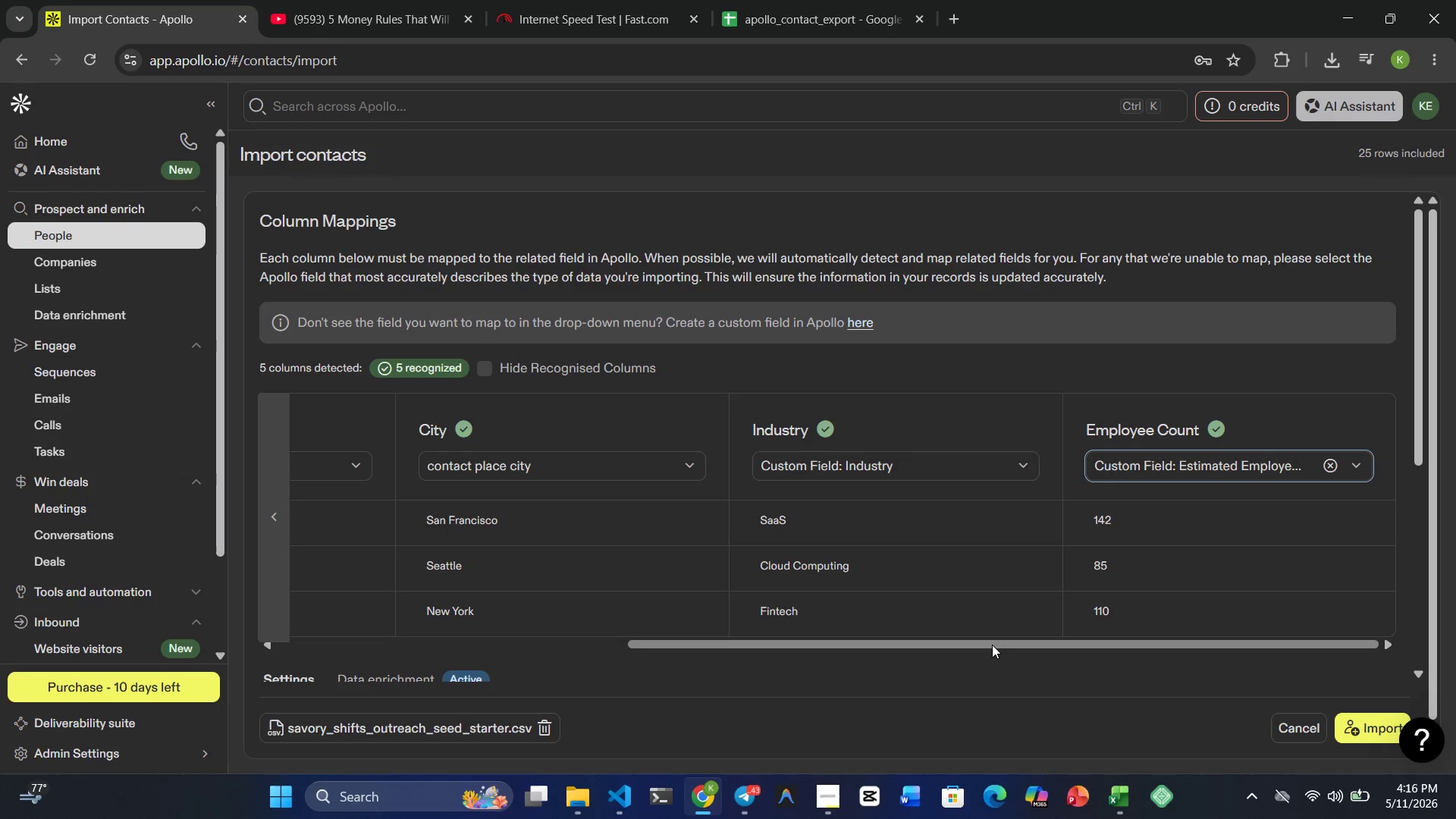 
left_click_drag(start_coordinate=[989, 642], to_coordinate=[1303, 698])
 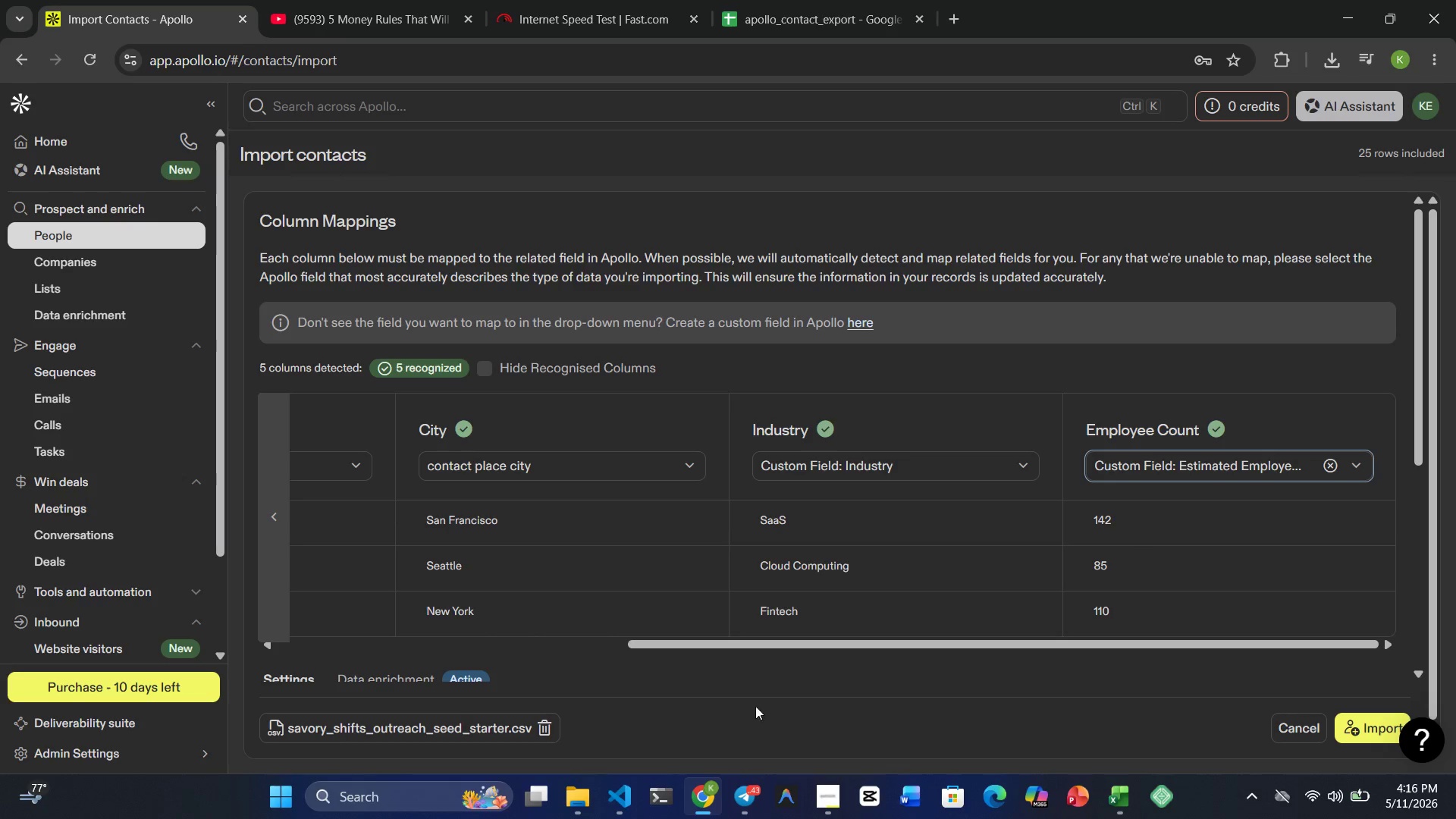 
left_click_drag(start_coordinate=[726, 641], to_coordinate=[278, 620])
 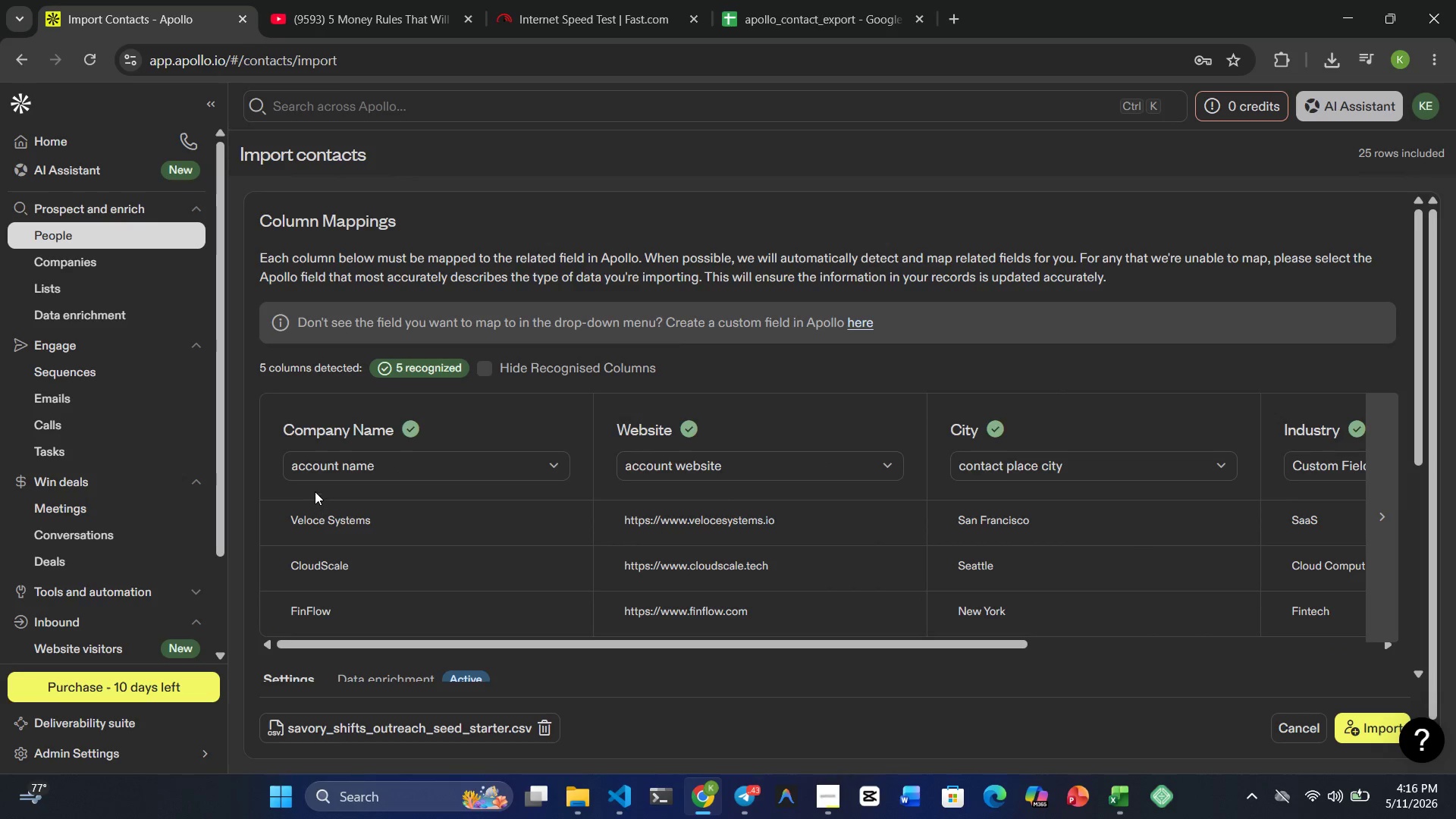 
scroll: coordinate [315, 501], scroll_direction: down, amount: 6.0
 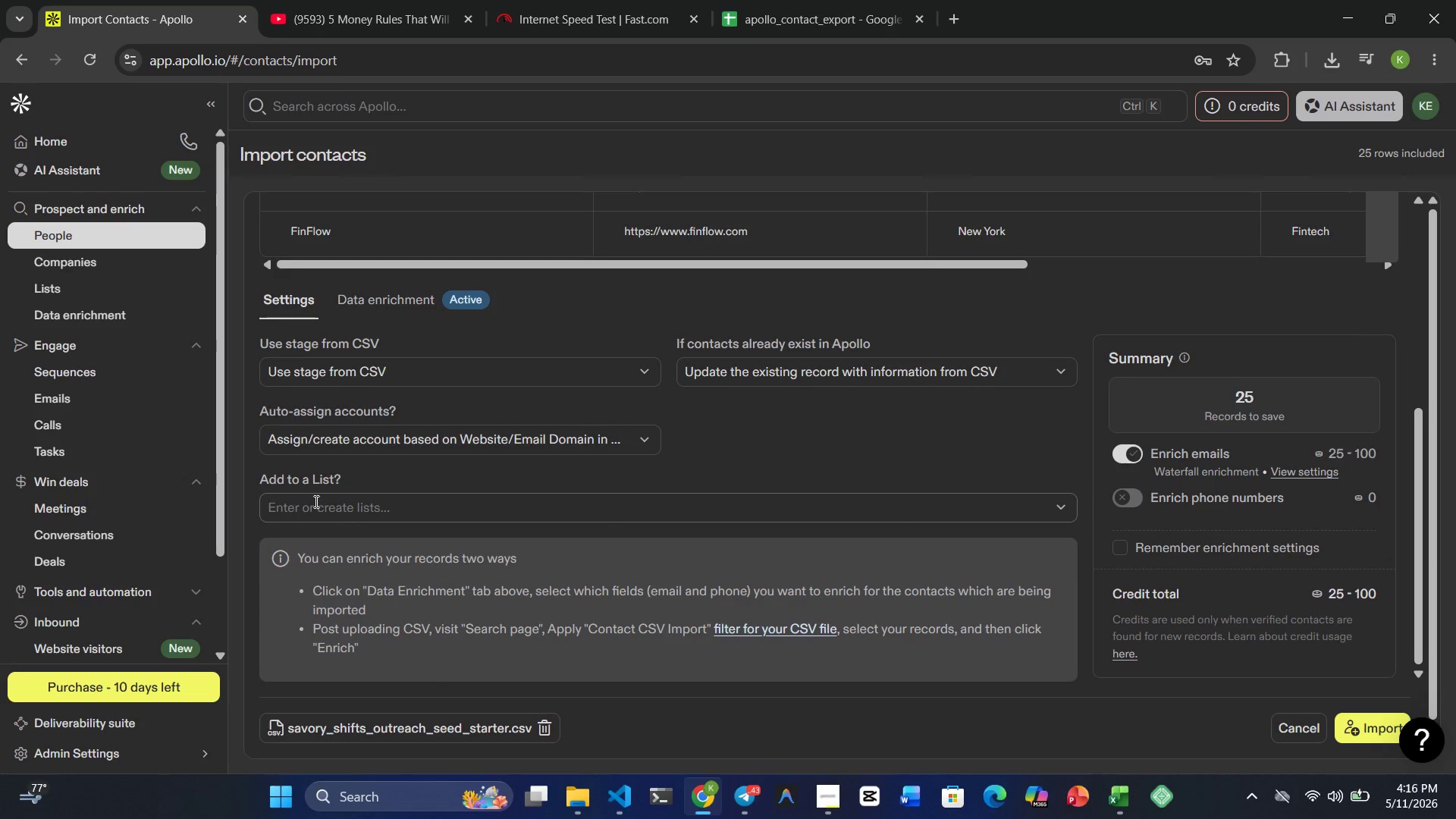 
scroll: coordinate [315, 501], scroll_direction: up, amount: 5.0
 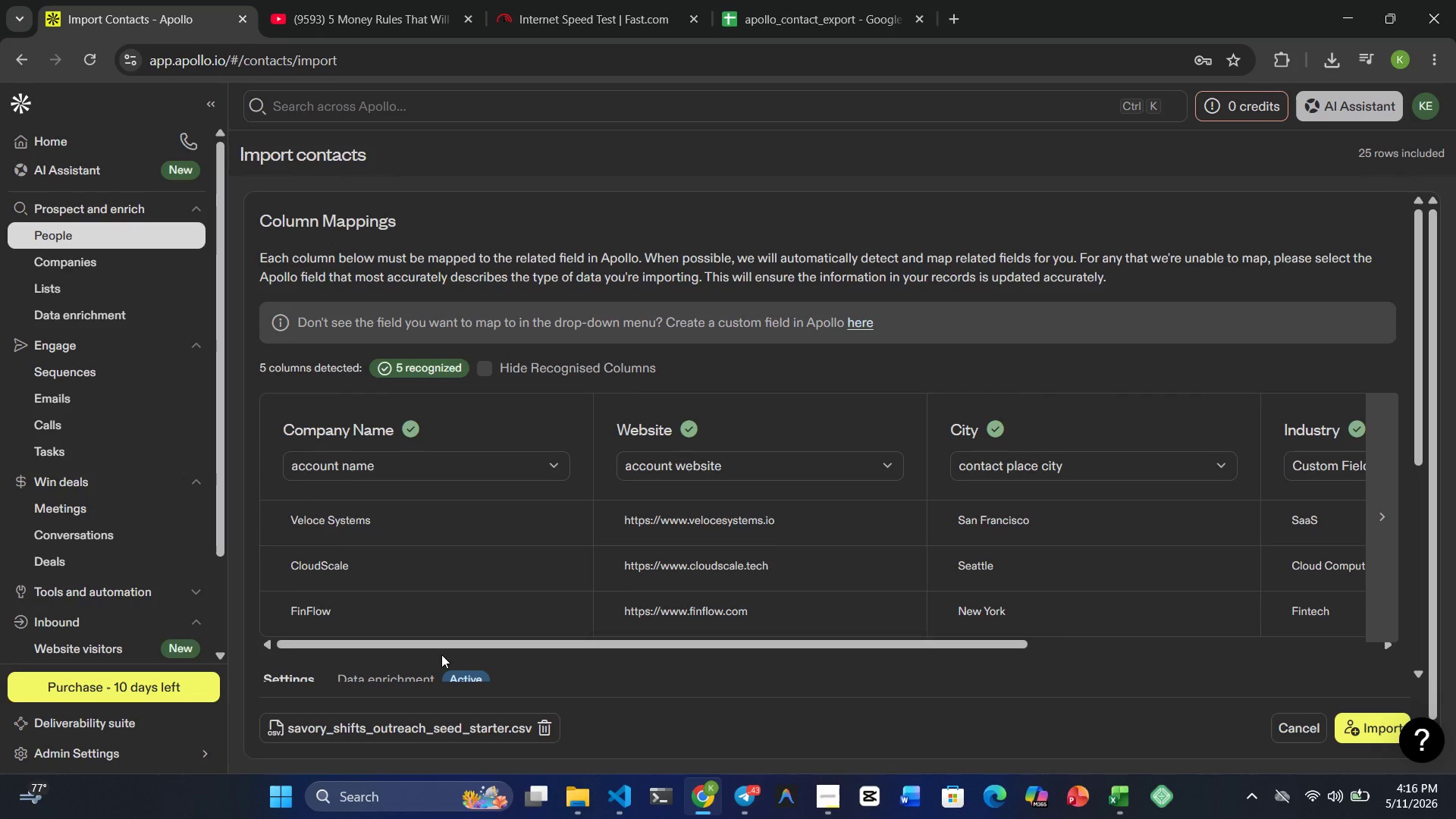 
left_click_drag(start_coordinate=[438, 646], to_coordinate=[1268, 708])
 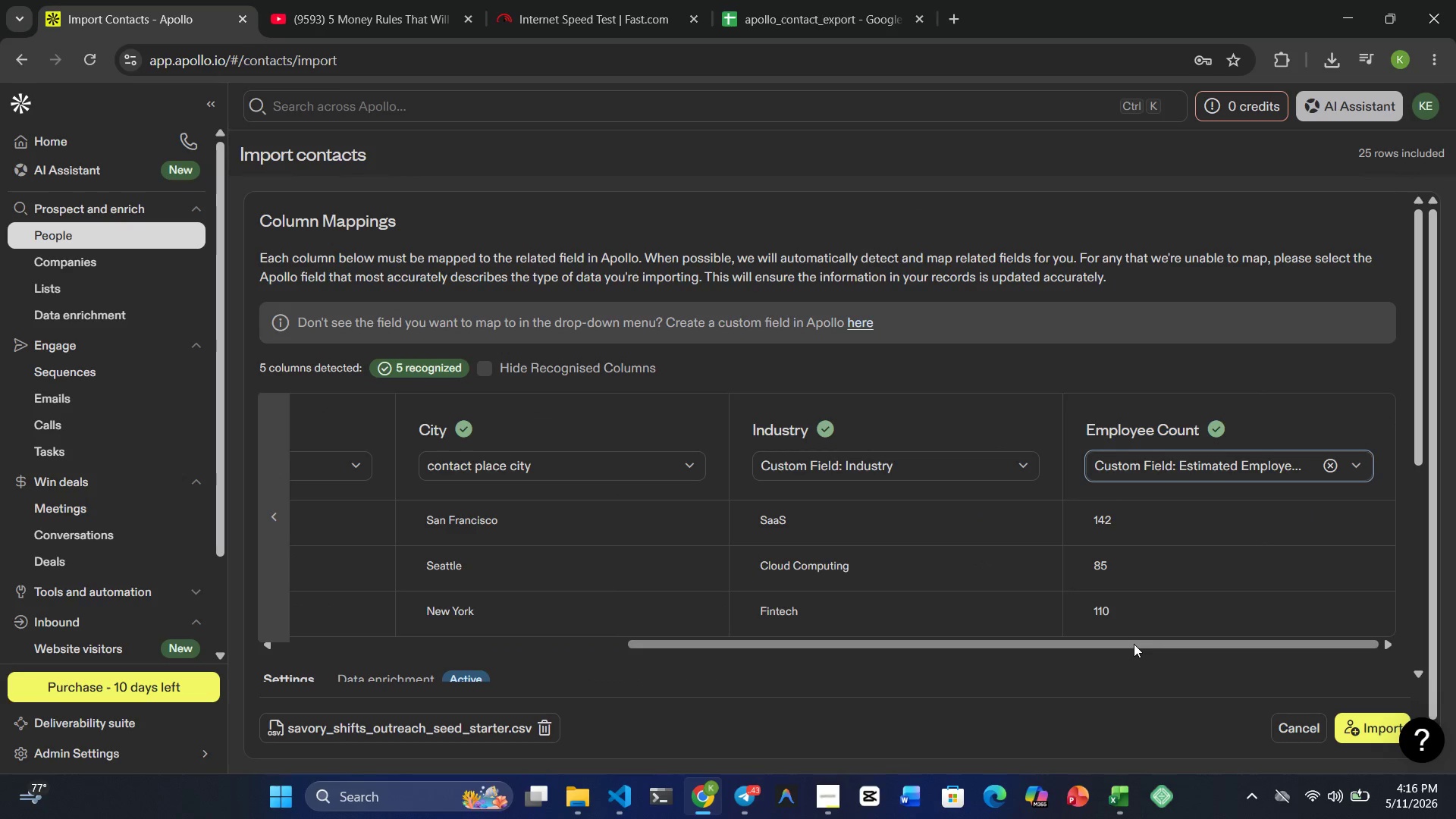 
left_click_drag(start_coordinate=[1134, 643], to_coordinate=[425, 675])
 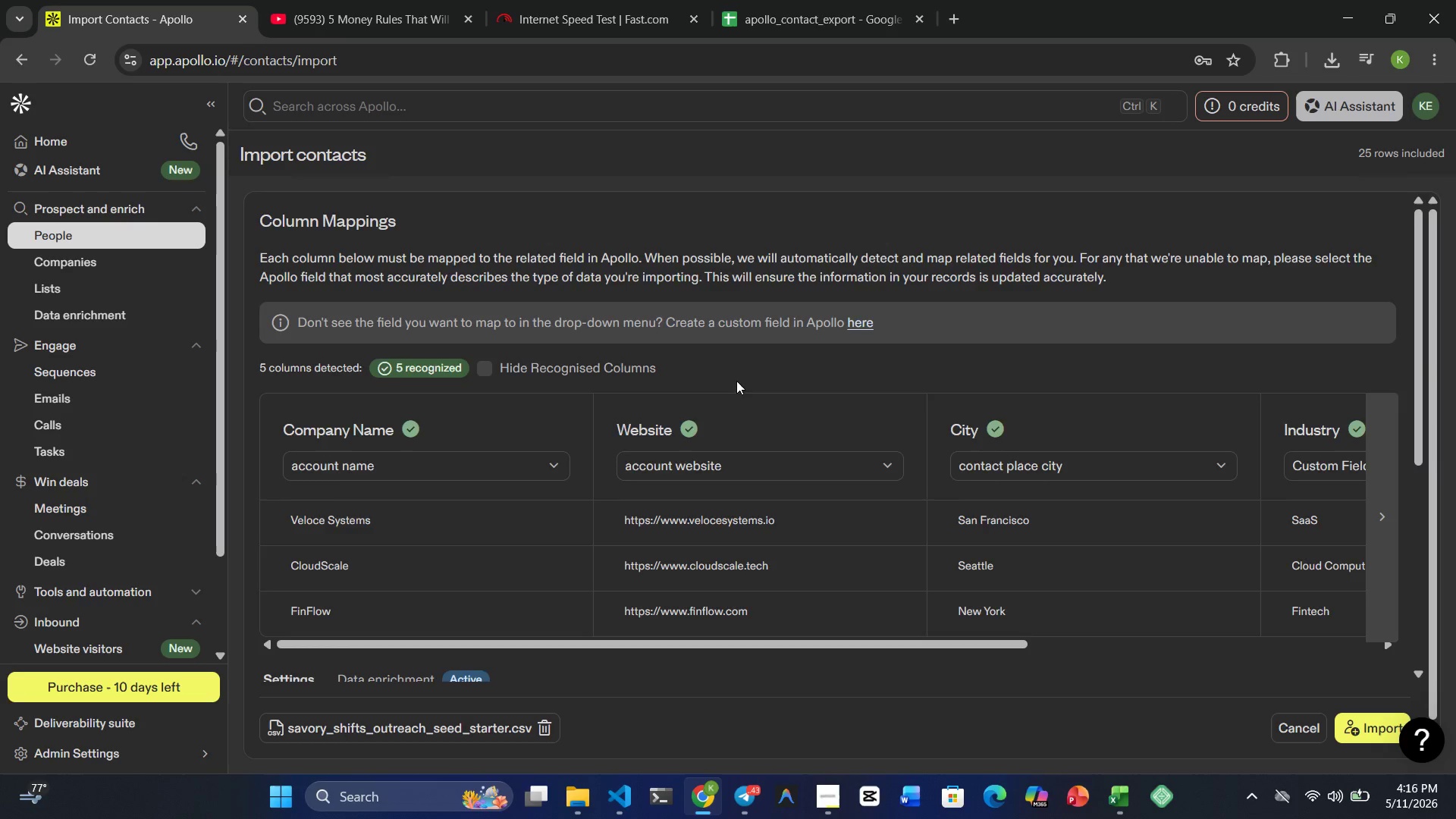 
scroll: coordinate [738, 381], scroll_direction: up, amount: 2.0
 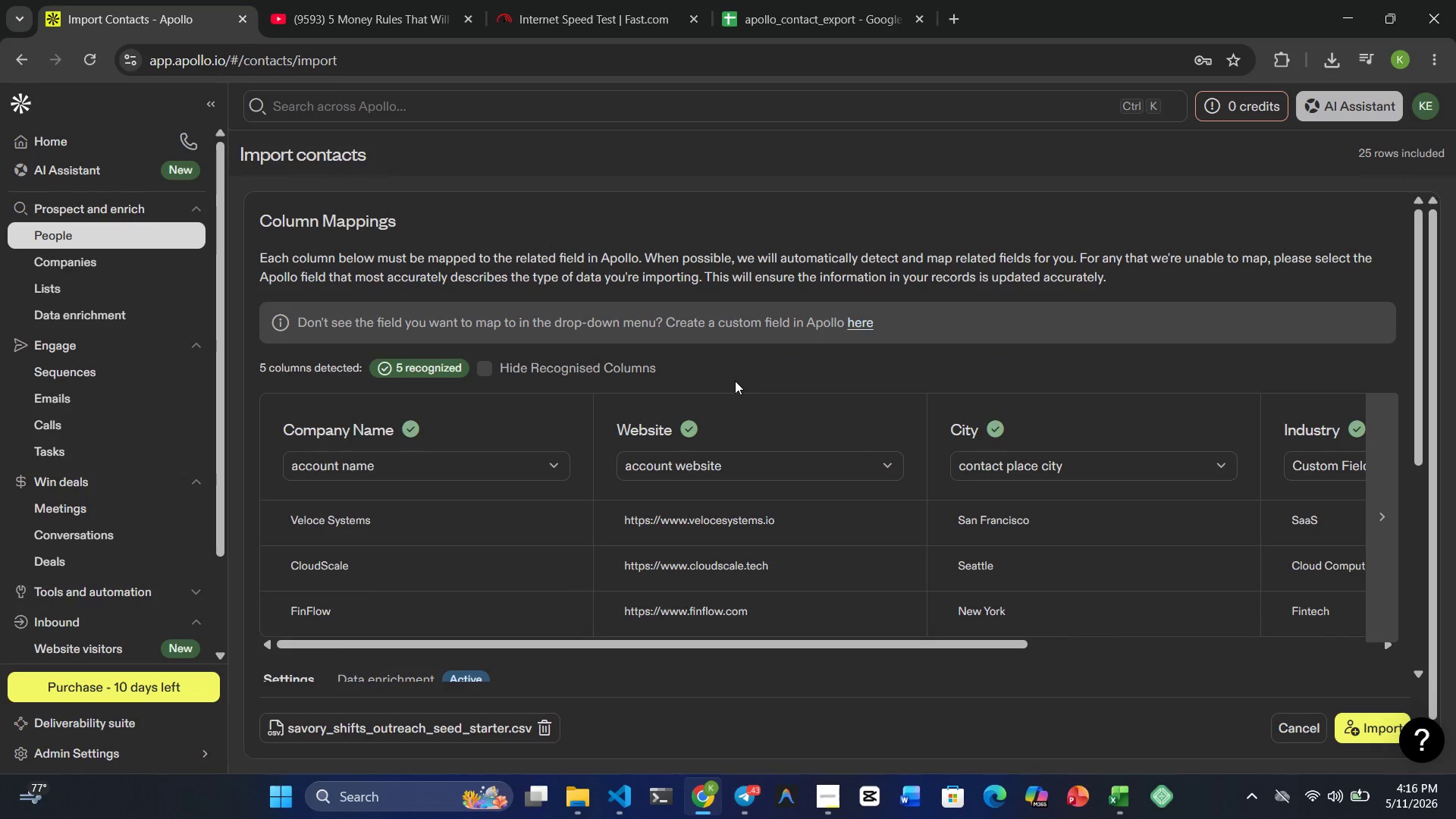 
scroll: coordinate [729, 422], scroll_direction: down, amount: 8.0
 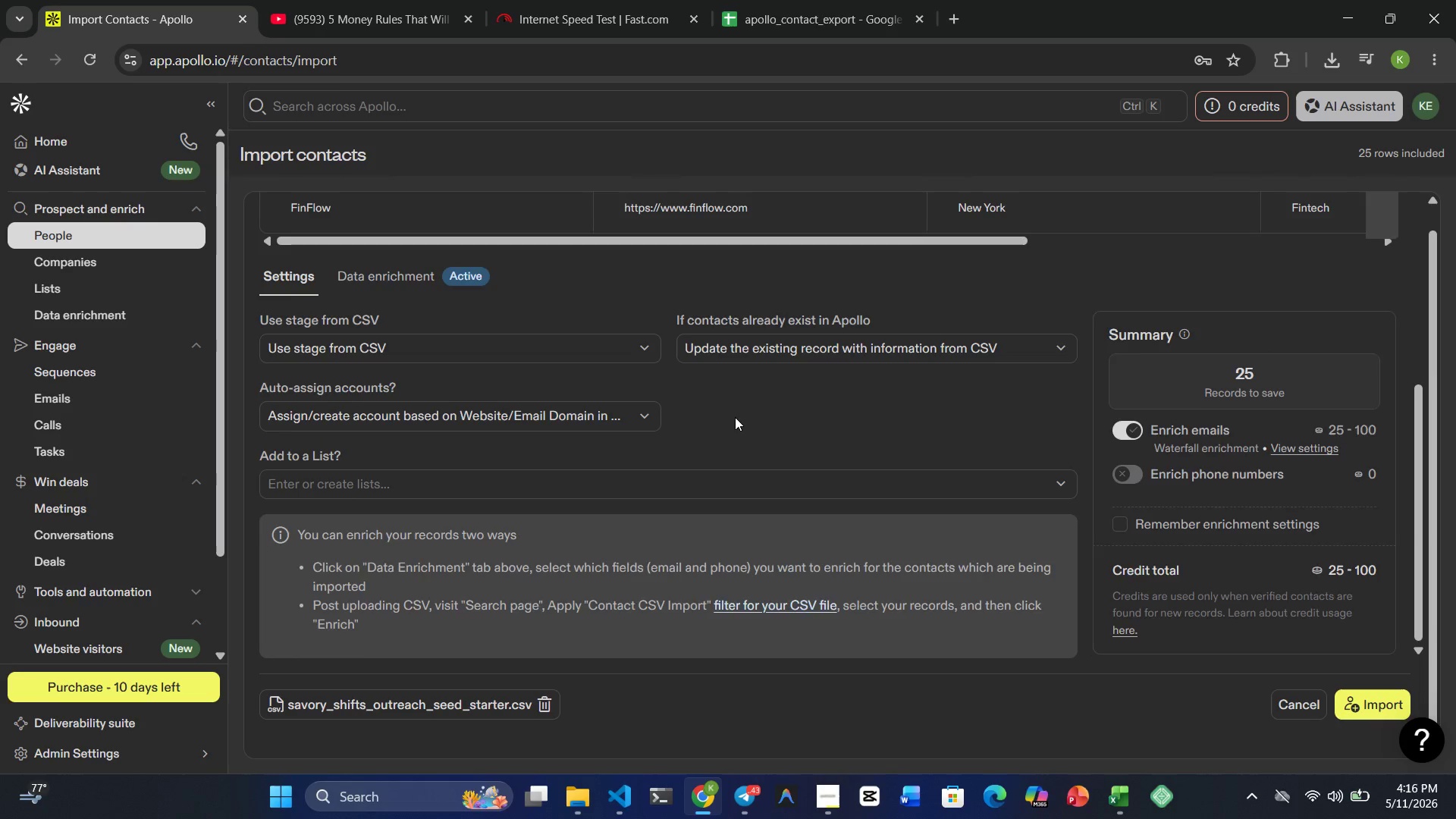 
scroll: coordinate [736, 417], scroll_direction: up, amount: 8.0
 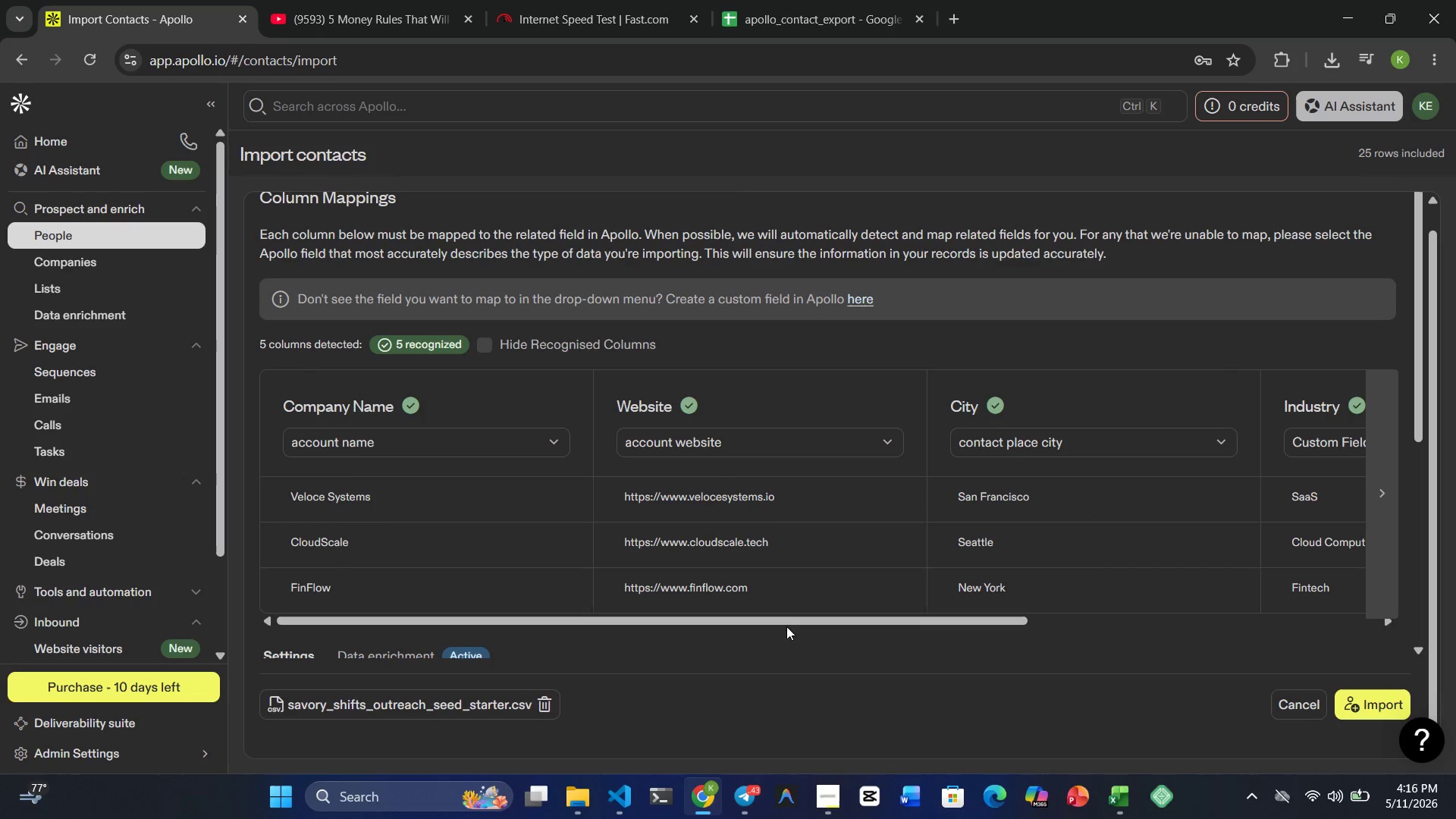 
scroll: coordinate [795, 524], scroll_direction: down, amount: 7.0
 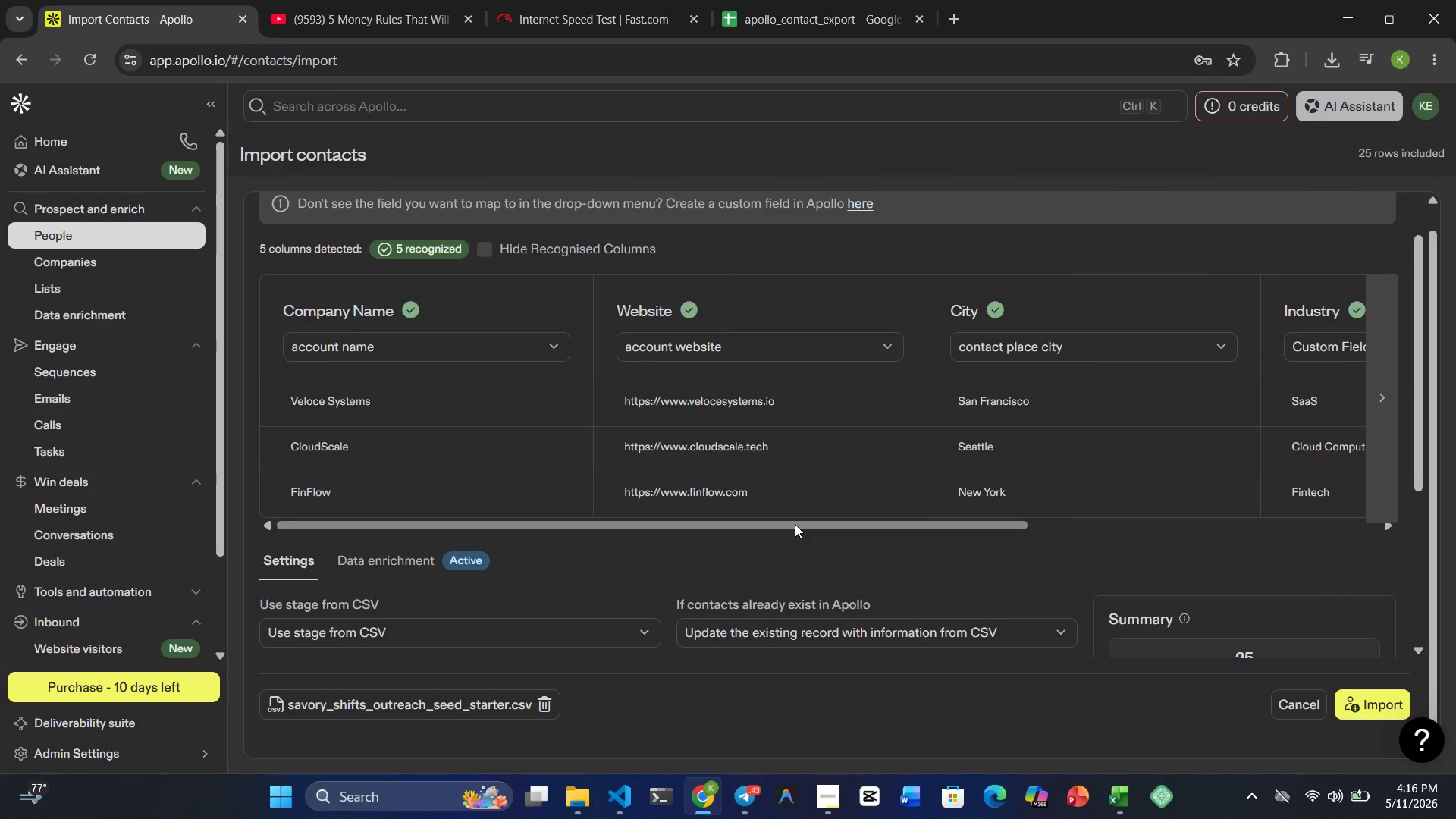 
left_click_drag(start_coordinate=[795, 524], to_coordinate=[952, 543])
 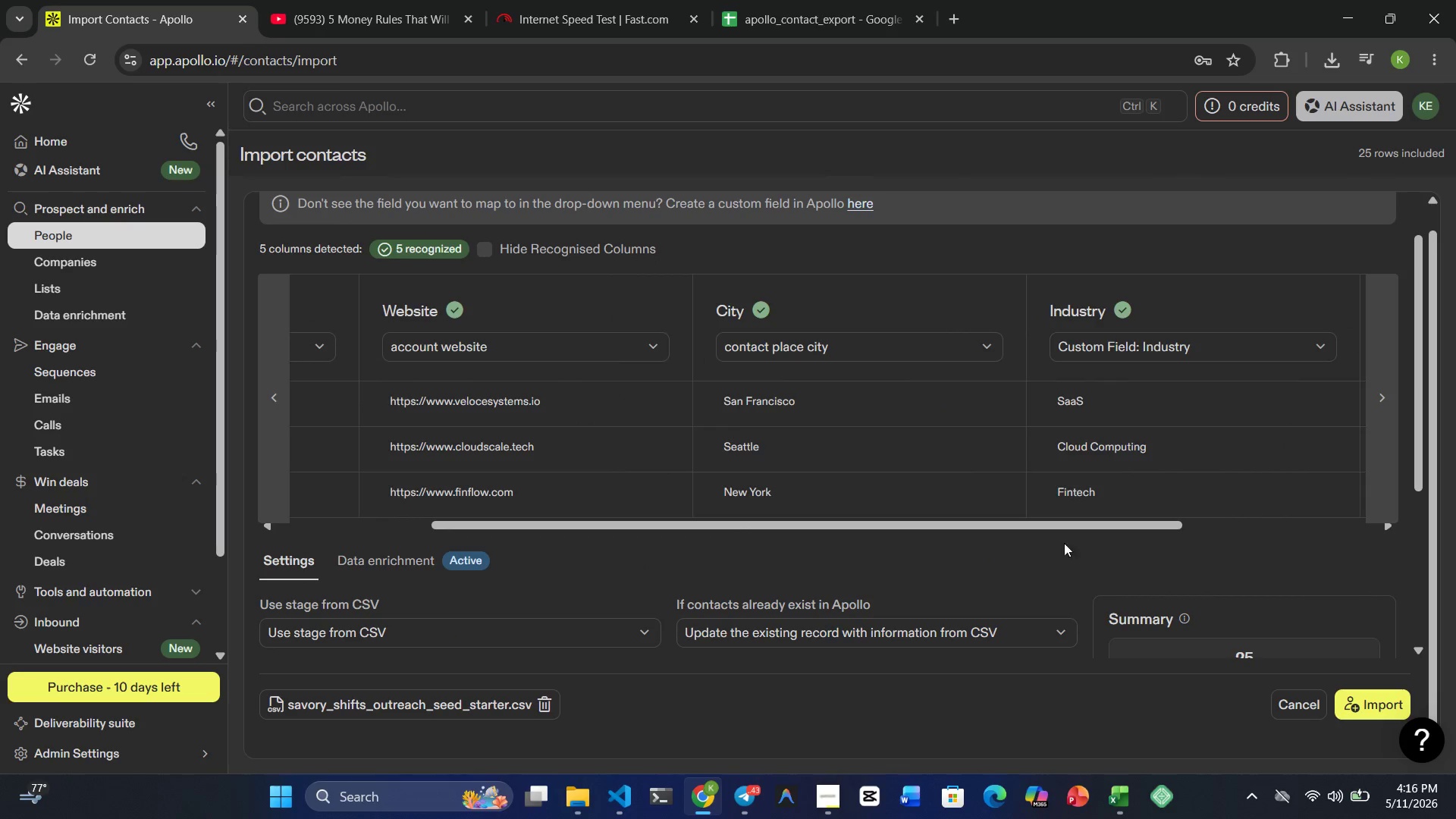 
left_click_drag(start_coordinate=[1093, 543], to_coordinate=[1373, 552])
 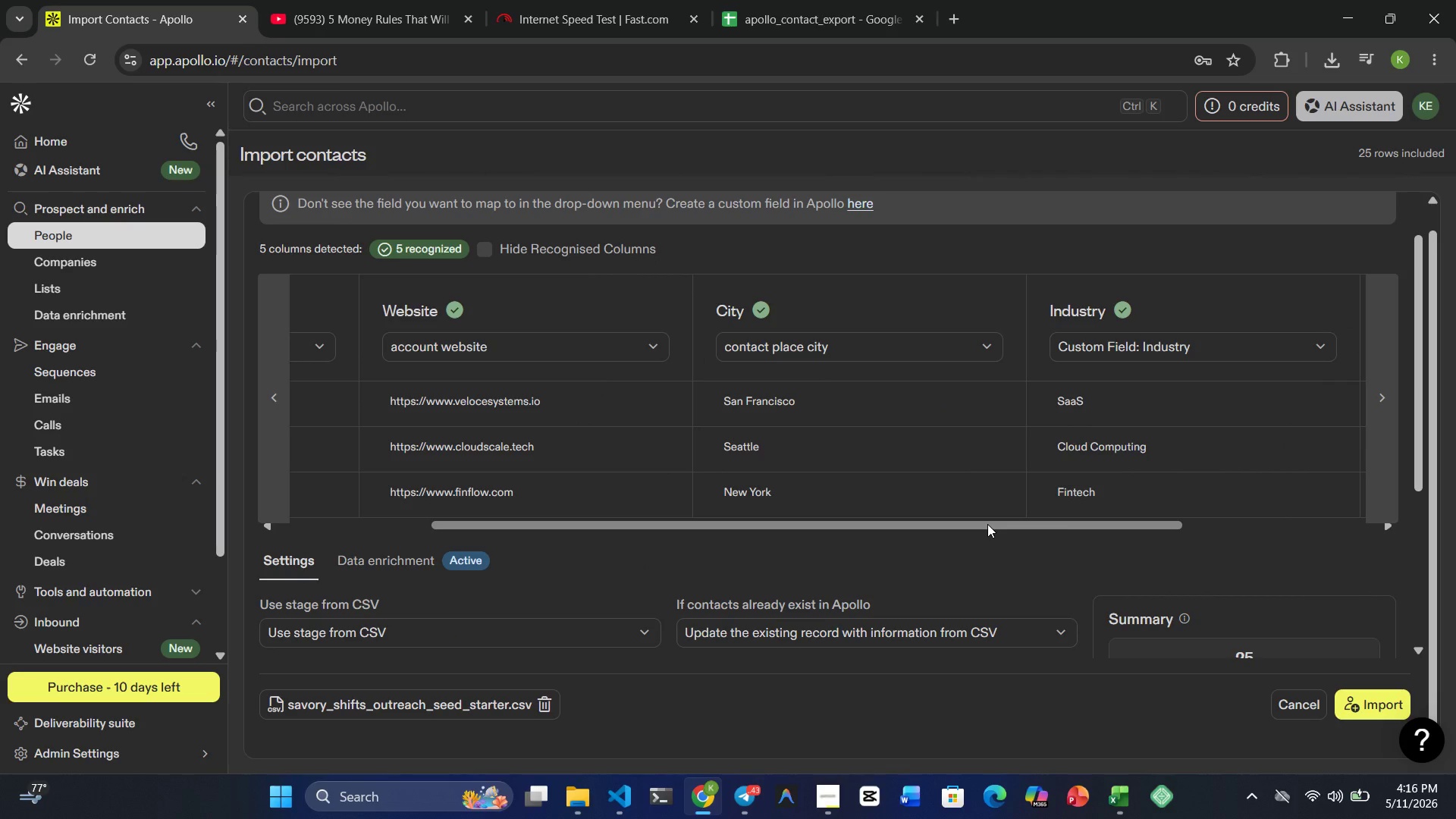 
left_click_drag(start_coordinate=[987, 524], to_coordinate=[1112, 532])
 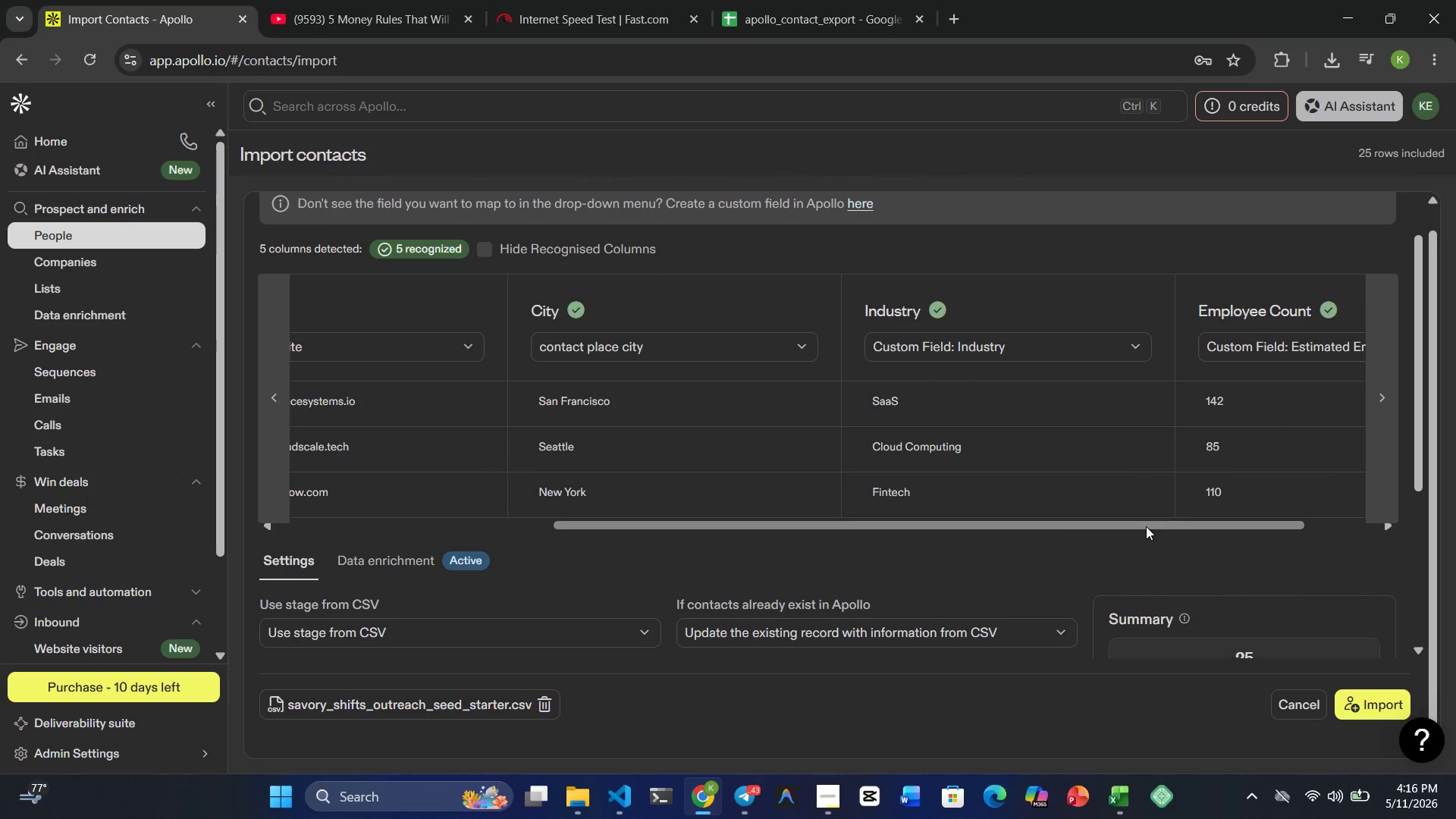 
left_click_drag(start_coordinate=[1146, 526], to_coordinate=[1350, 525])
 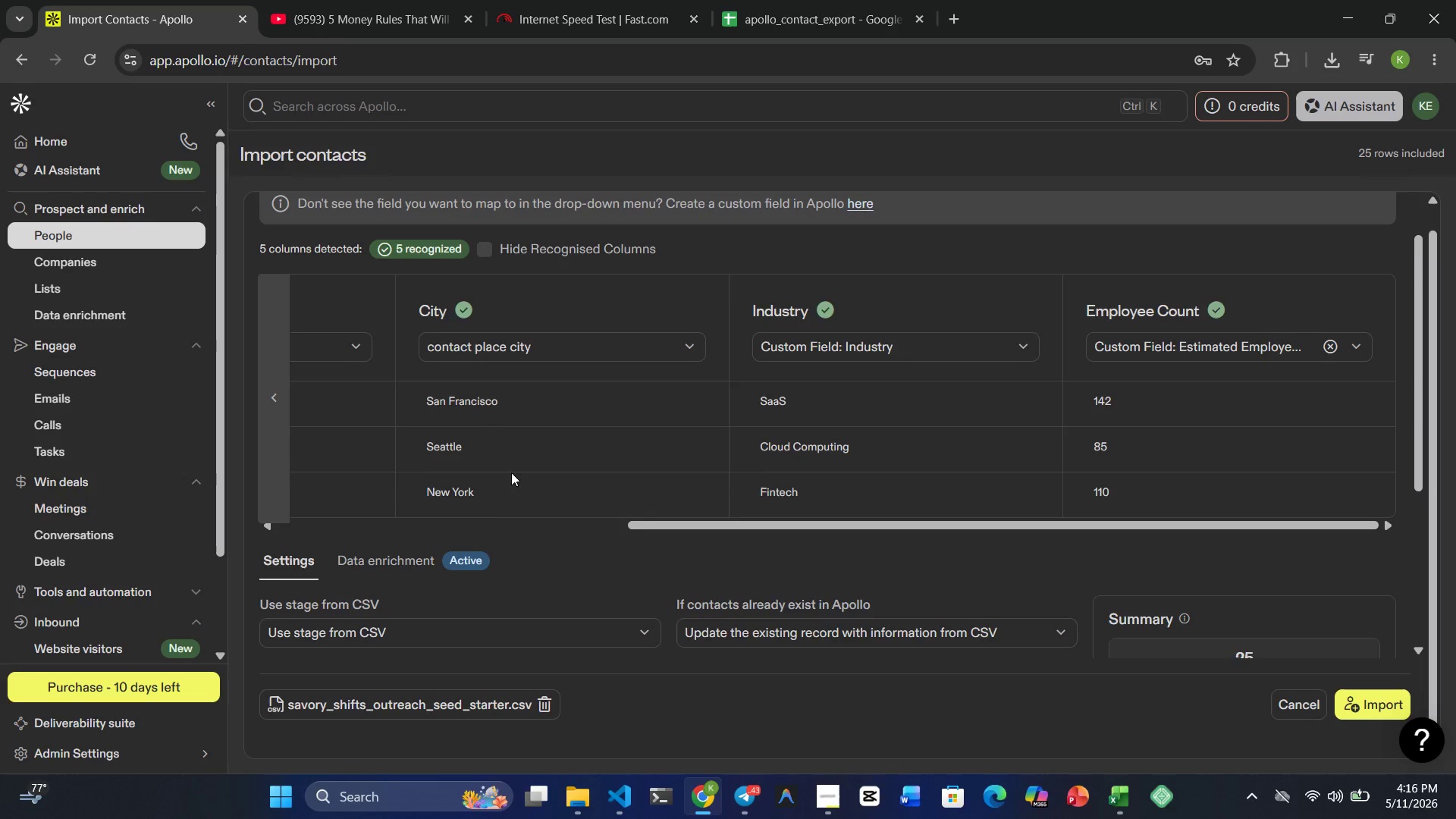 
scroll: coordinate [510, 472], scroll_direction: down, amount: 2.0
 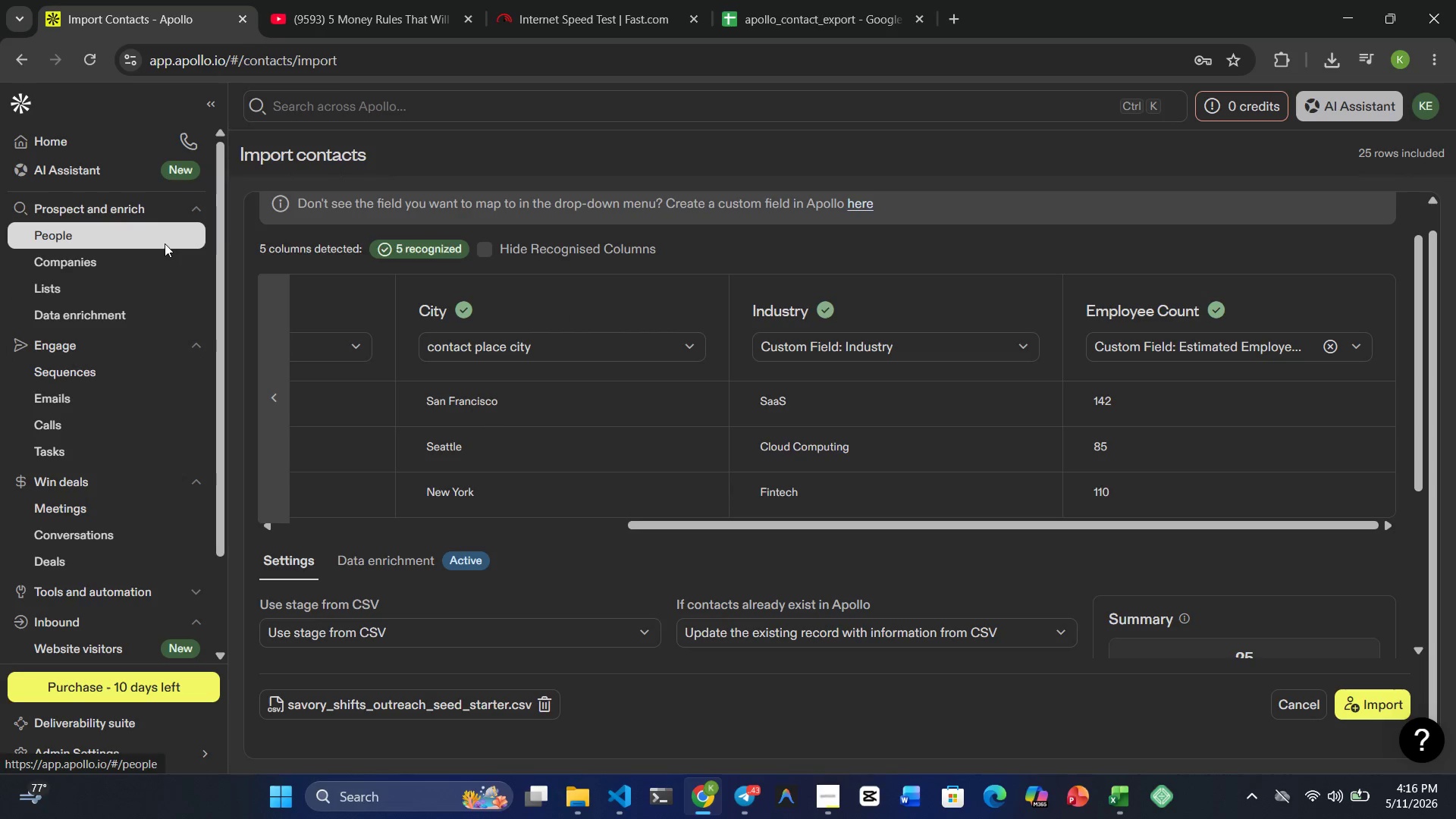 
left_click([145, 271])
 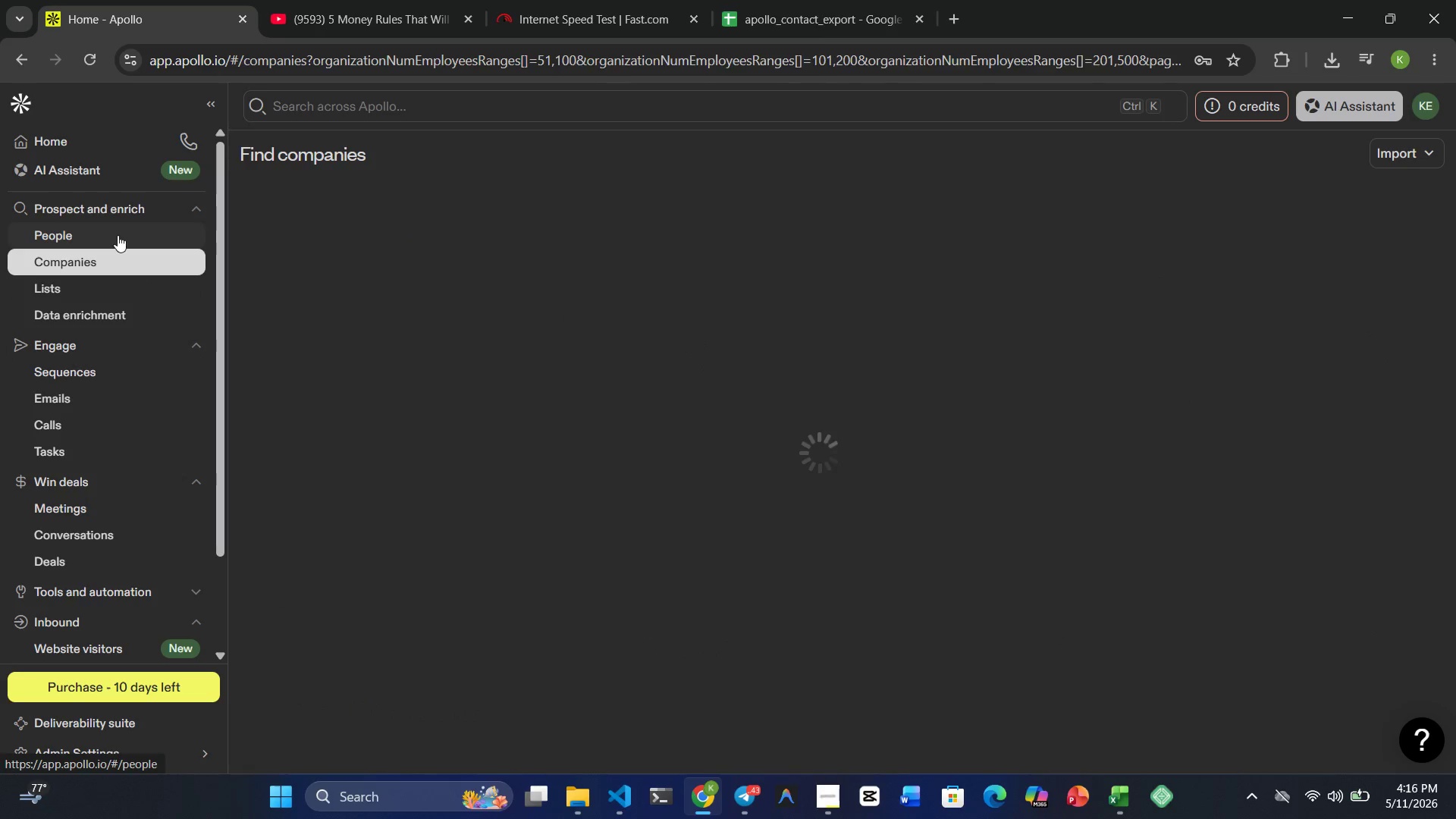 
left_click([118, 235])
 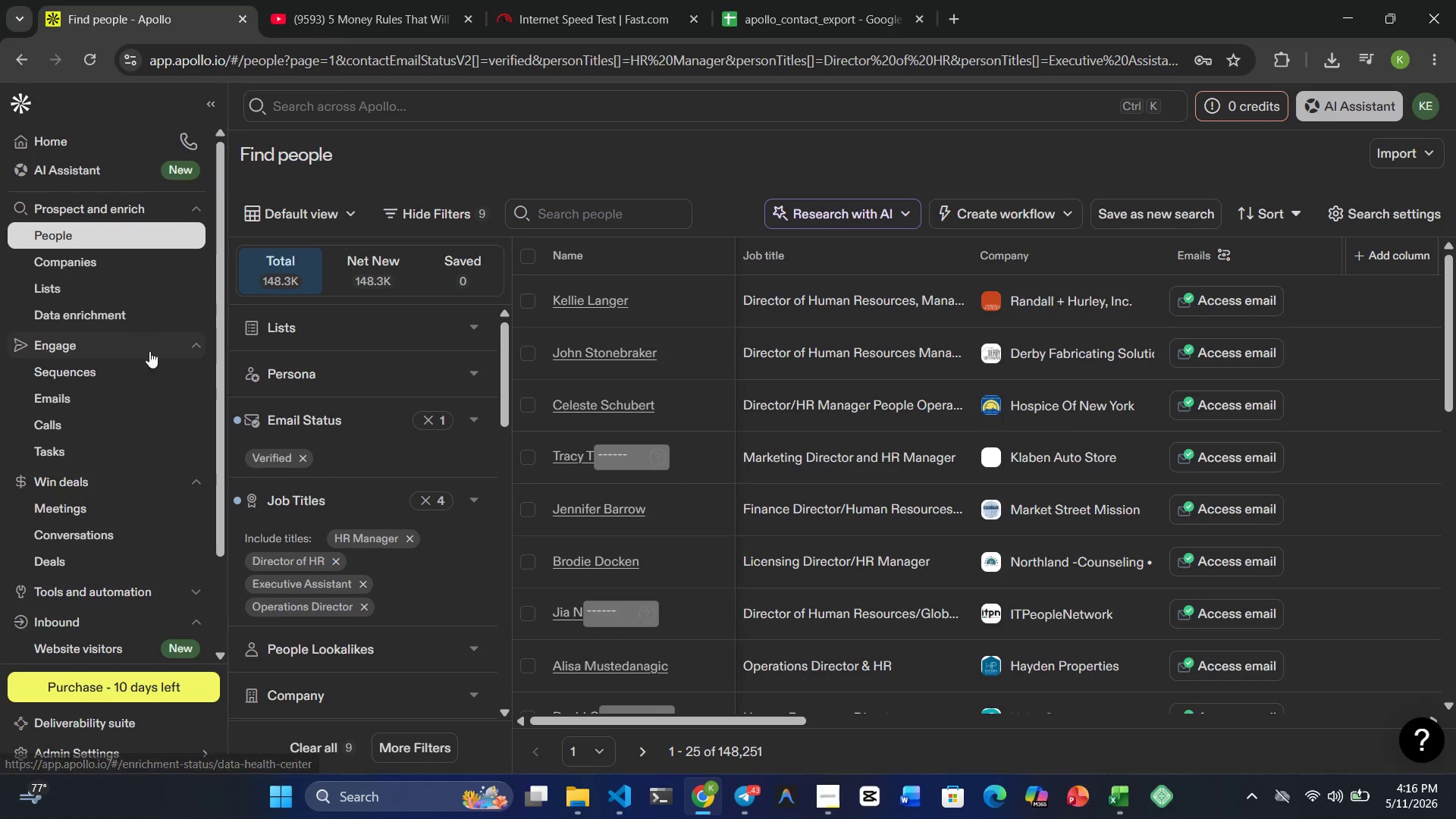 
wait(12.02)
 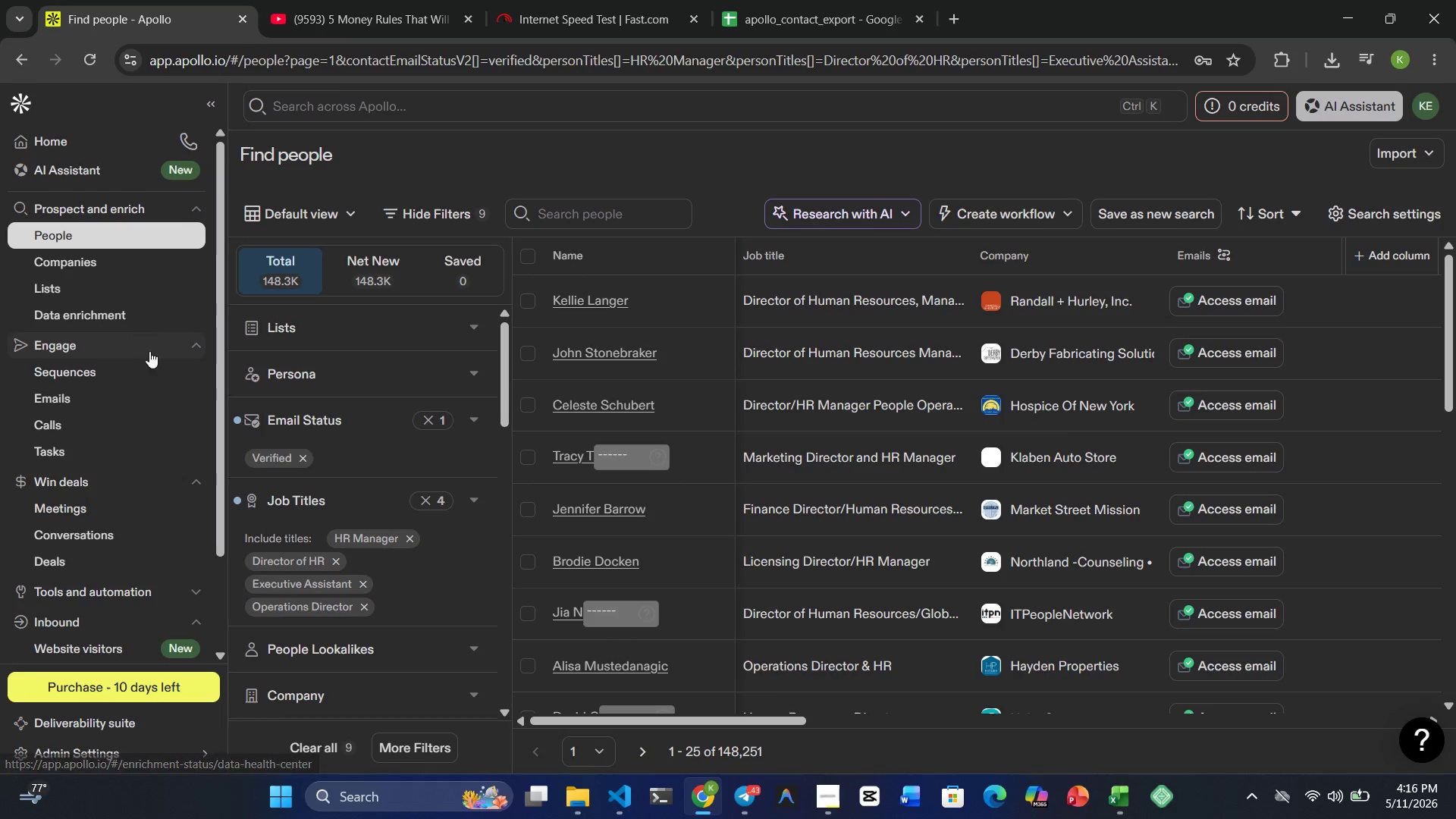 
left_click([331, 212])
 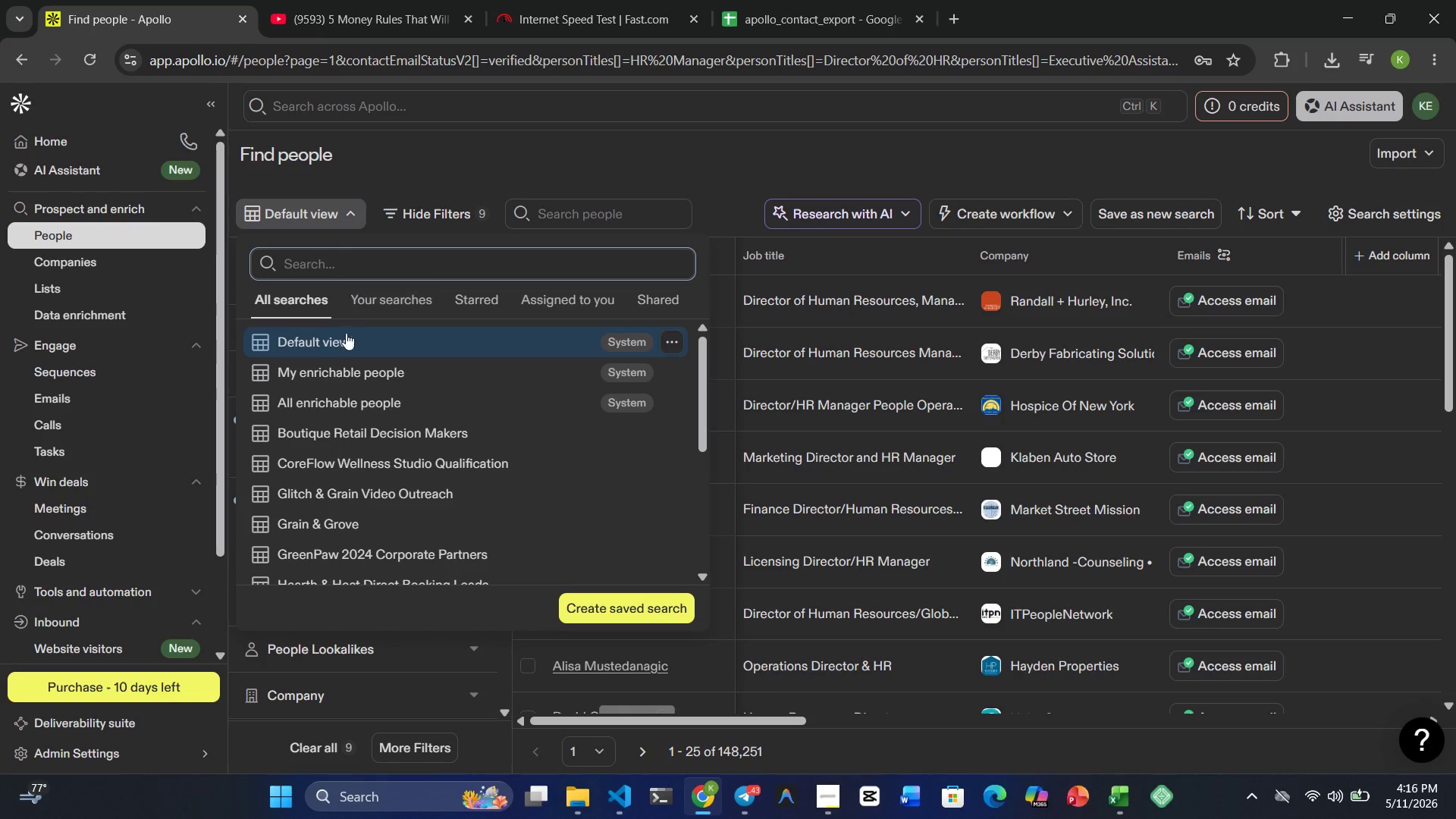 
left_click([330, 340])
 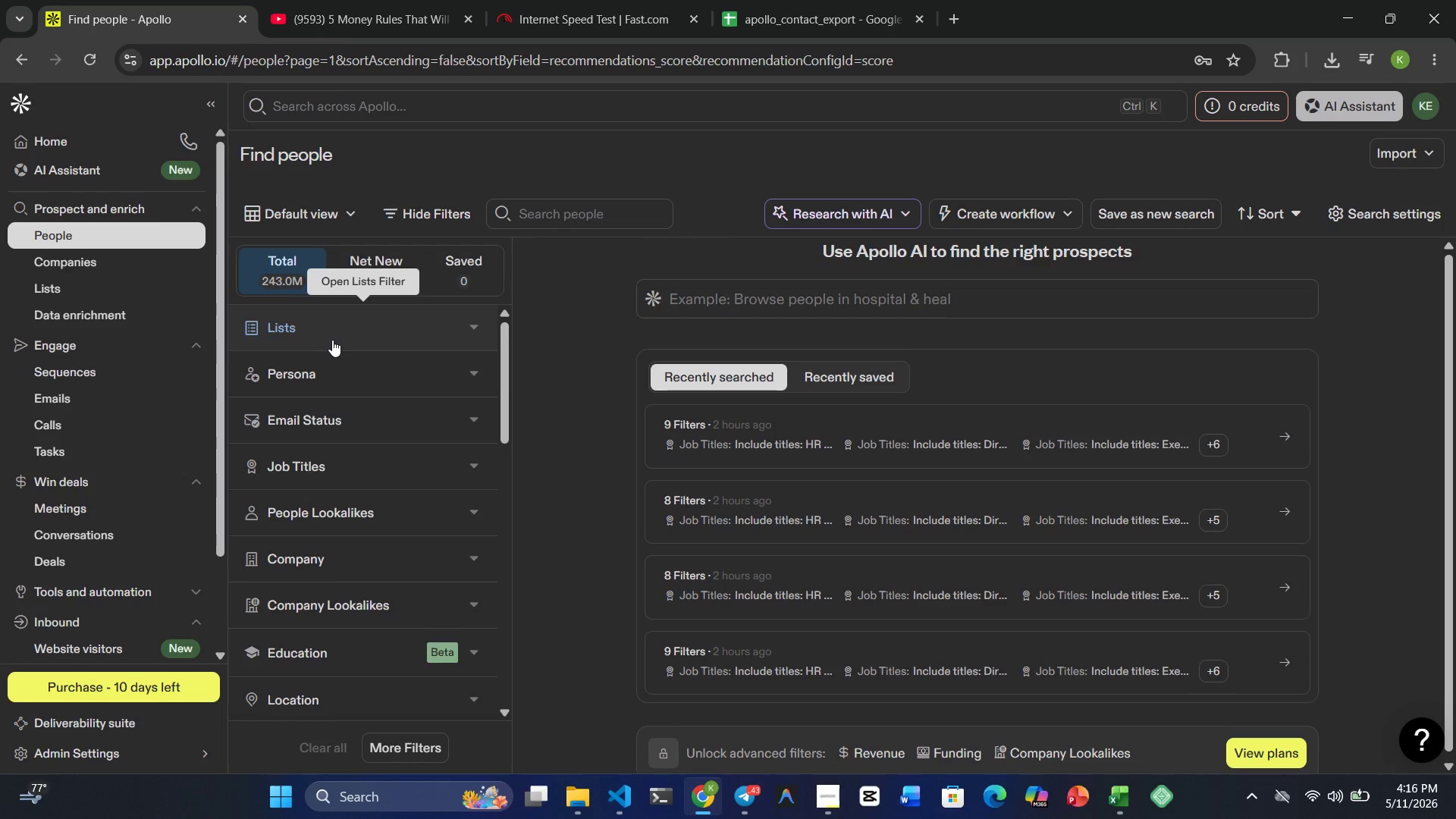 
scroll: coordinate [388, 456], scroll_direction: down, amount: 1.0
 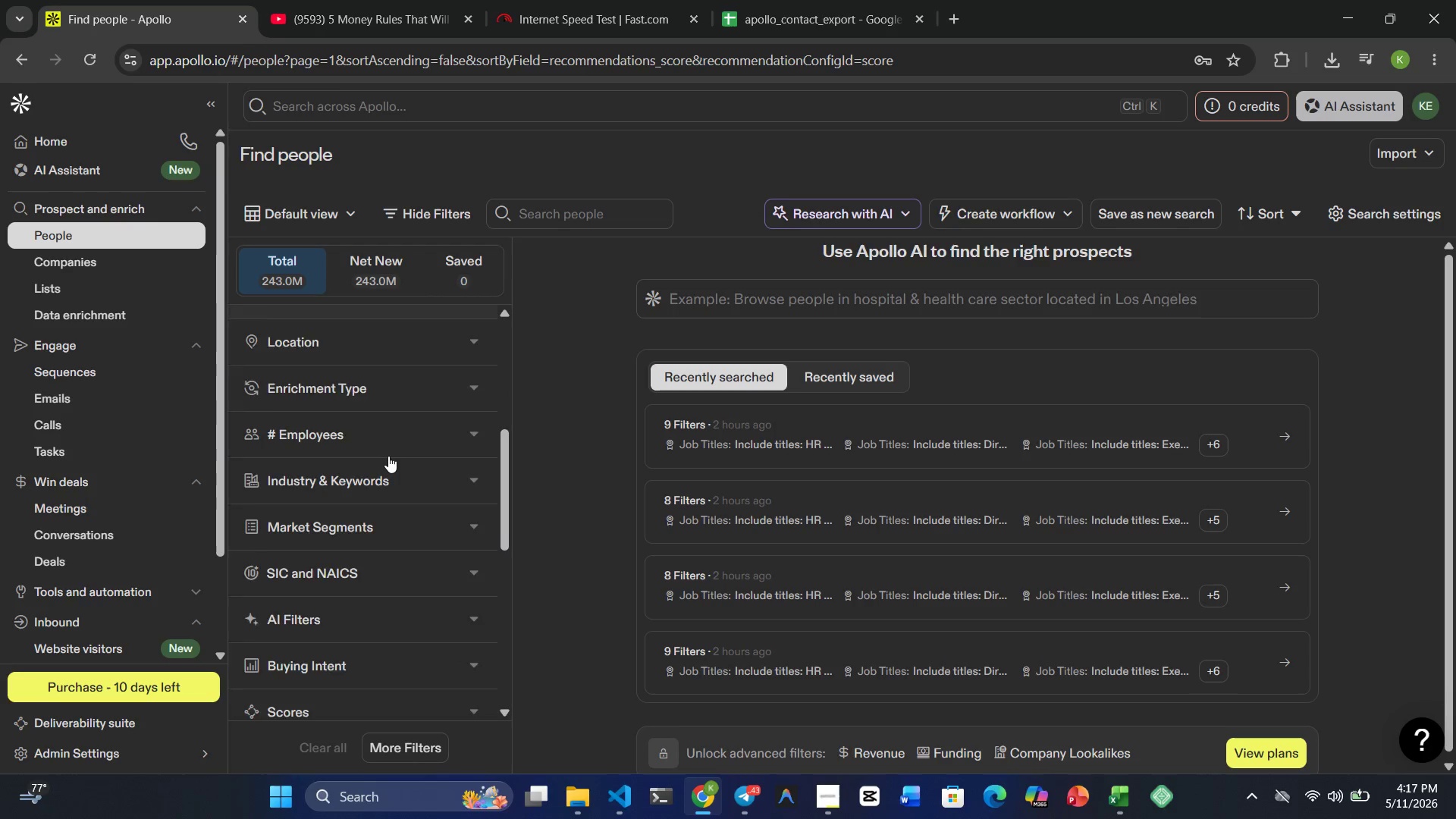 
left_click([381, 428])
 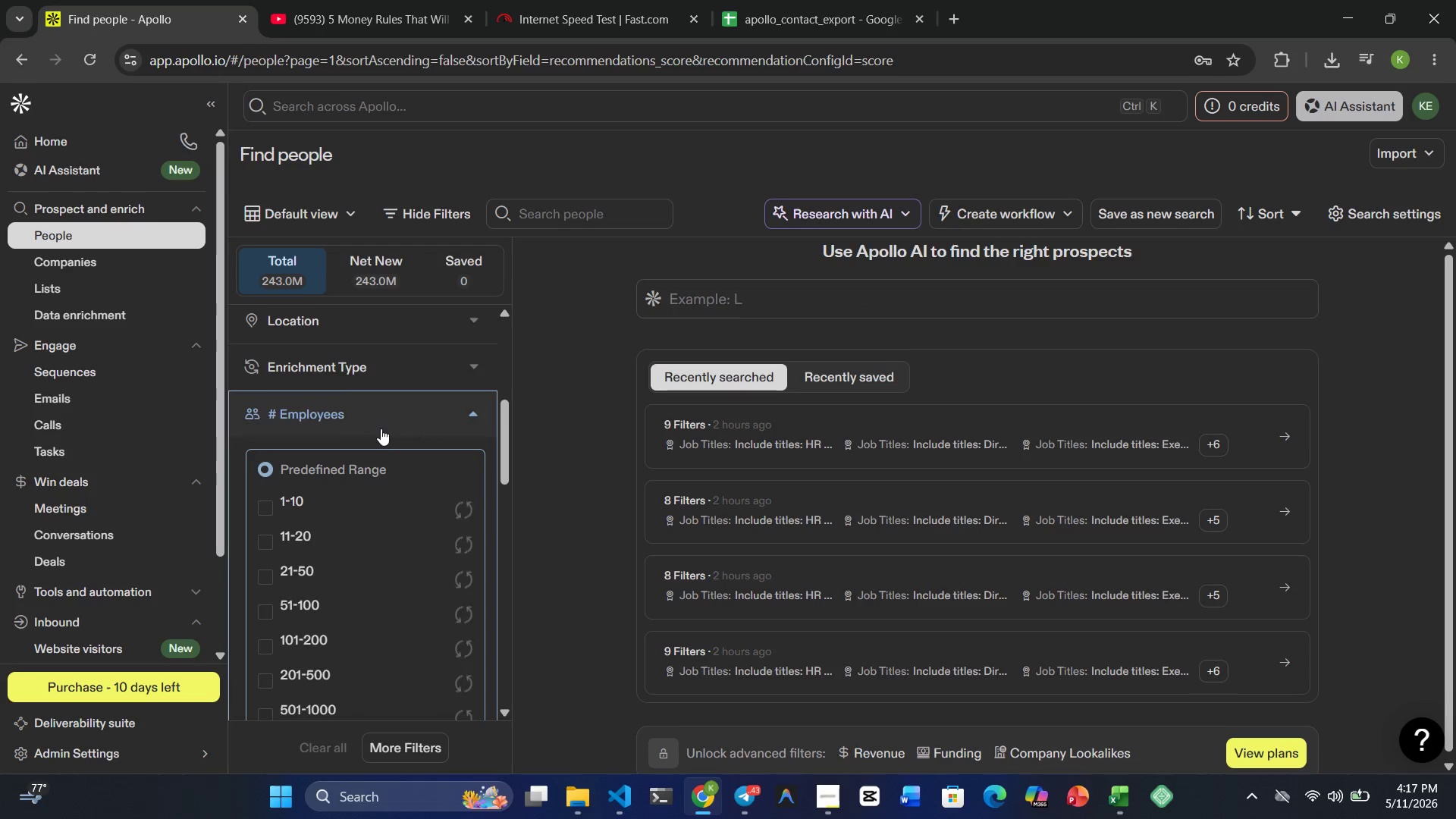 
scroll: coordinate [381, 441], scroll_direction: down, amount: 1.0
 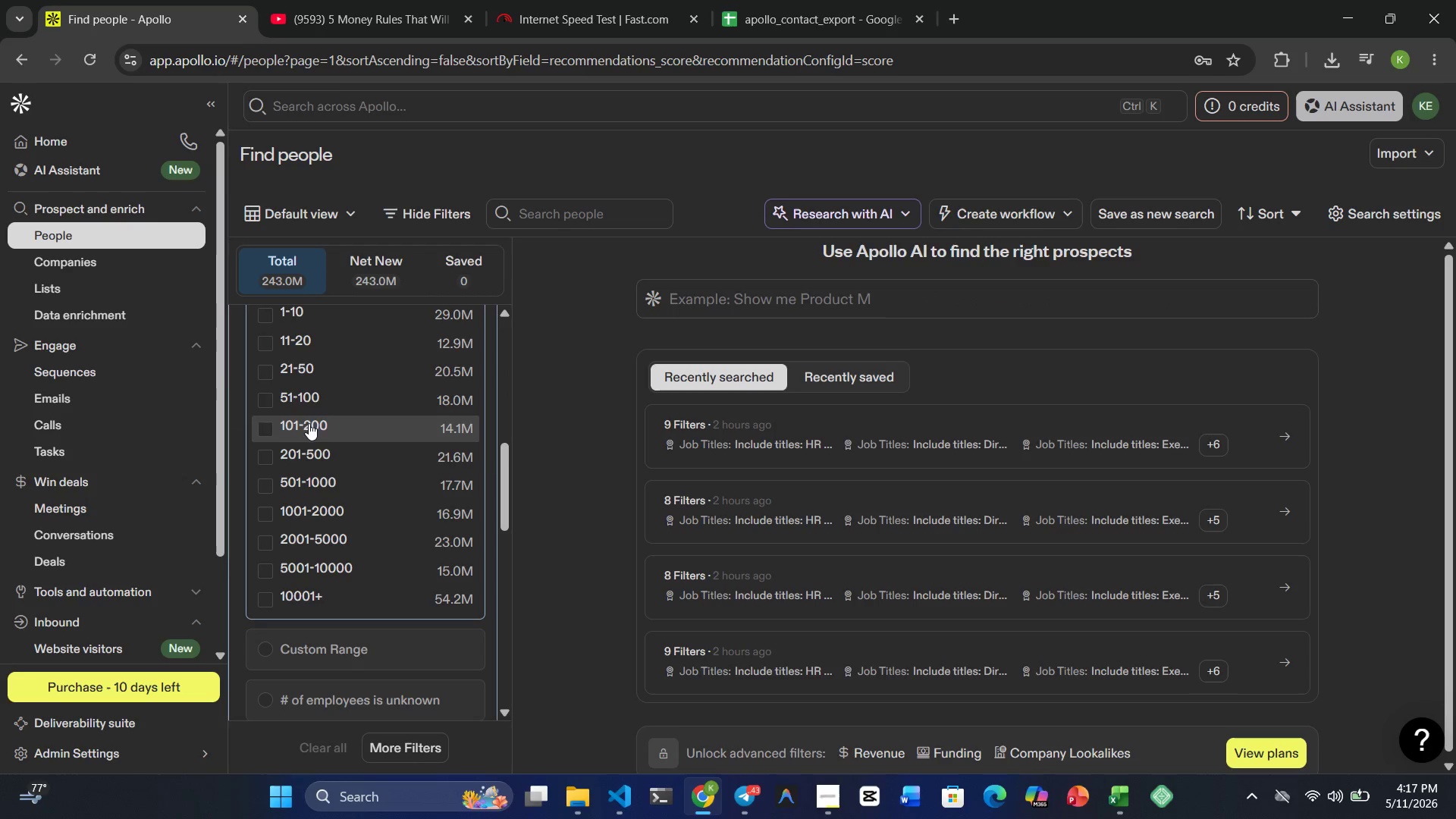 
left_click([260, 405])
 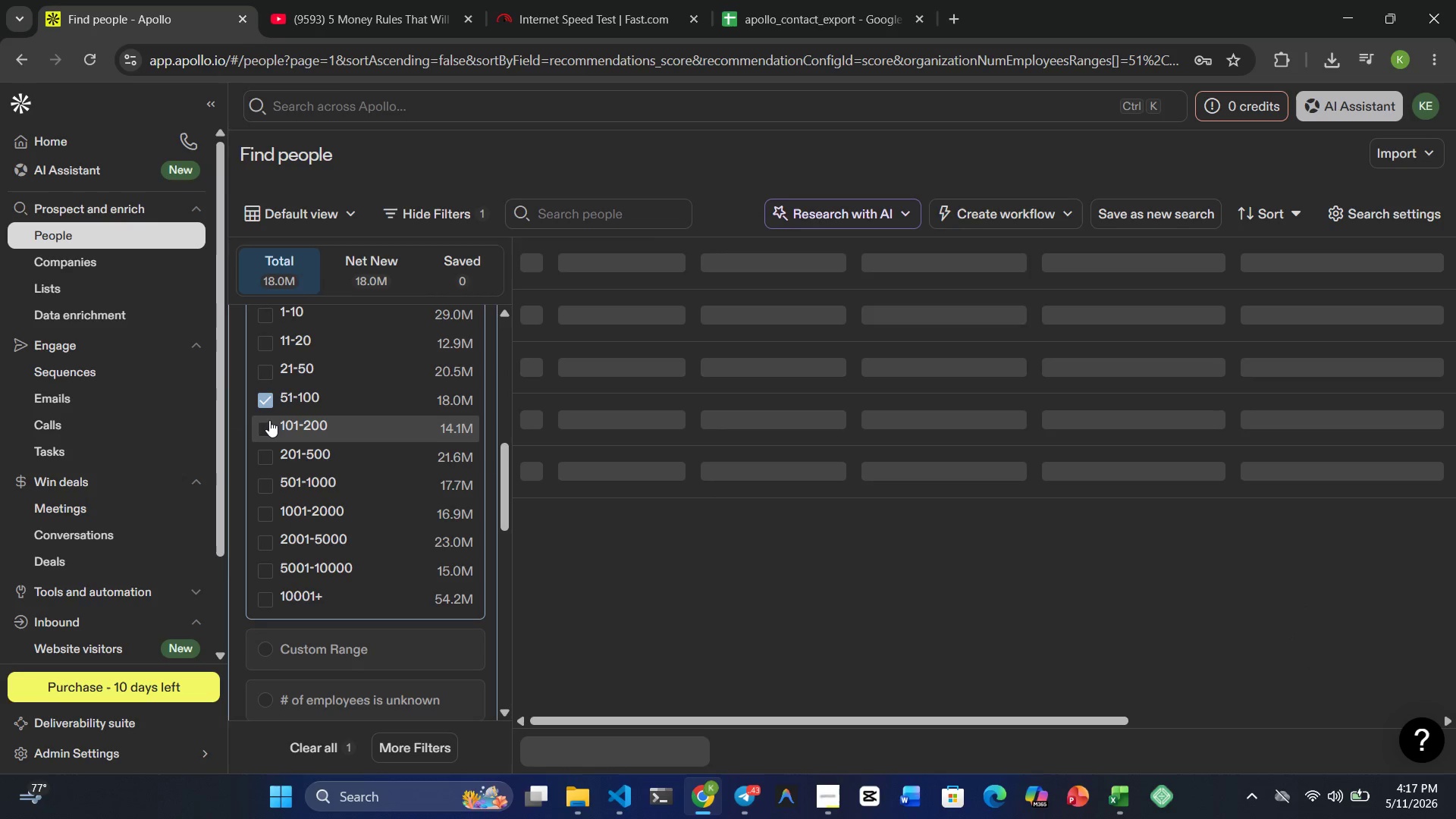 
left_click([272, 425])
 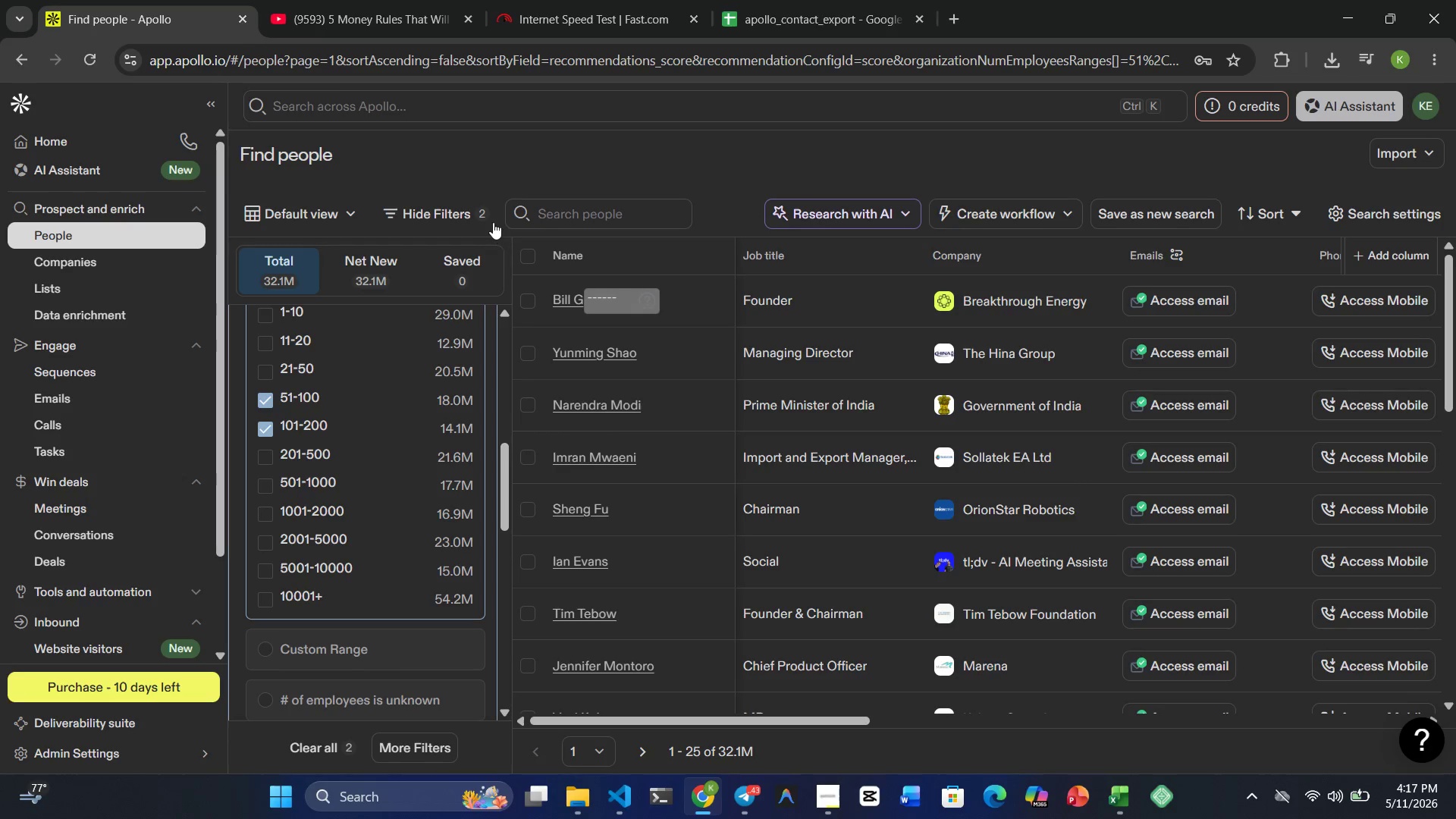 
scroll: coordinate [469, 309], scroll_direction: up, amount: 3.0
 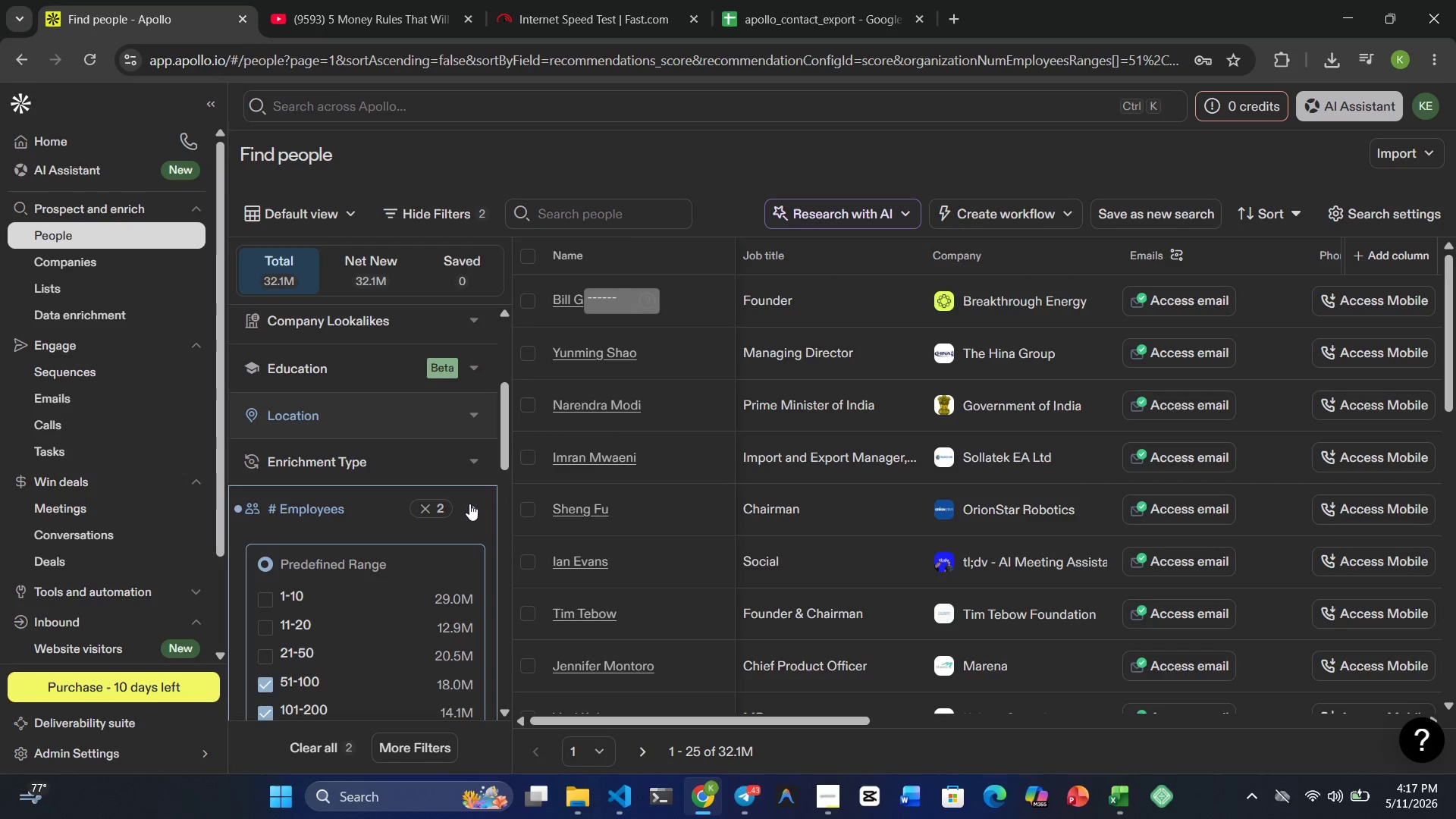 
left_click([469, 500])
 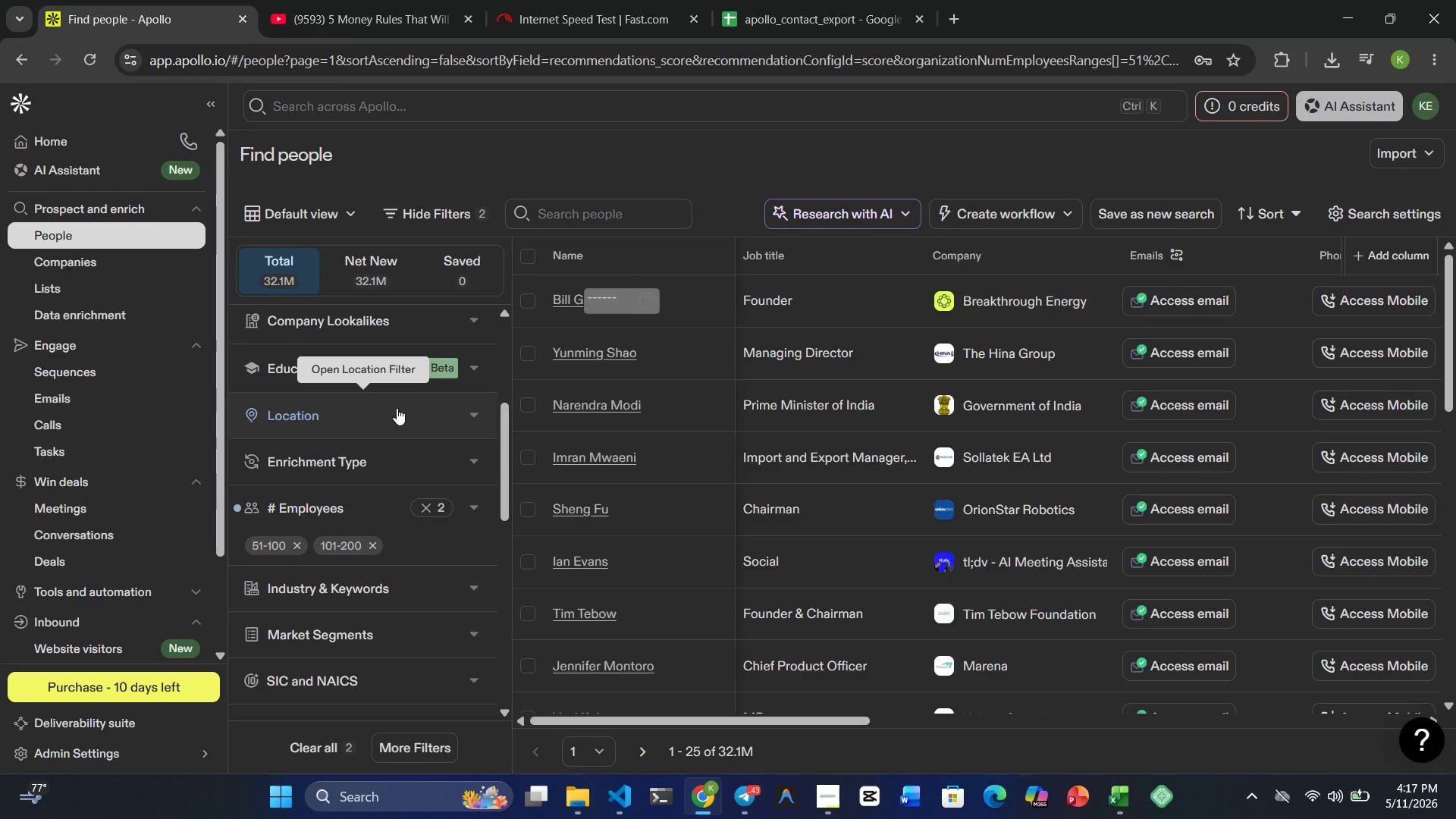 
wait(20.7)
 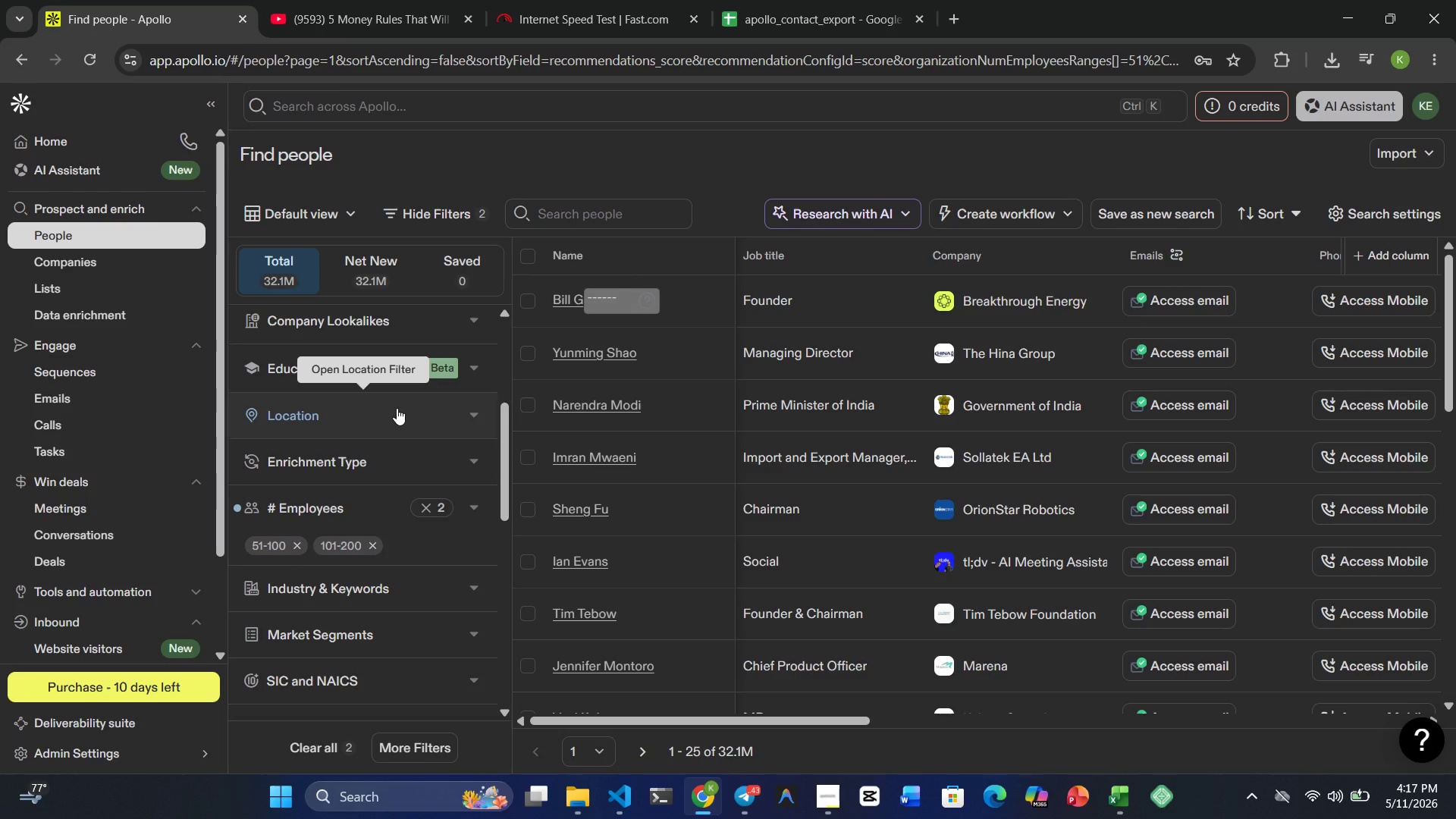 
scroll: coordinate [510, 462], scroll_direction: down, amount: 1.0
 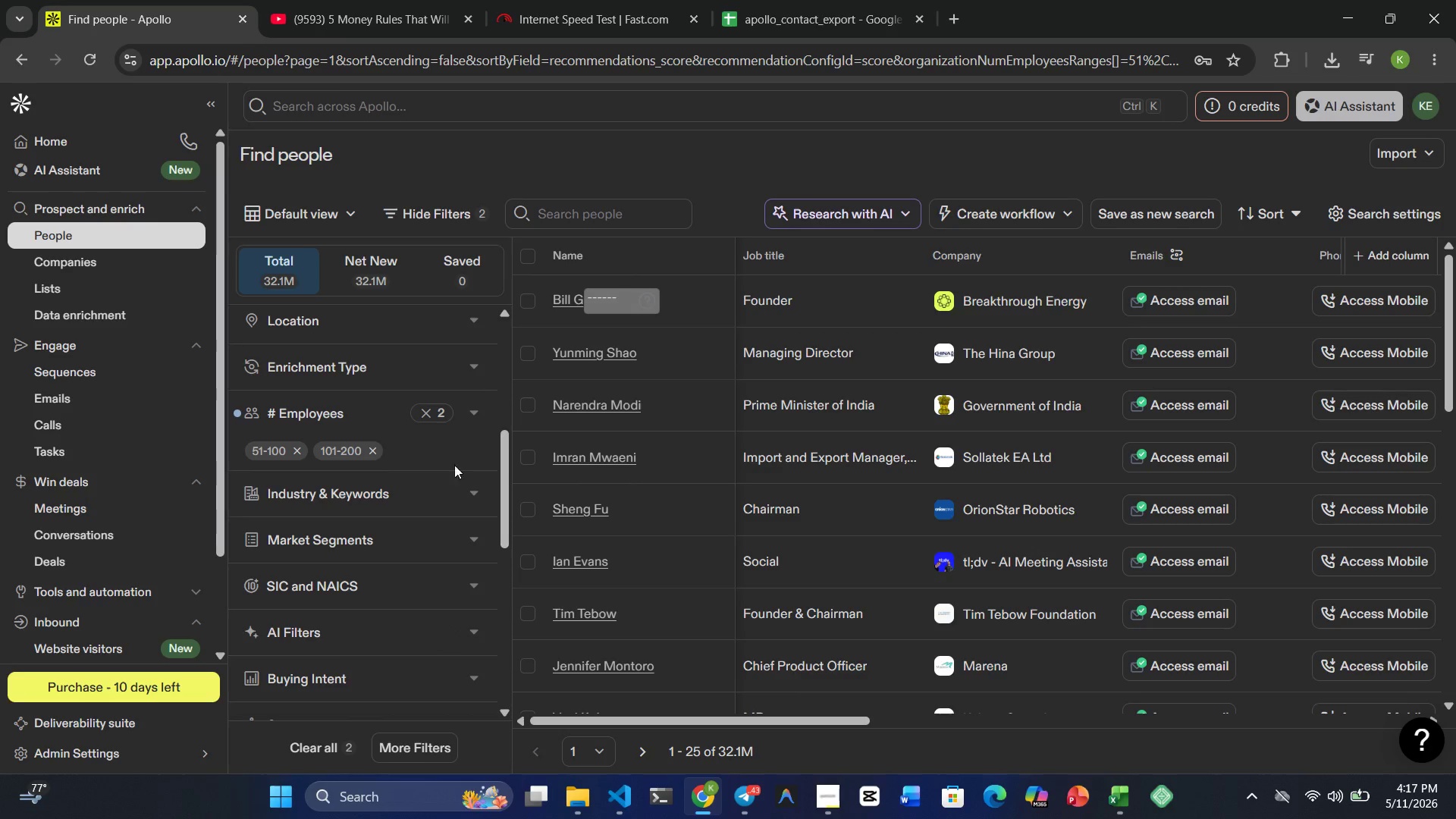 
mouse_move([416, 482])
 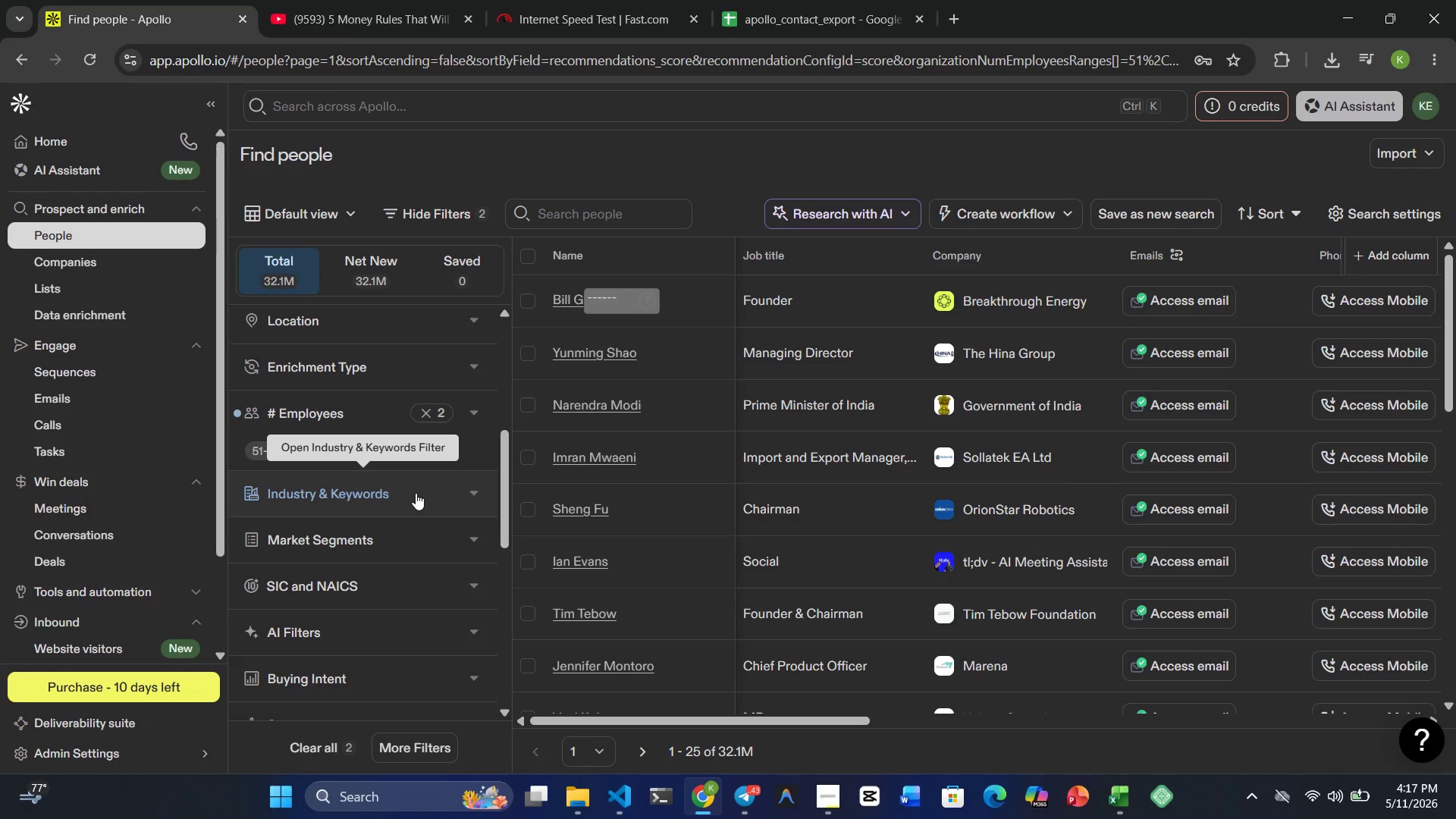 
wait(13.5)
 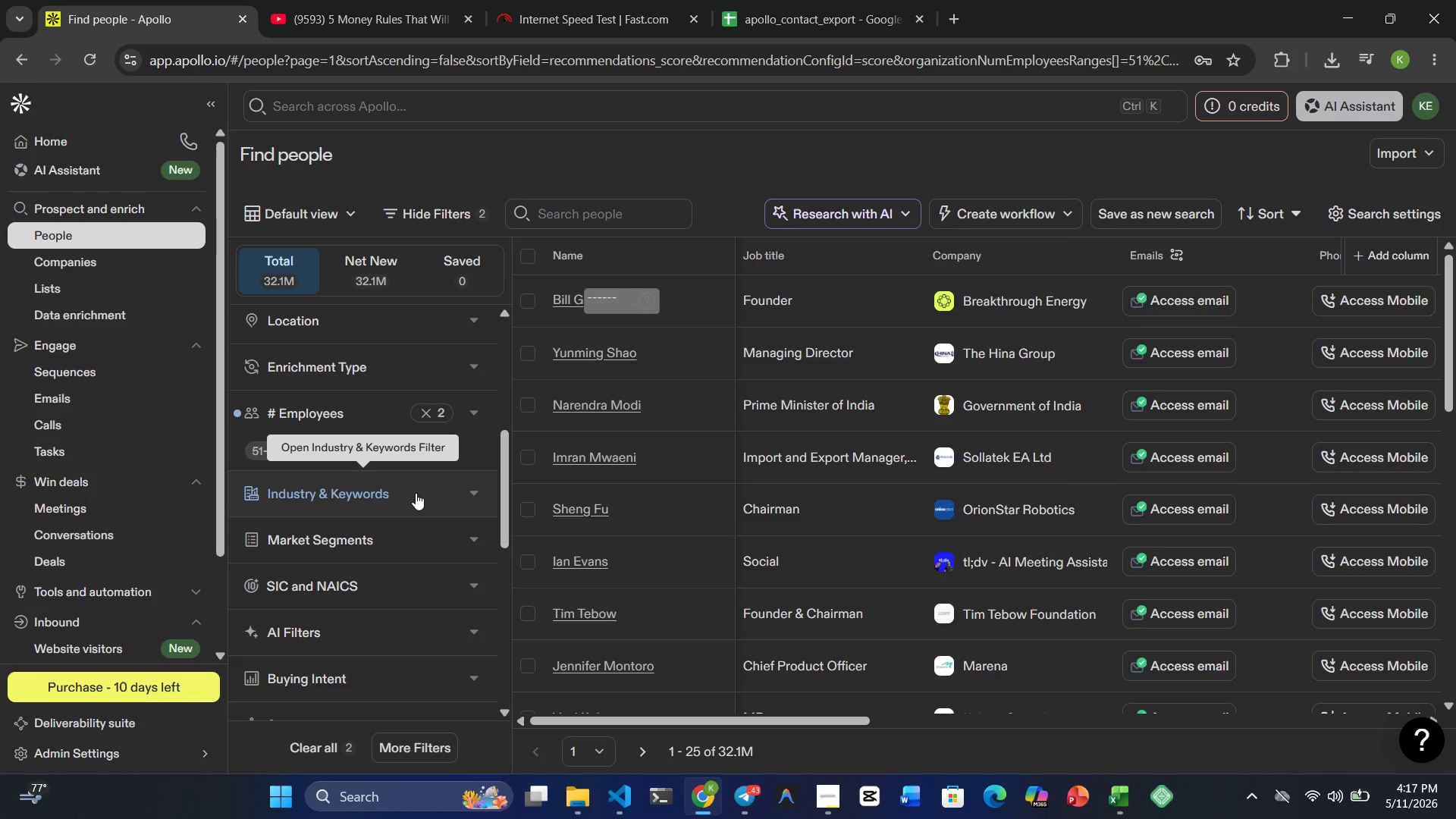 
scroll: coordinate [416, 485], scroll_direction: up, amount: 4.0
 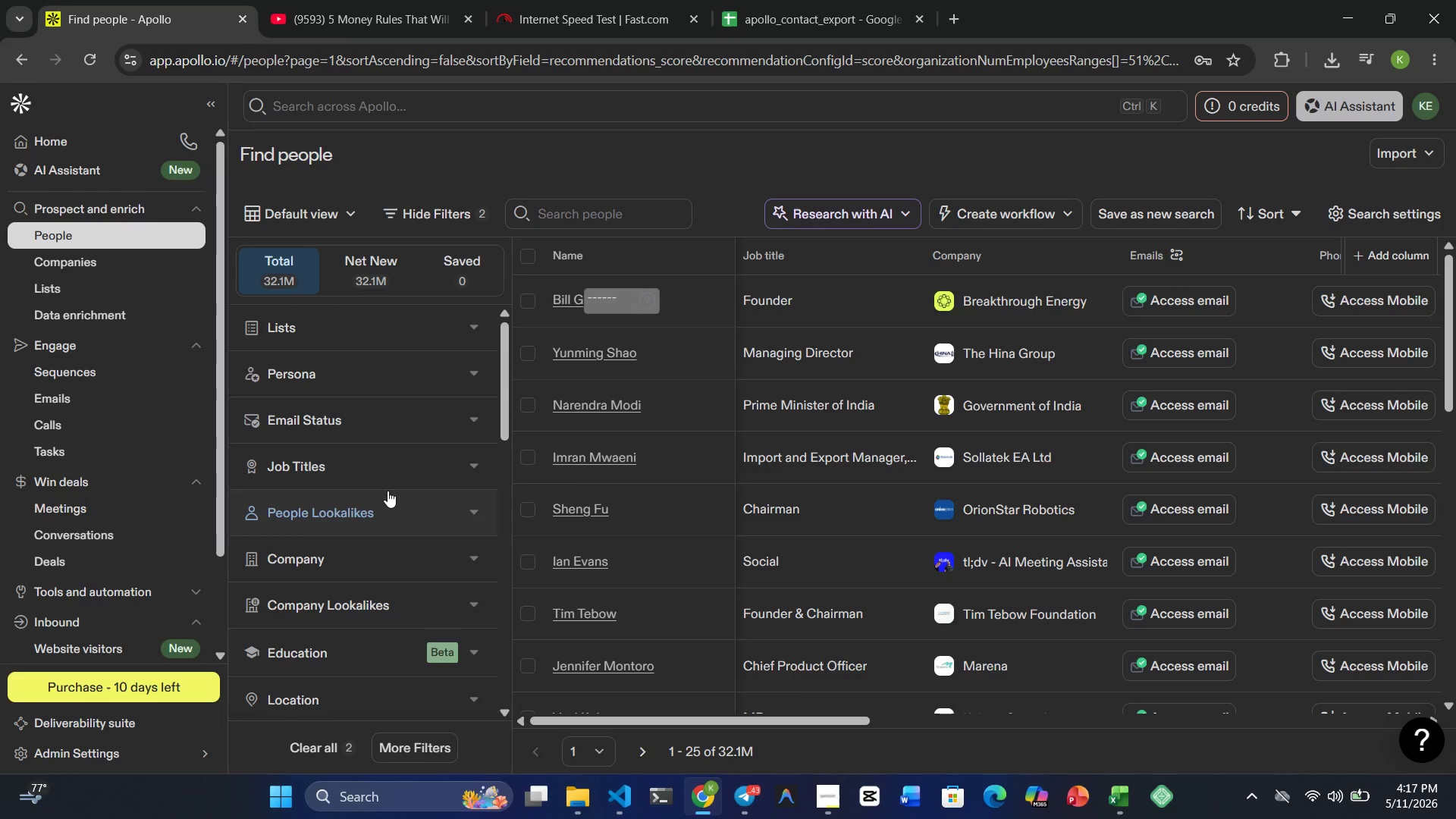 
left_click([375, 458])
 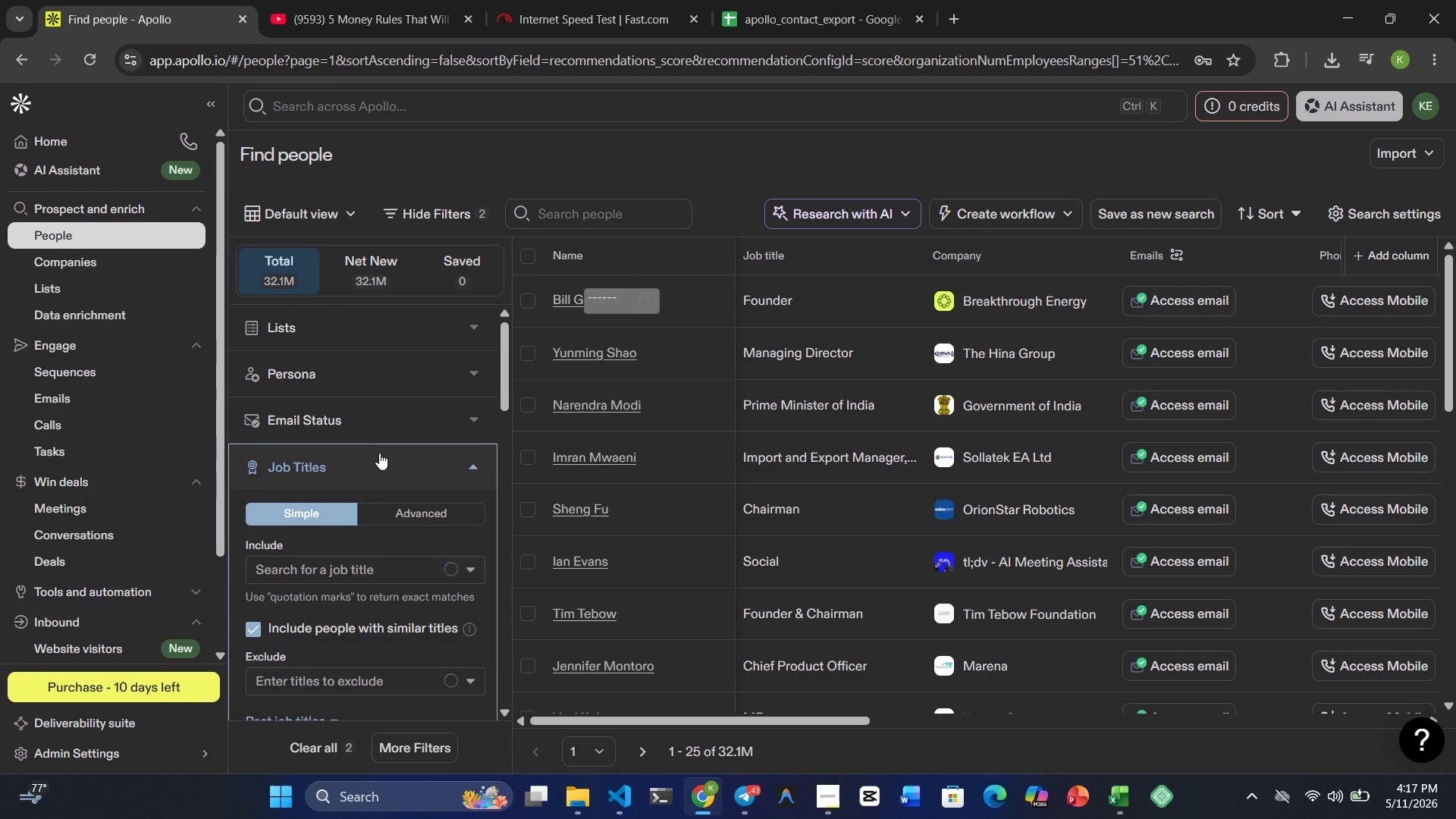 
scroll: coordinate [379, 453], scroll_direction: down, amount: 1.0
 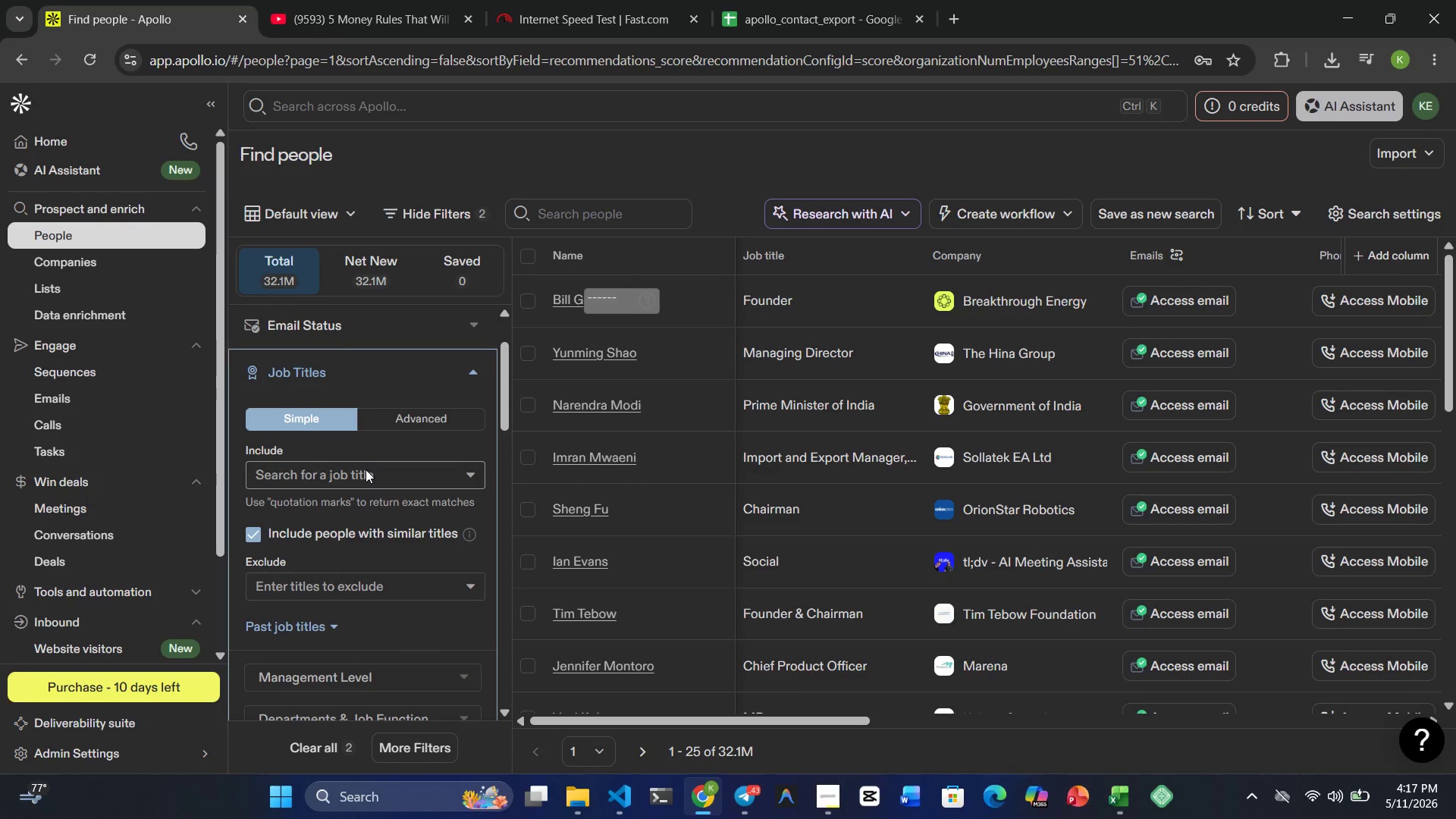 
left_click([366, 469])
 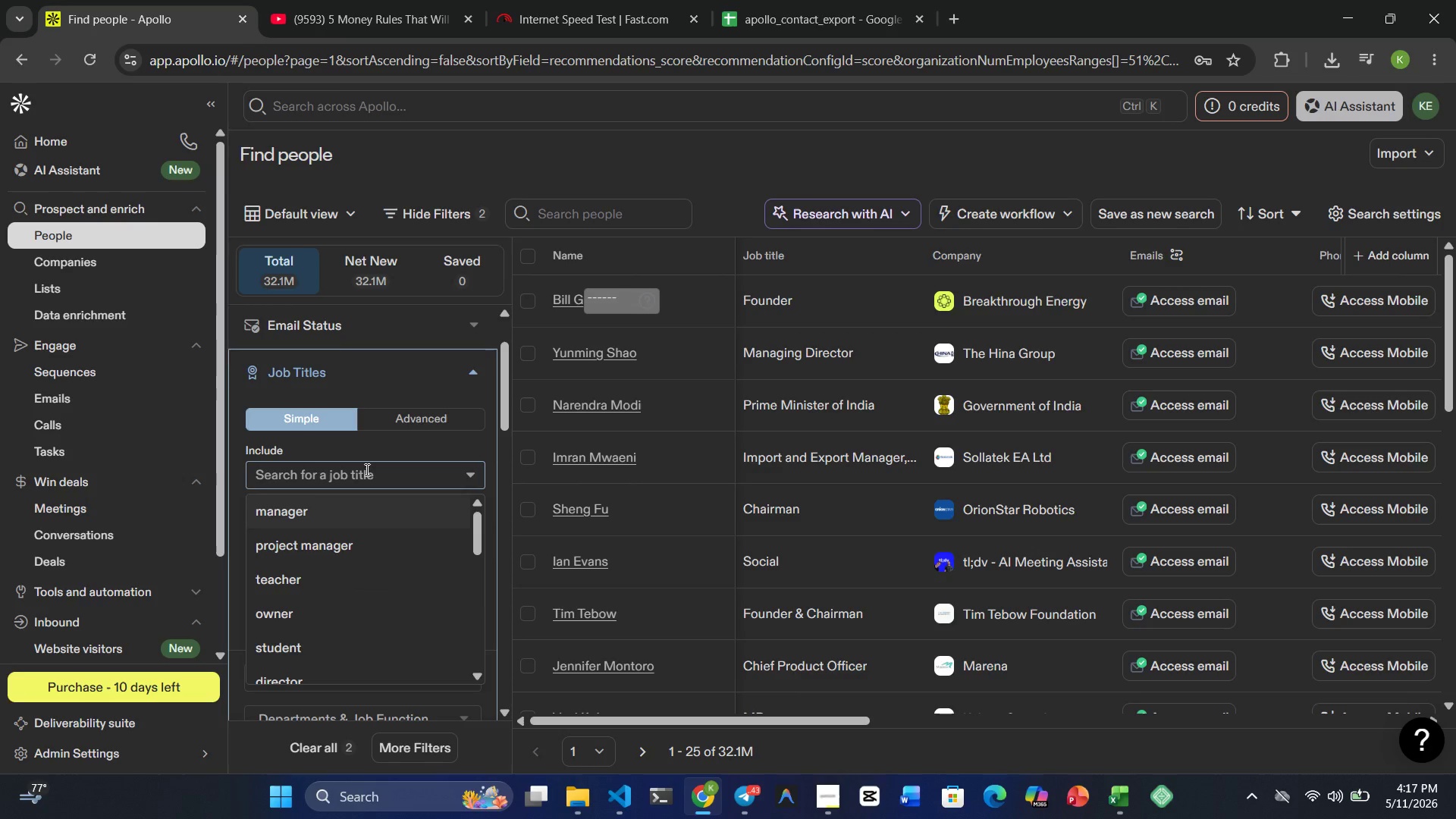 
type(Facili)
 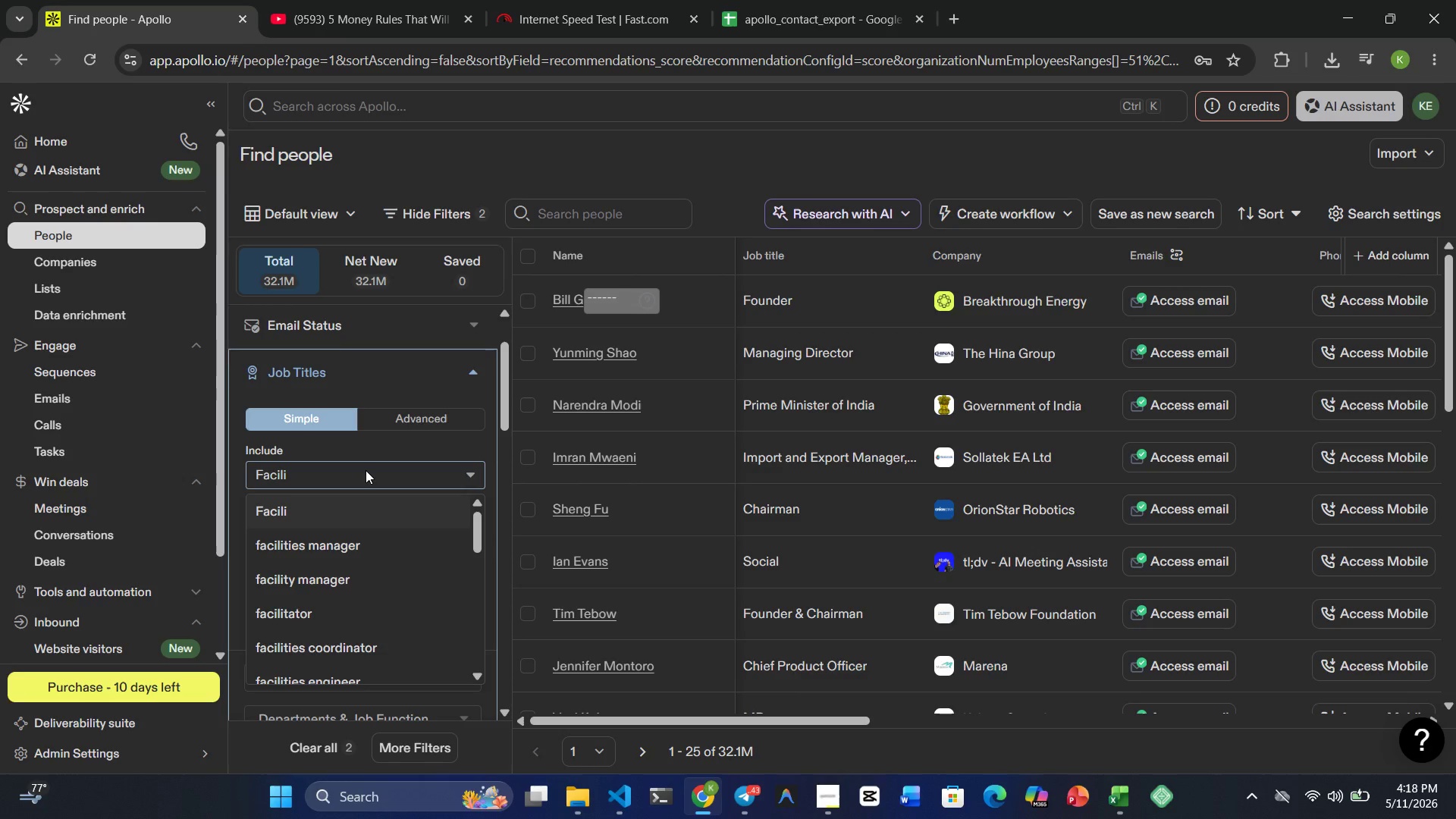 
type(ties Manager)
 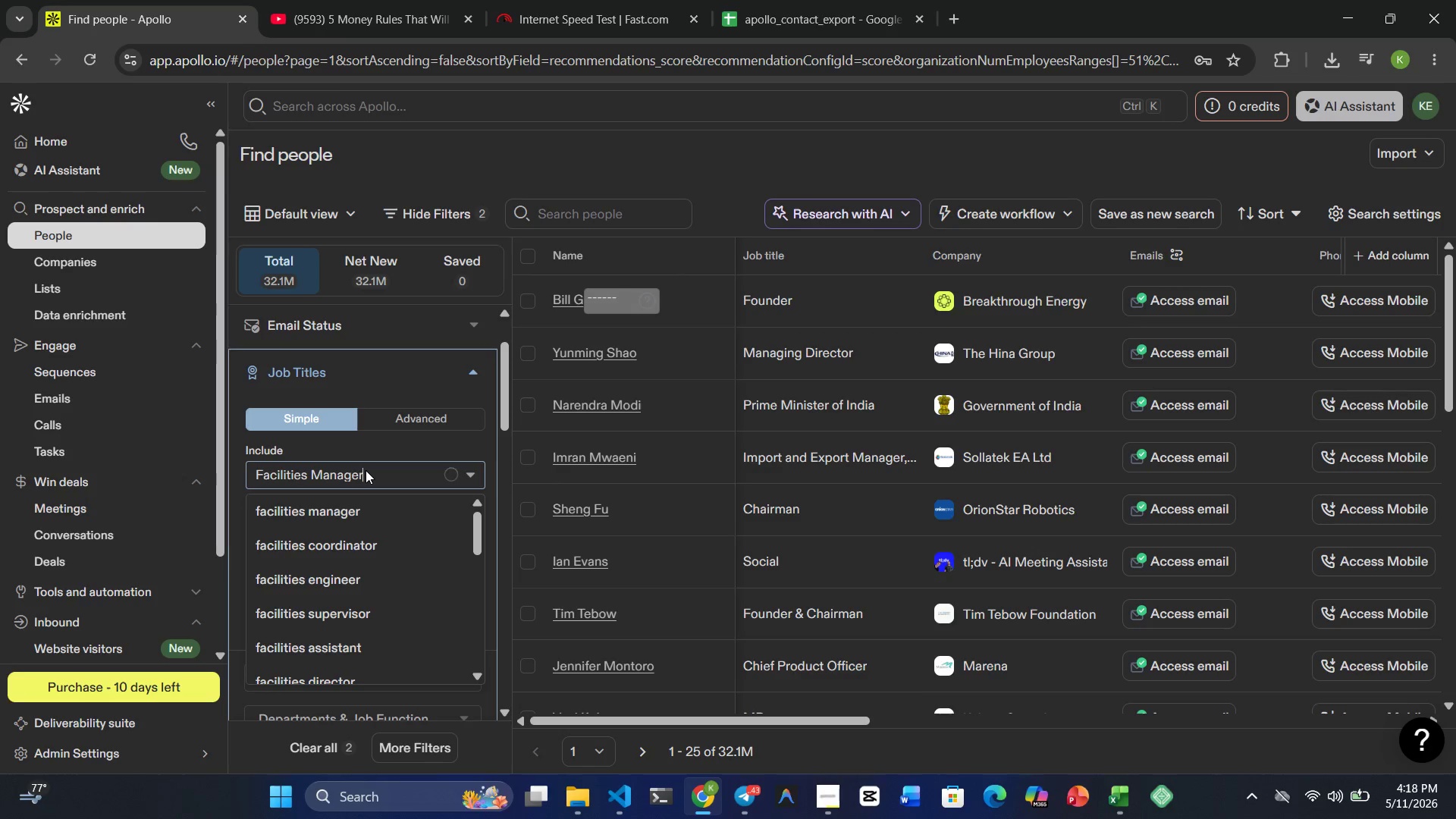 
left_click([352, 508])
 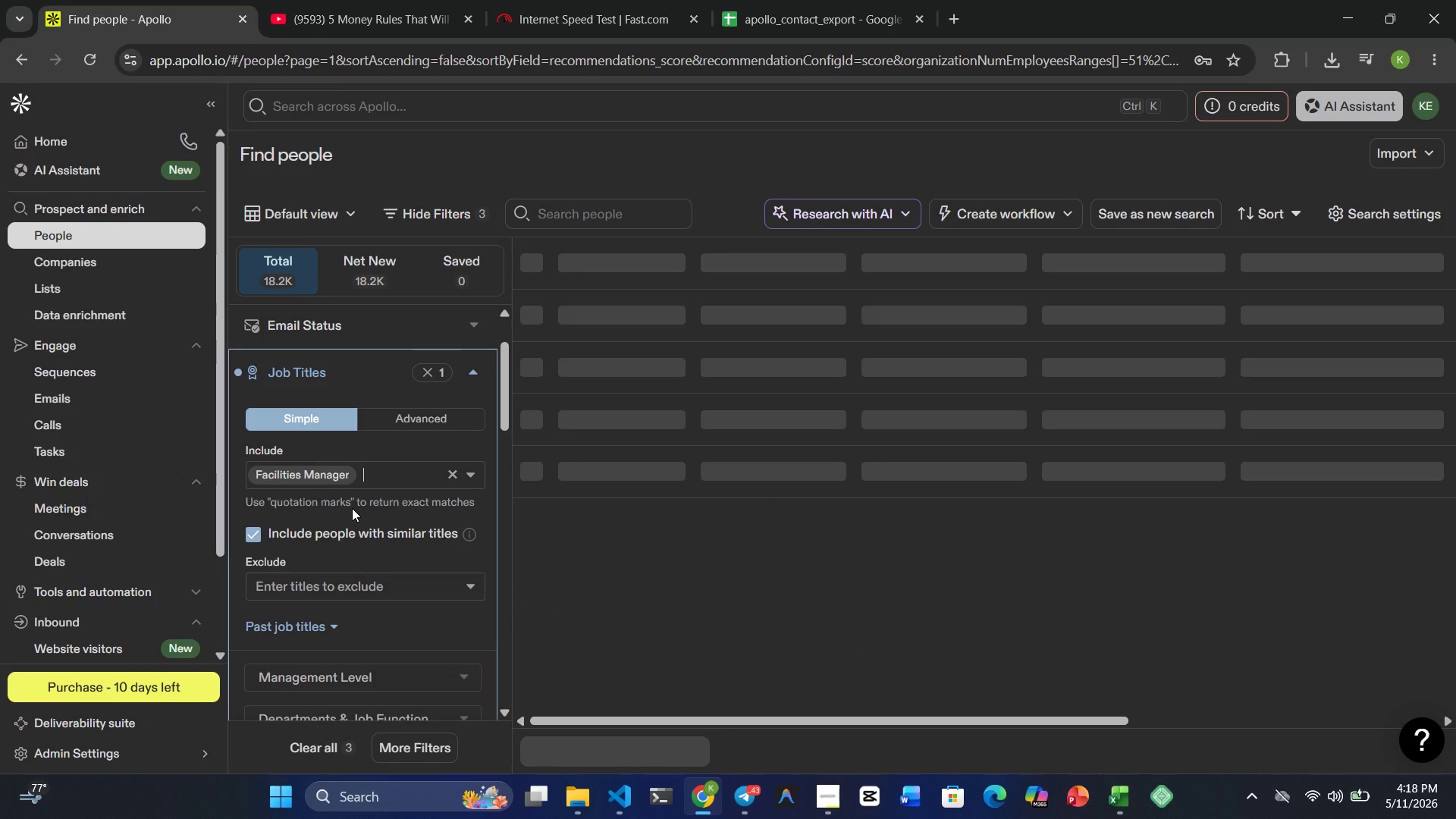 
type(OFFICE Manager)
 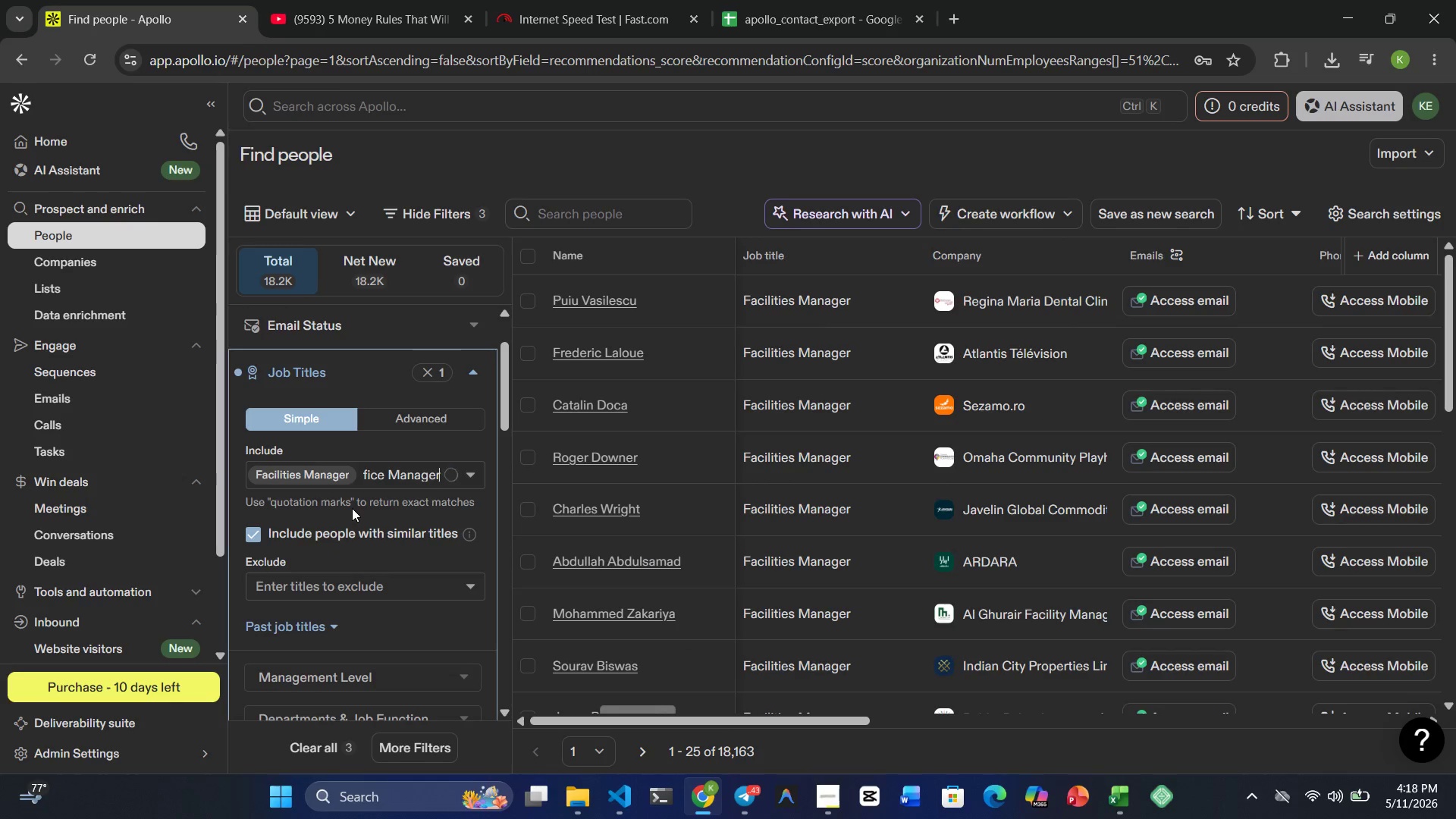 
left_click([340, 510])
 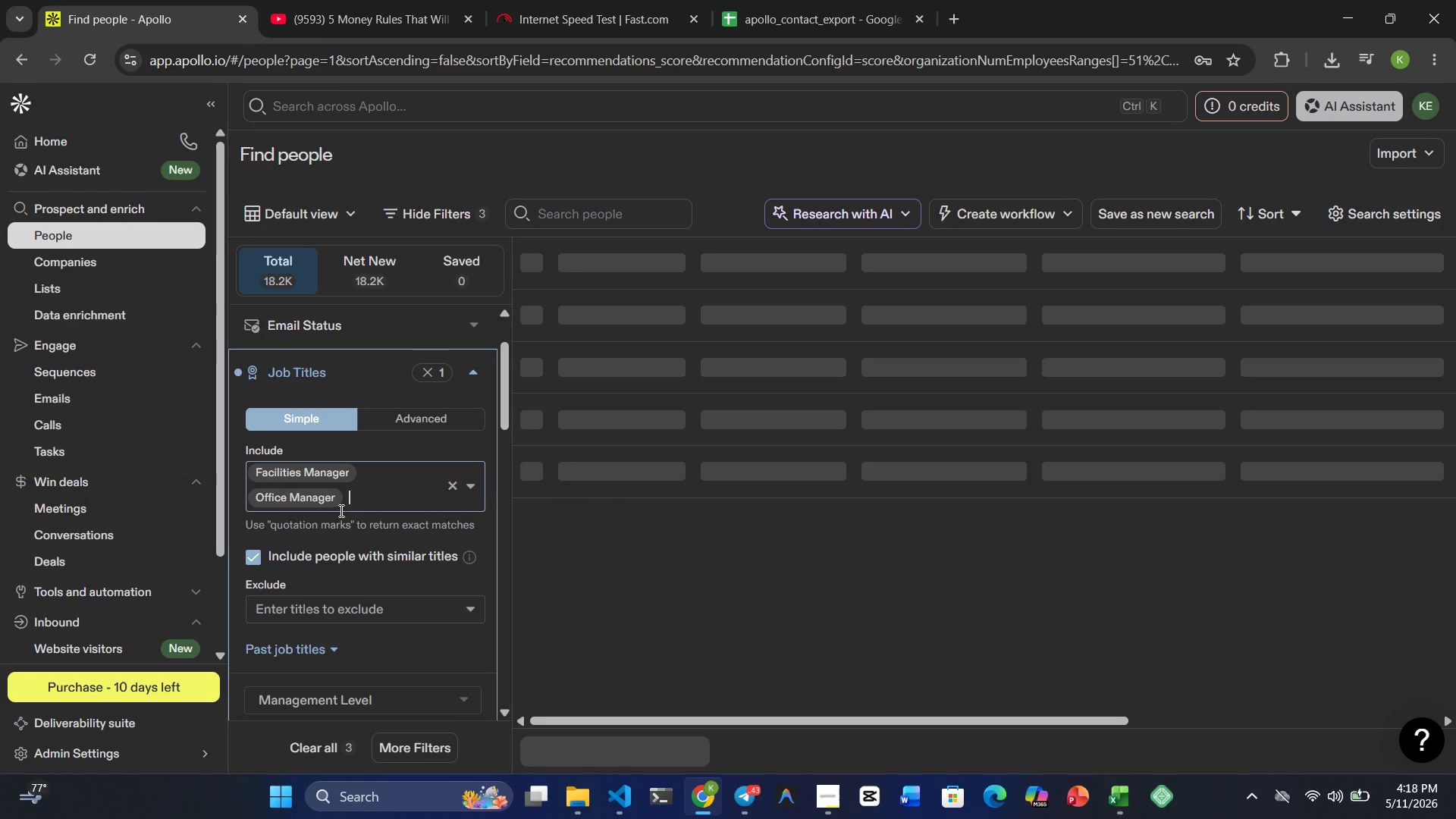 
type(Head of People)
 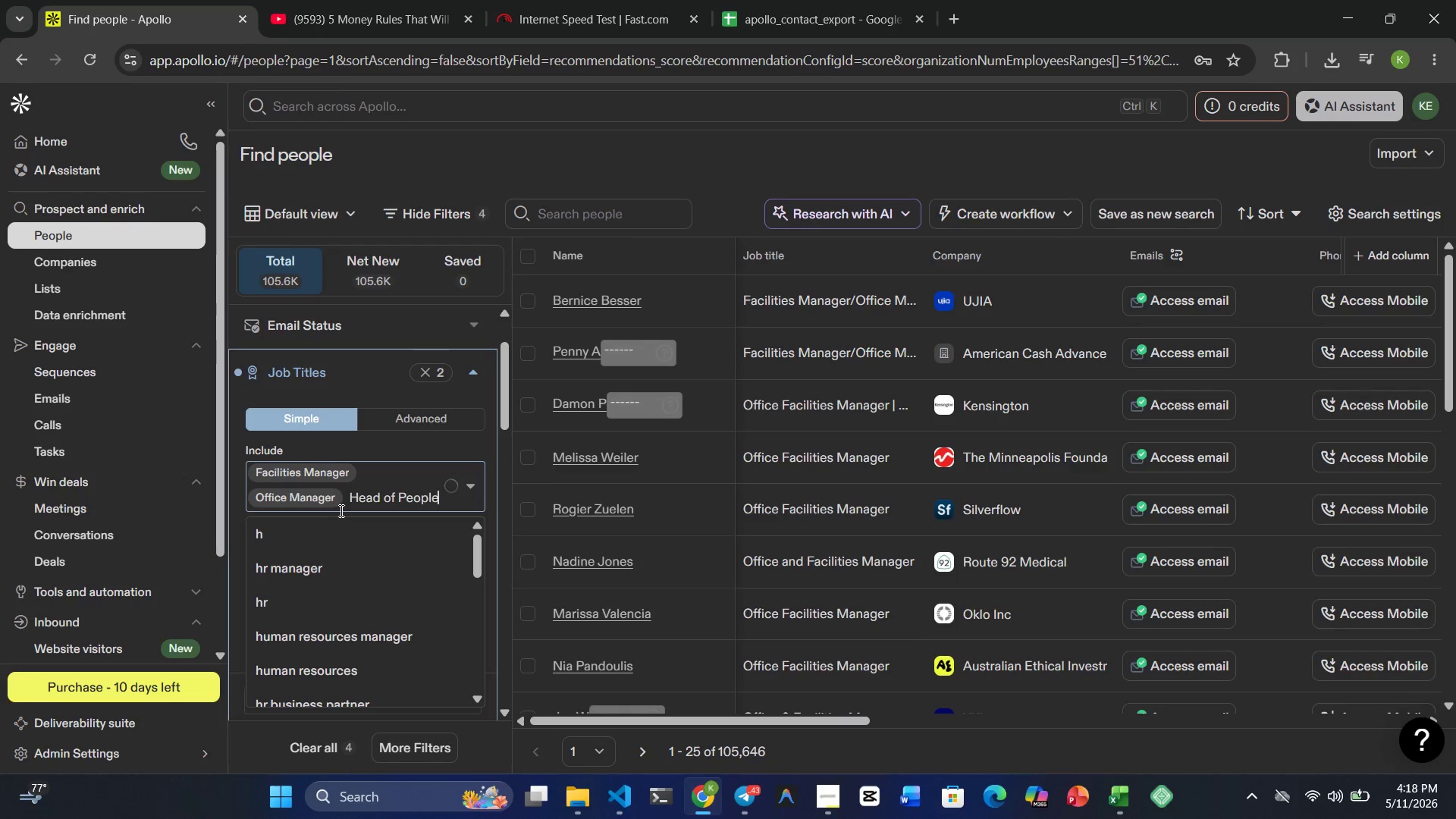 
left_click([337, 530])
 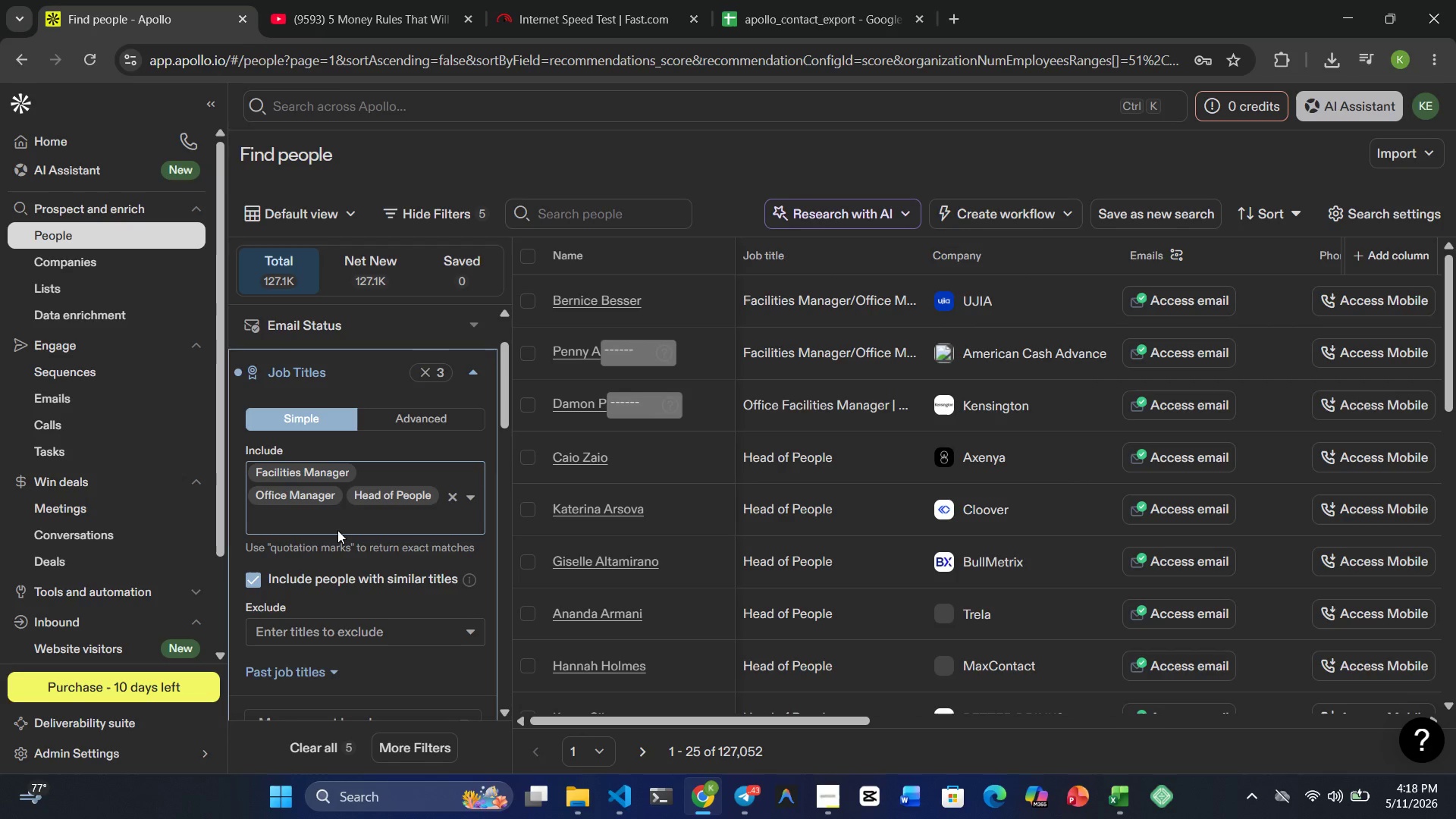 
type(Peopple )
key(Backspace)
key(Backspace)
key(Backspace)
key(Backspace)
key(Backspace)
type(ple Operations Manager)
 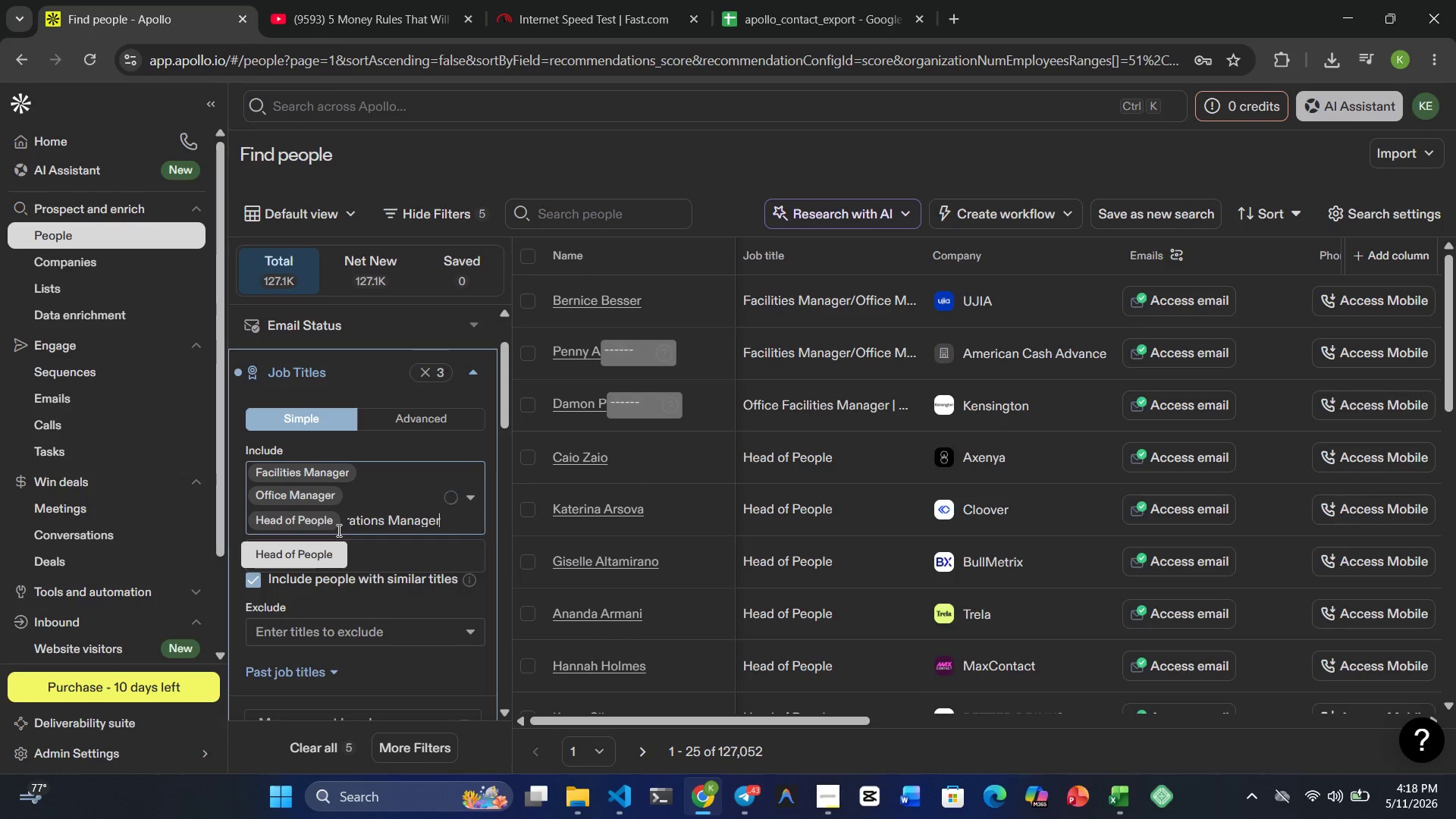 
left_click([348, 560])
 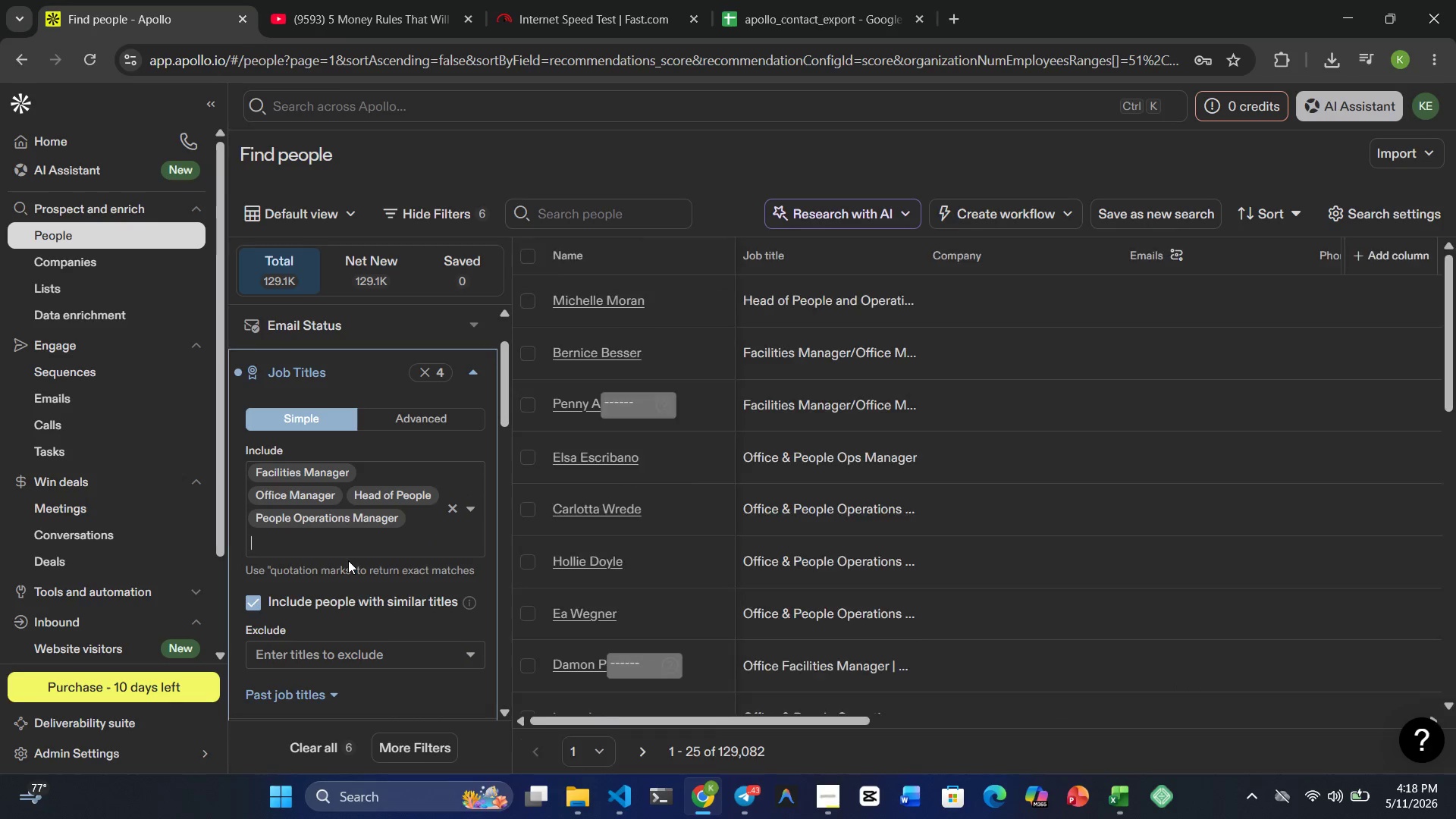 
type(Workplace Experience Manager)
 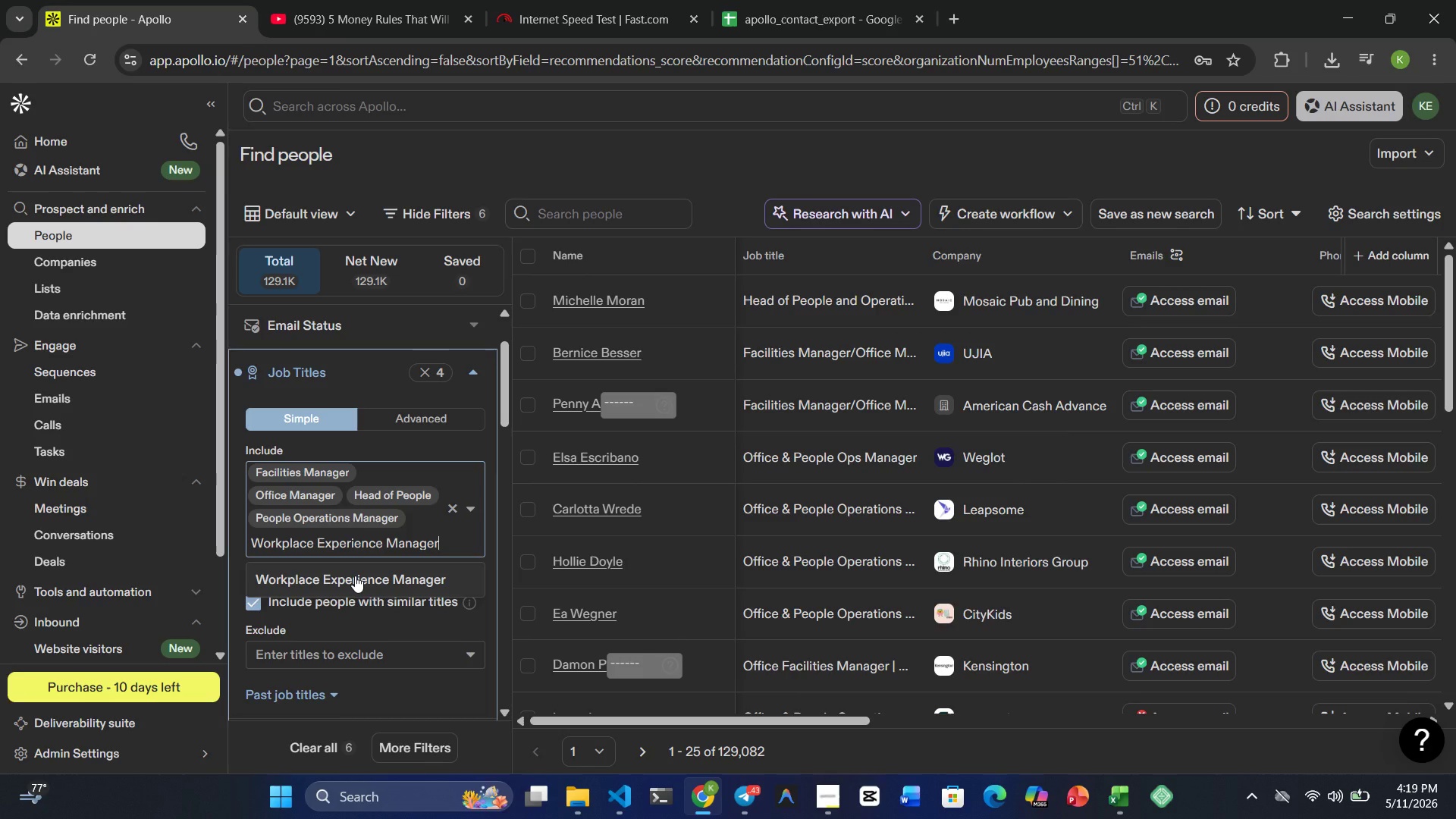 
left_click([355, 576])
 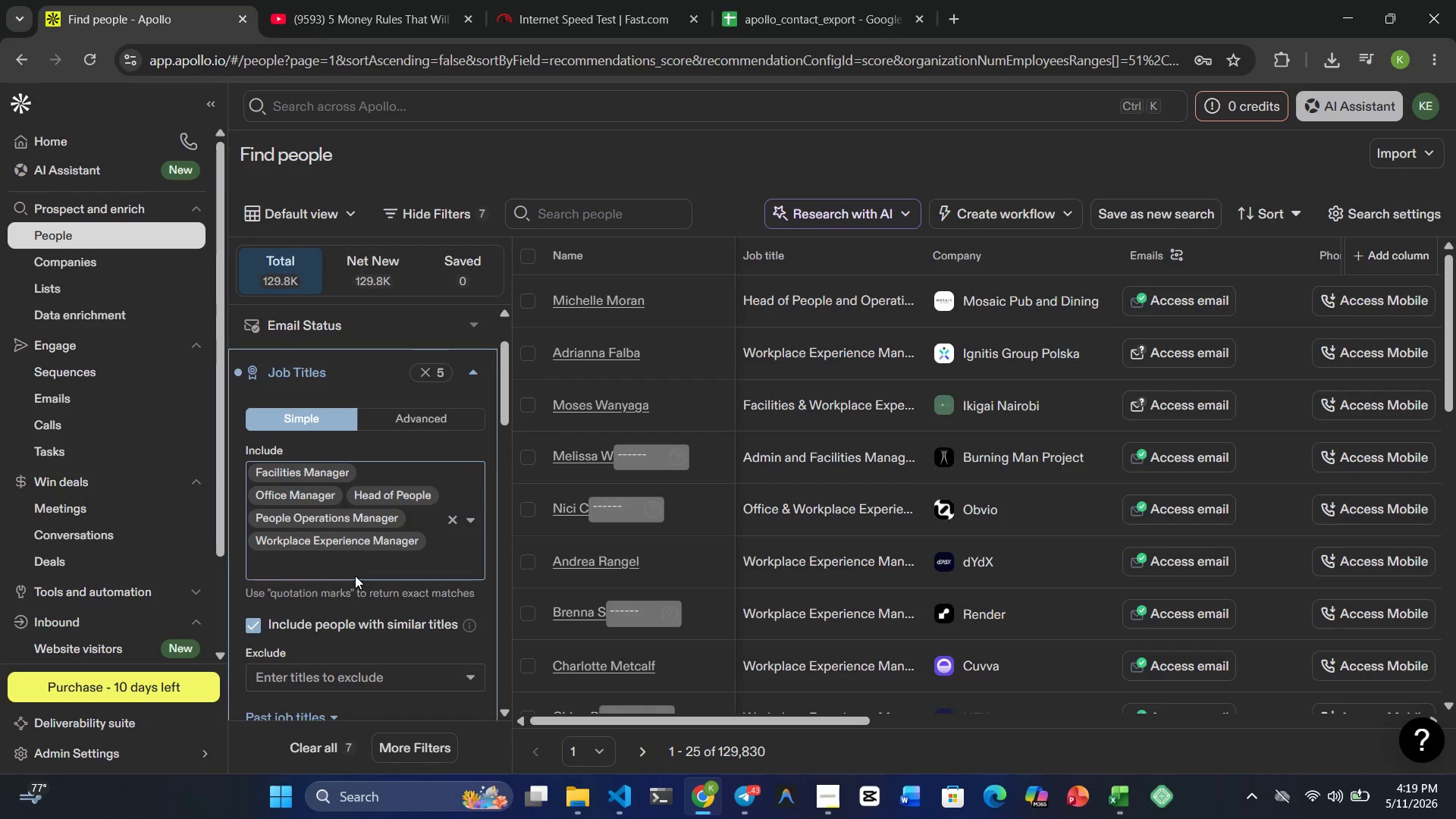 
wait(8.77)
 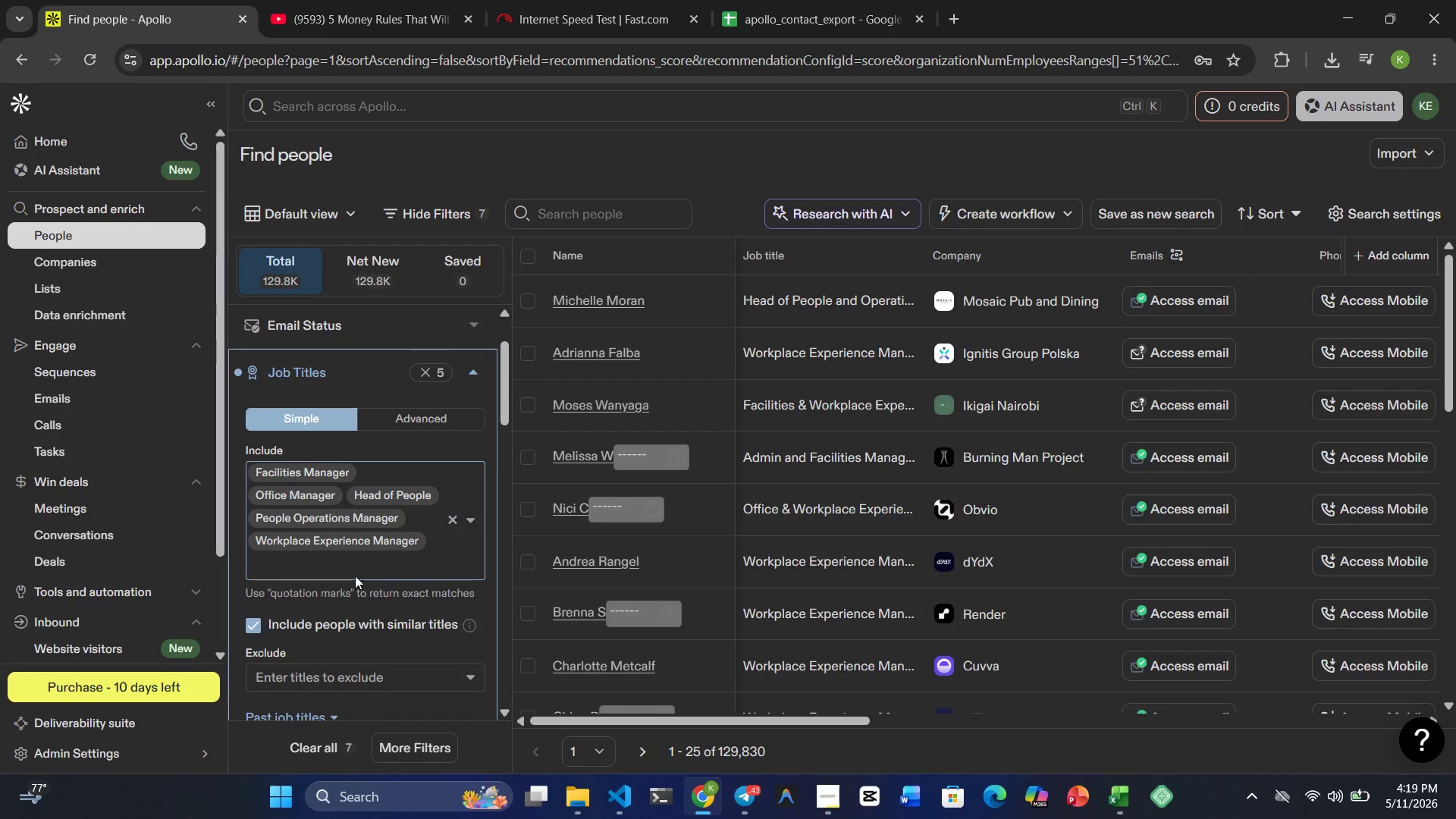 
type(Employee Experience Manager)
 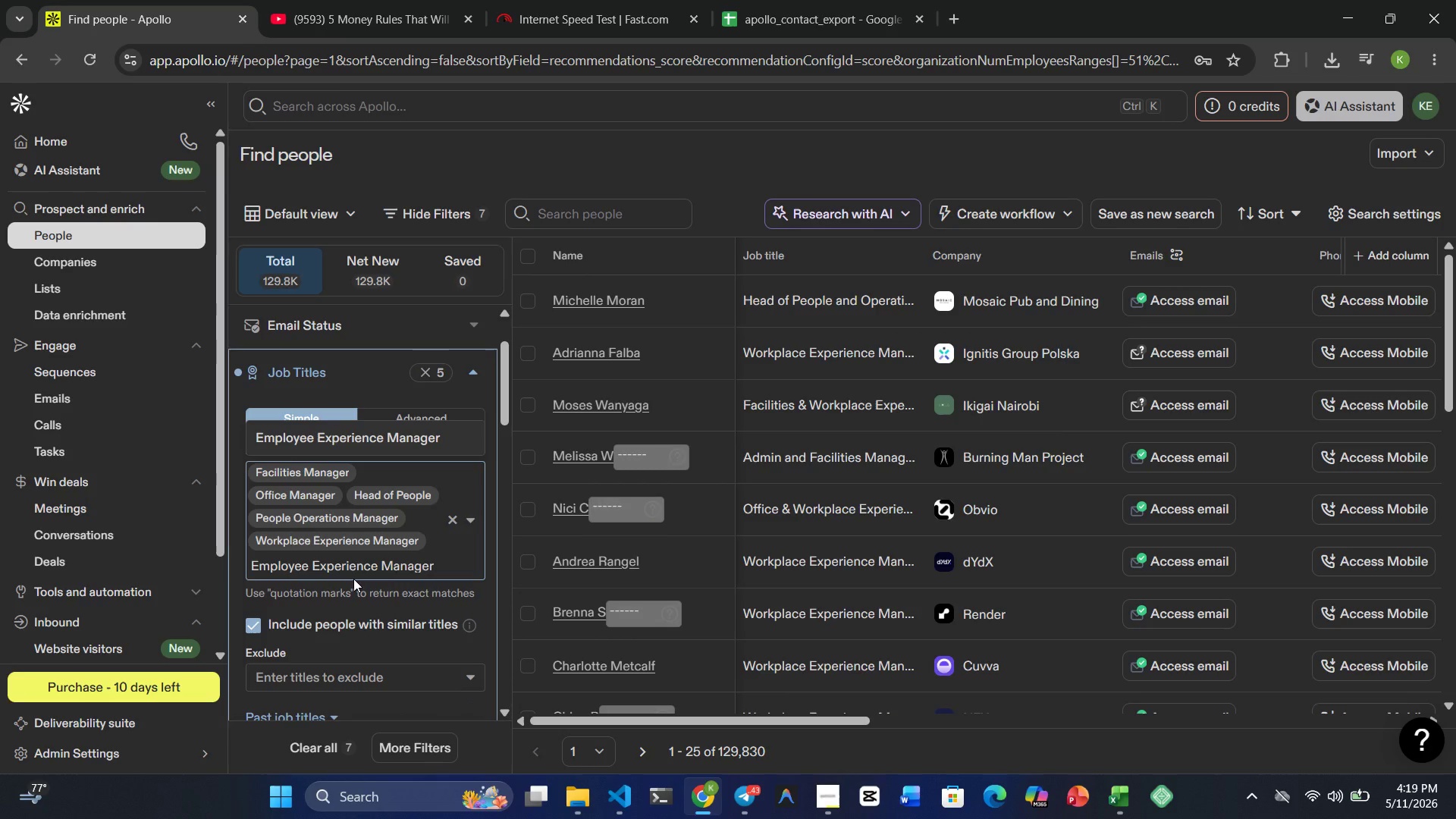 
hold_key(key=Backspace, duration=0.7)
 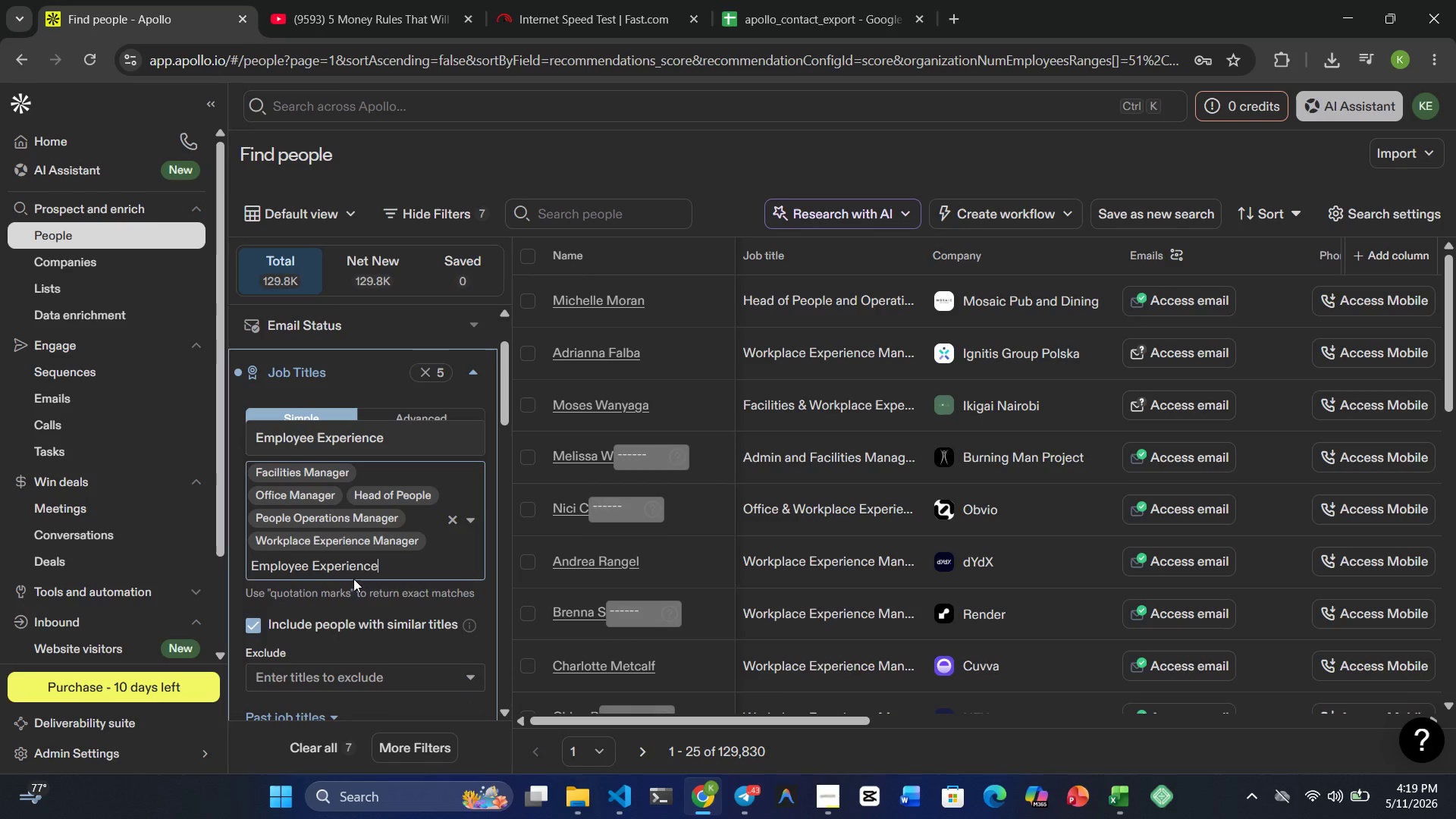 
hold_key(key=Backspace, duration=0.86)
 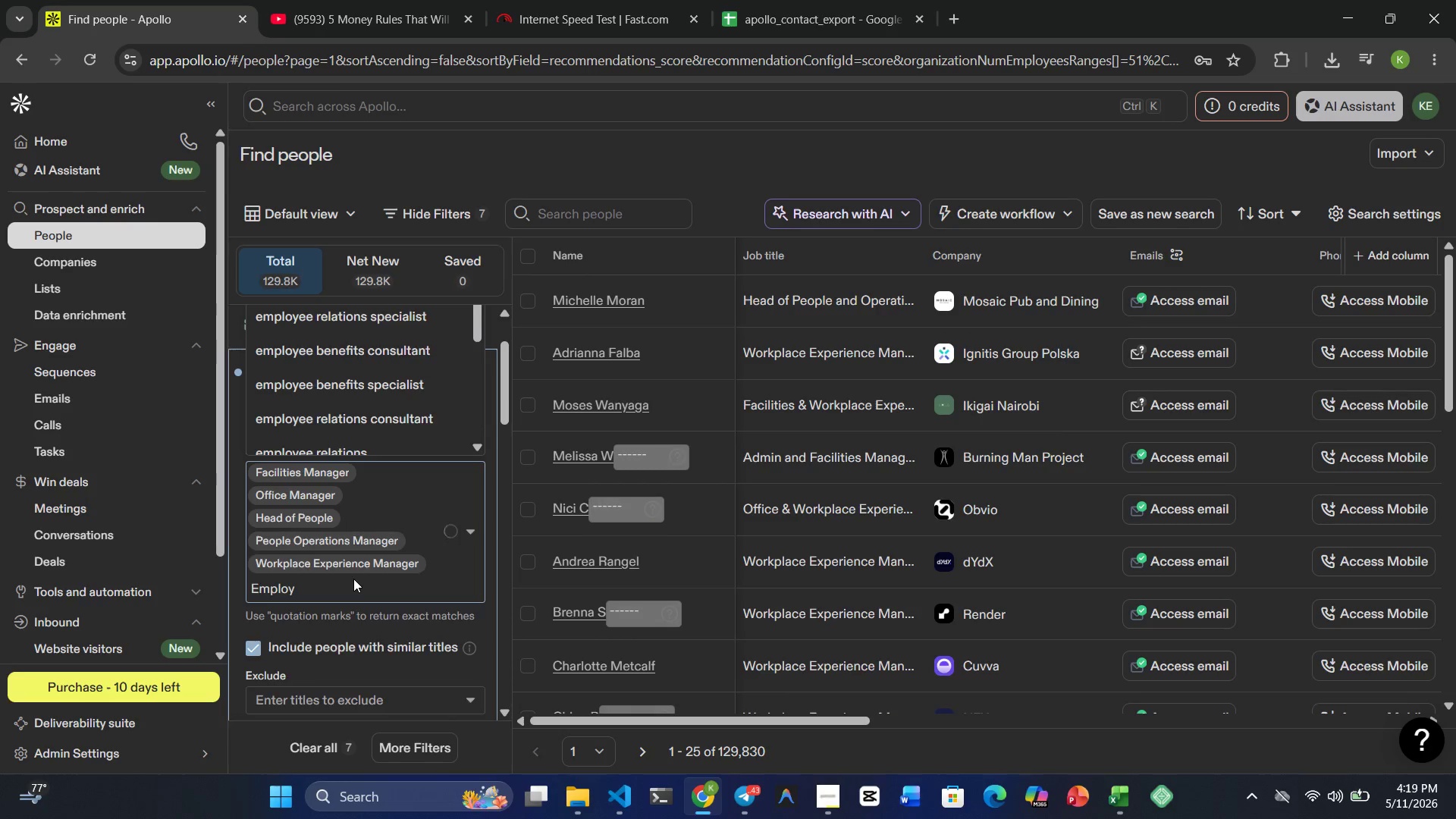 
key(Backspace)
key(Backspace)
key(Backspace)
key(Backspace)
key(Backspace)
key(Backspace)
type("Employee )
 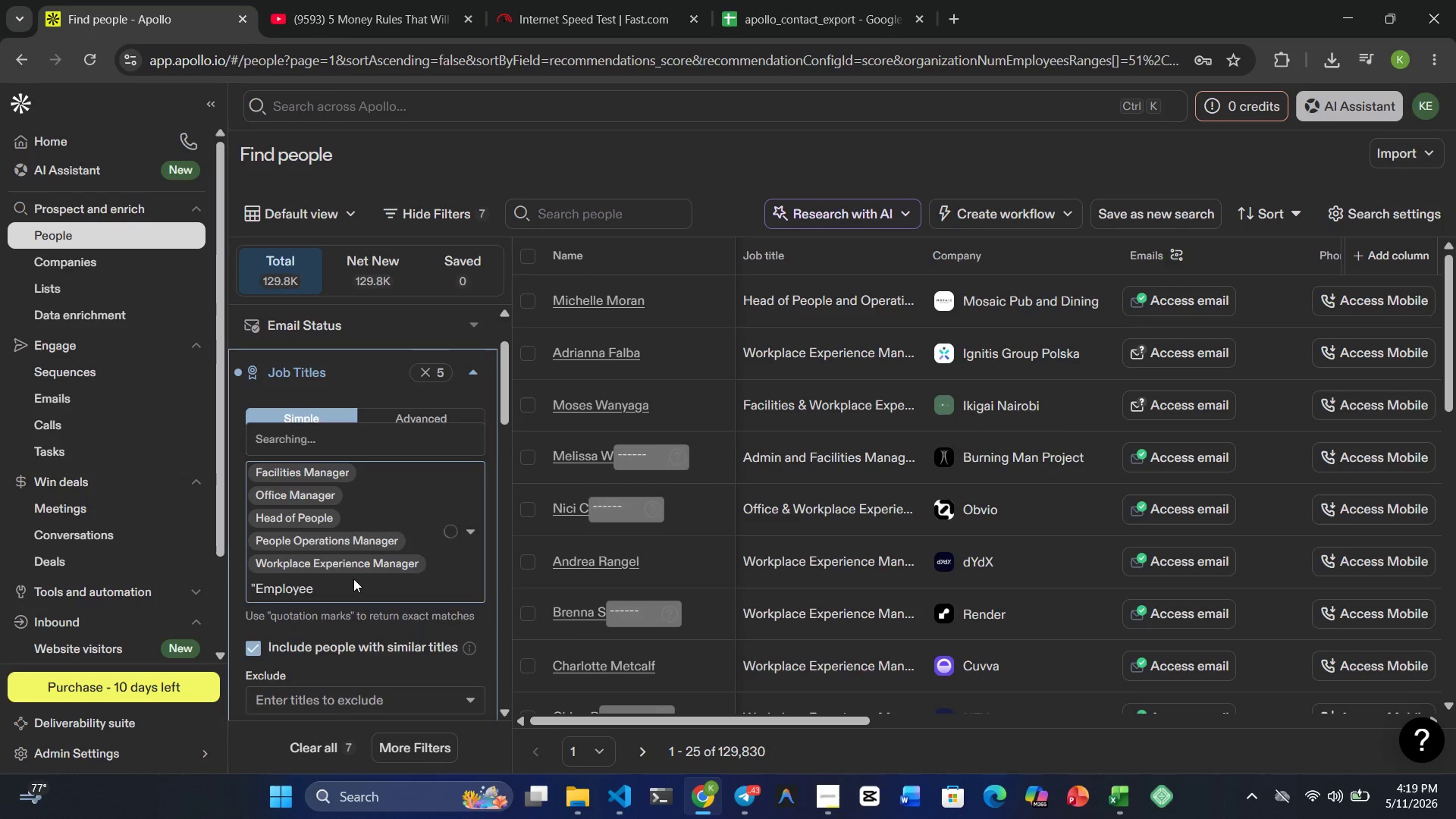 
type(Experience Manager")
 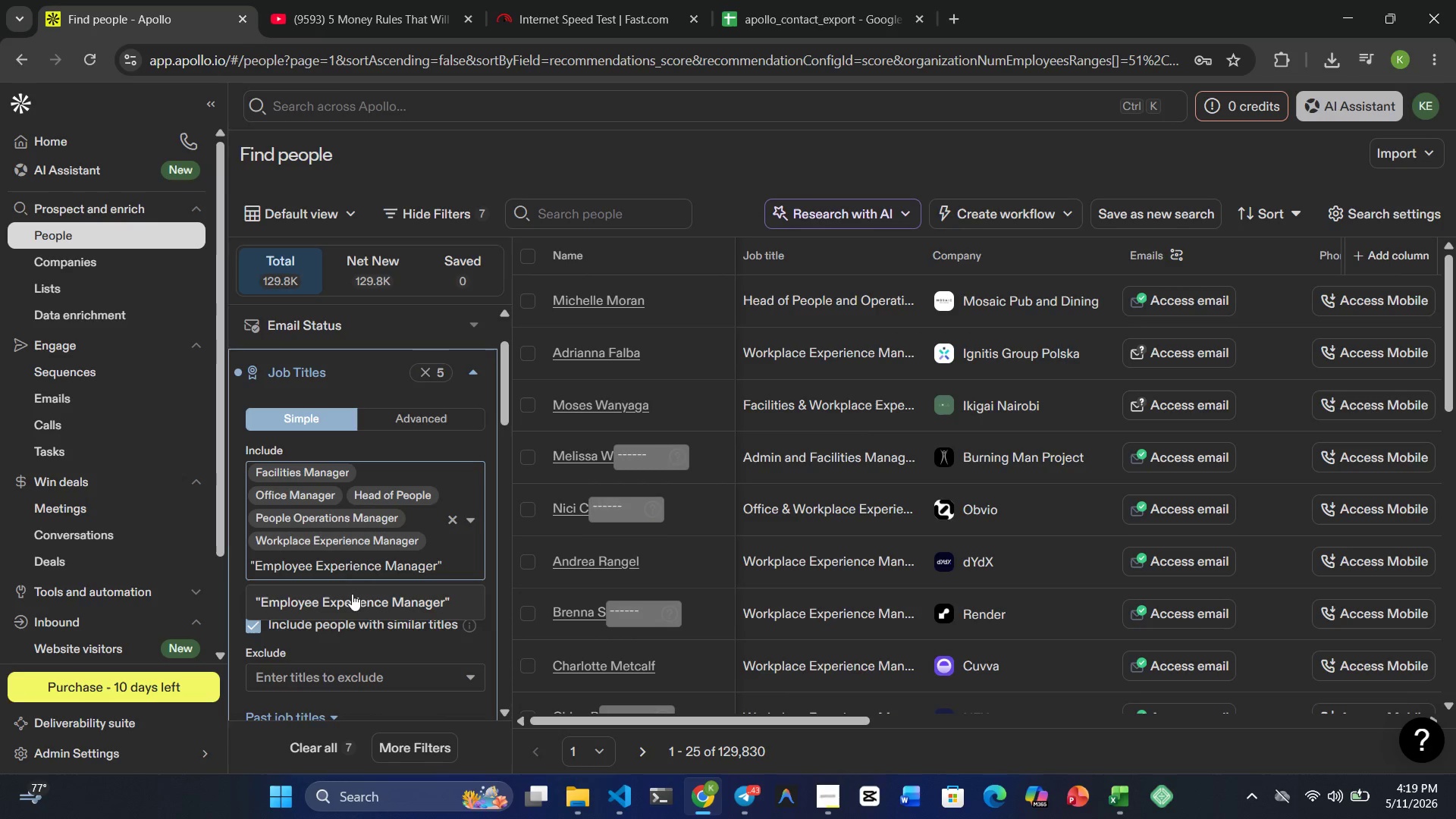 
left_click([349, 600])
 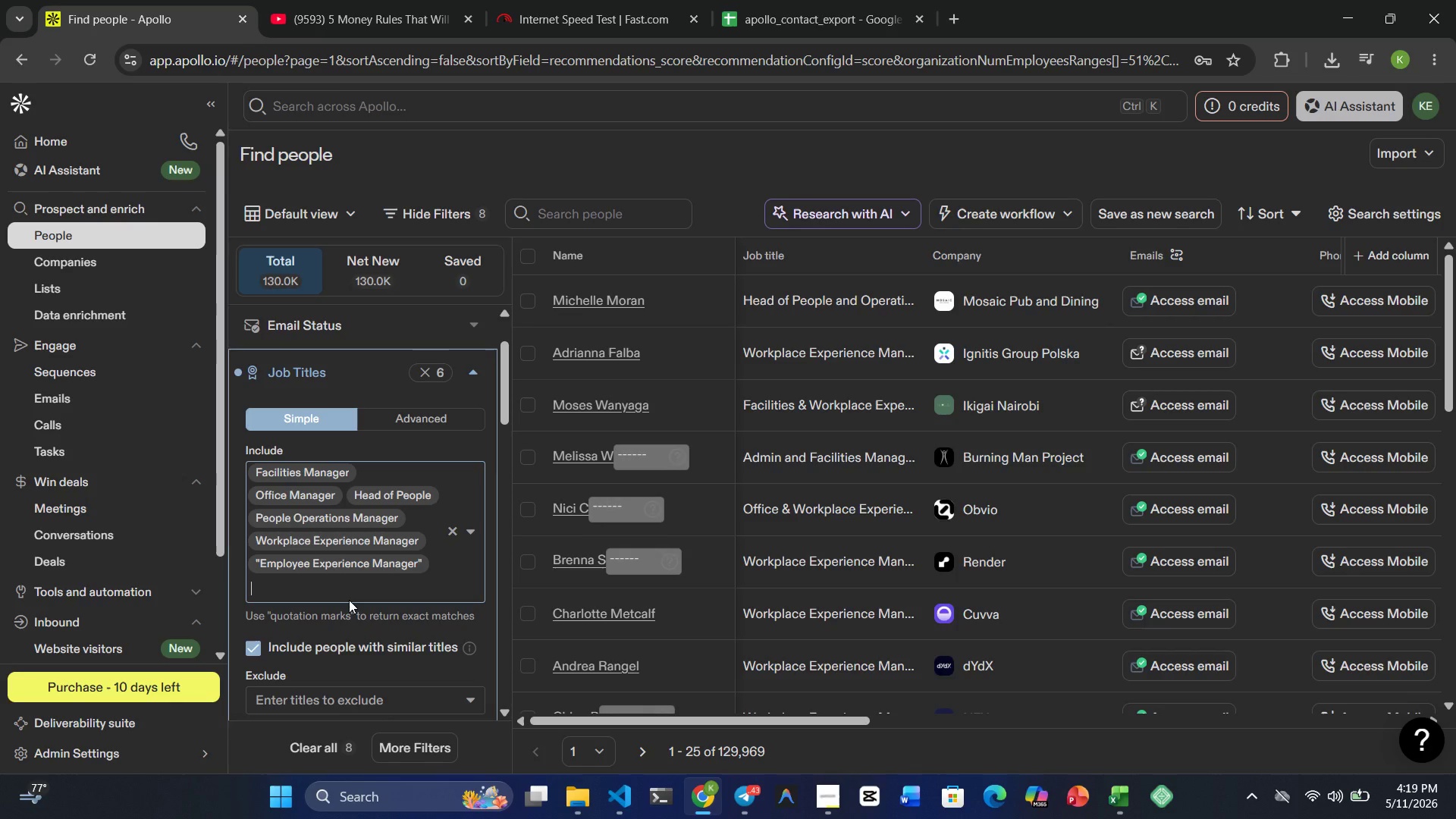 
wait(6.19)
 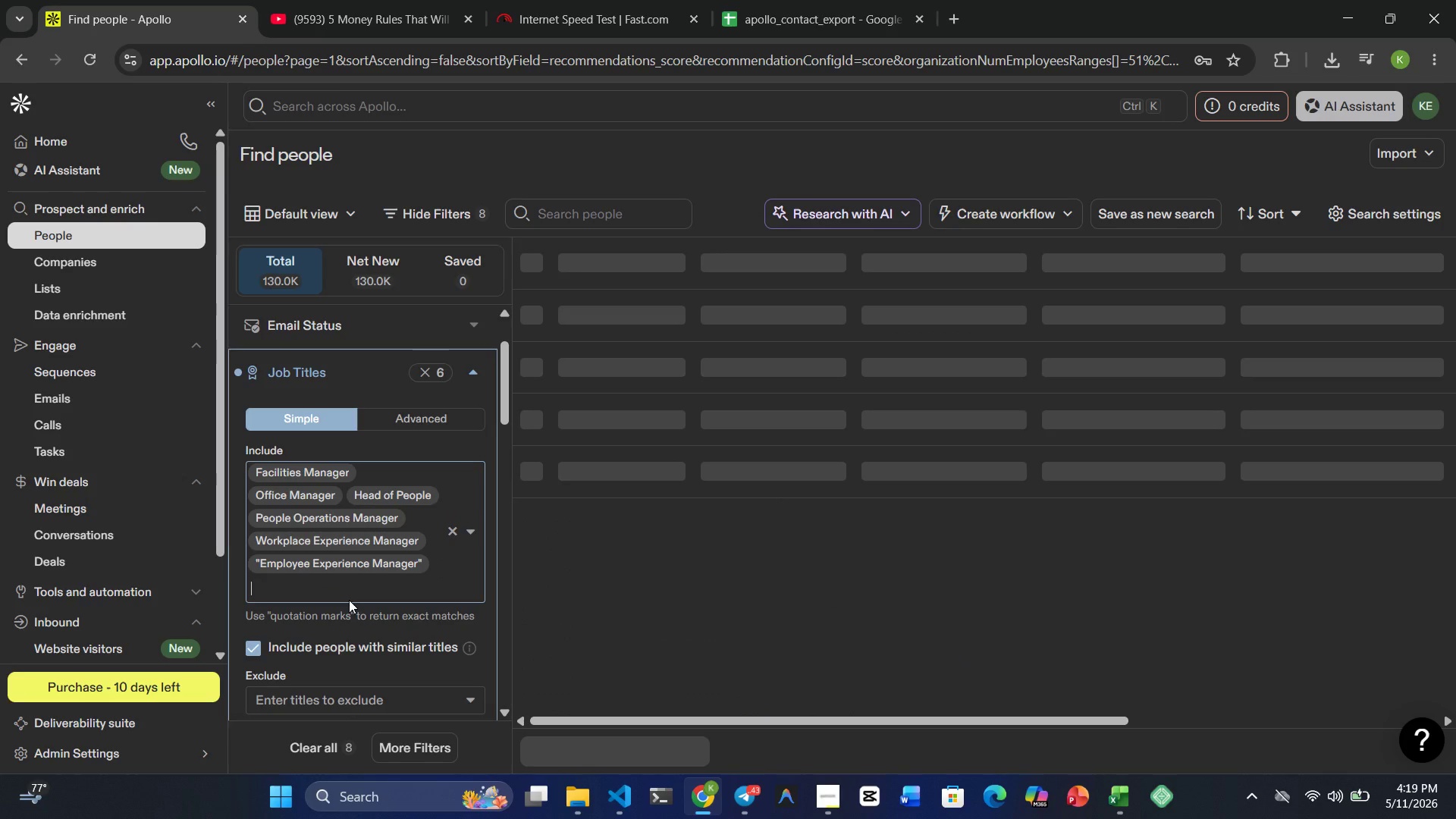 
mouse_move([851, 460])
 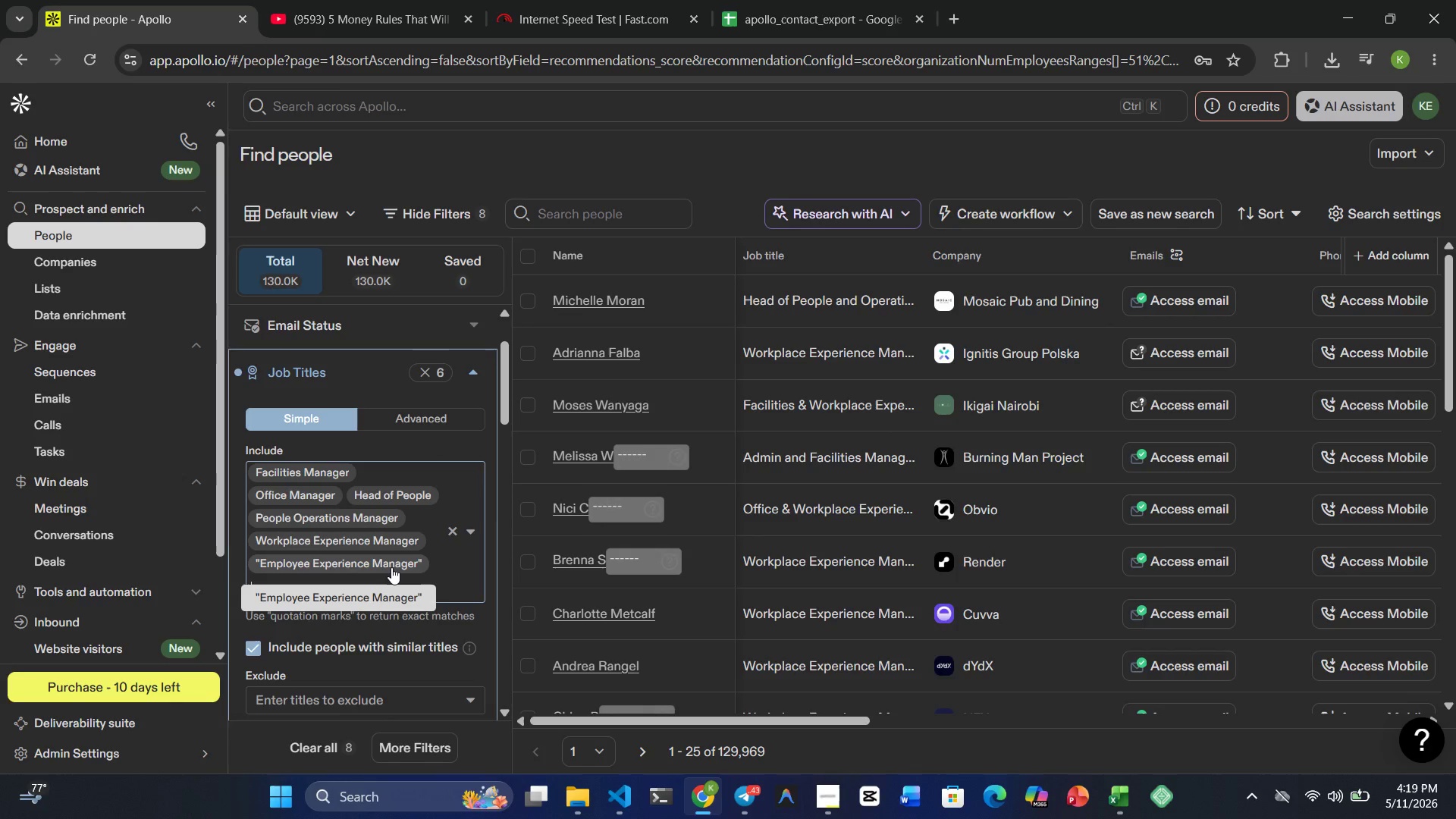 
left_click([391, 567])
 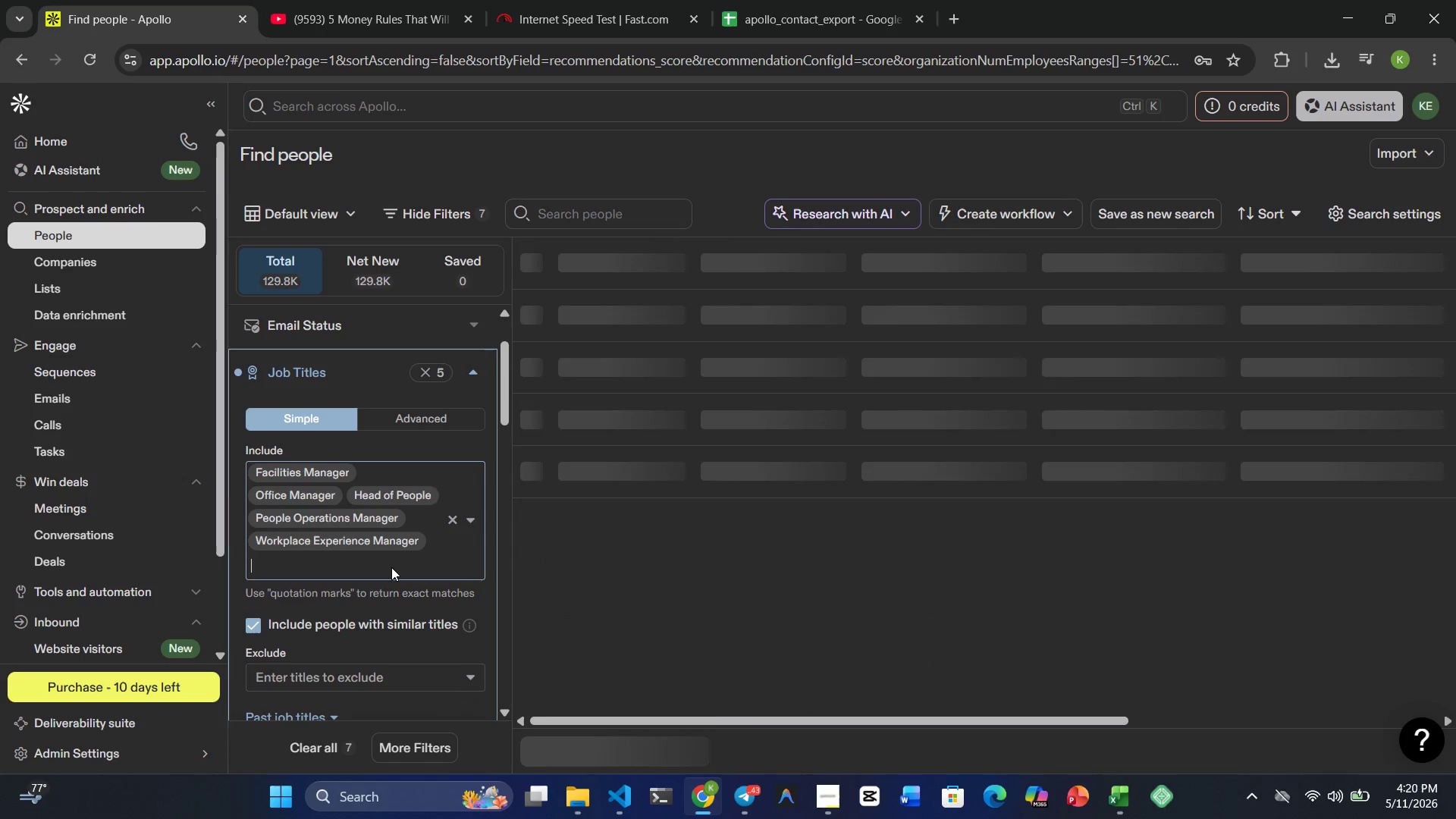 
type(workplace Exper)
key(Backspace)
key(Backspace)
key(Backspace)
key(Backspace)
key(Backspace)
key(Backspace)
key(Backspace)
key(Backspace)
key(Backspace)
key(Backspace)
key(Backspace)
key(Backspace)
key(Backspace)
key(Backspace)
key(Backspace)
type(Employee )
 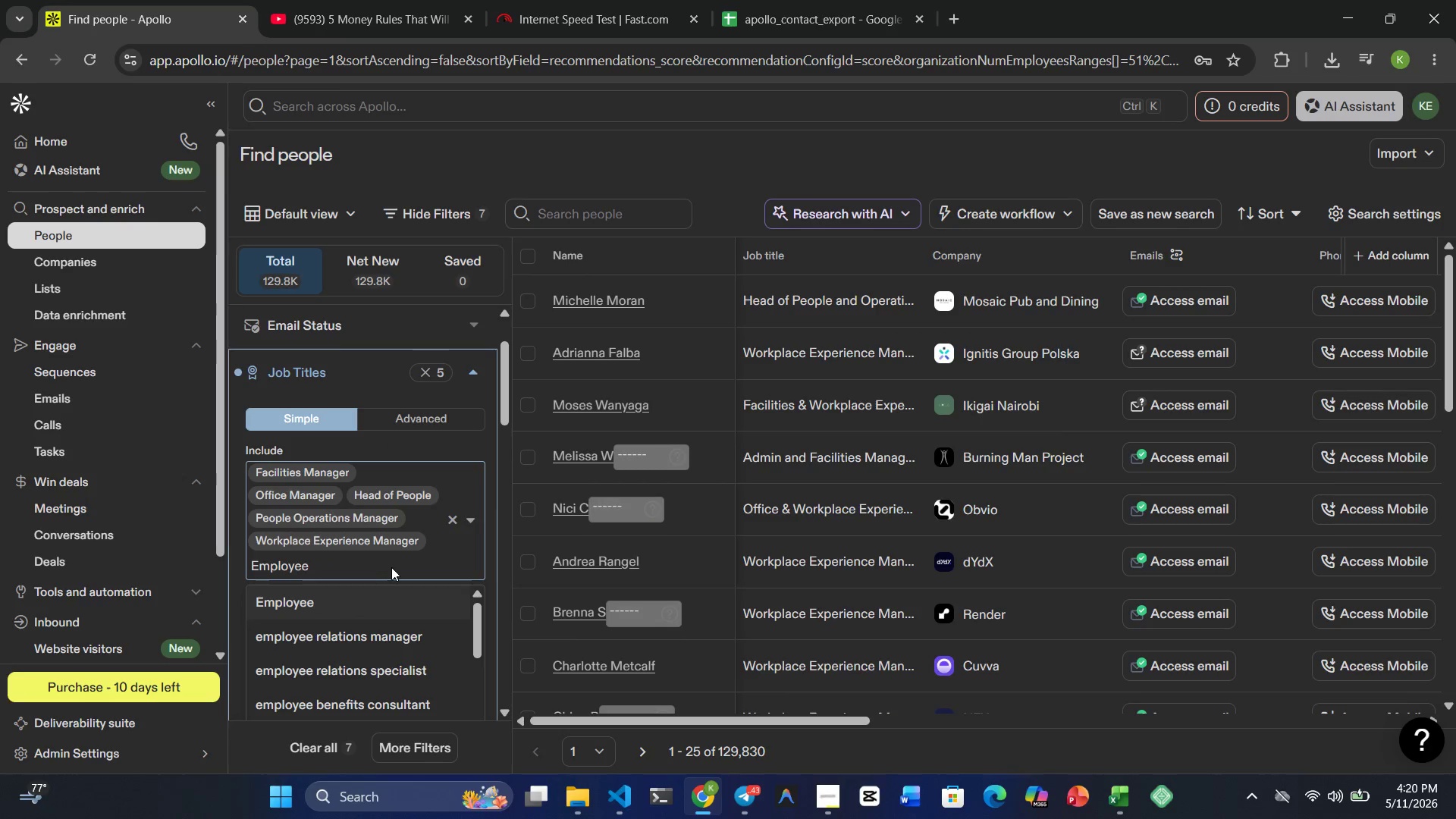 
type(Experien)
 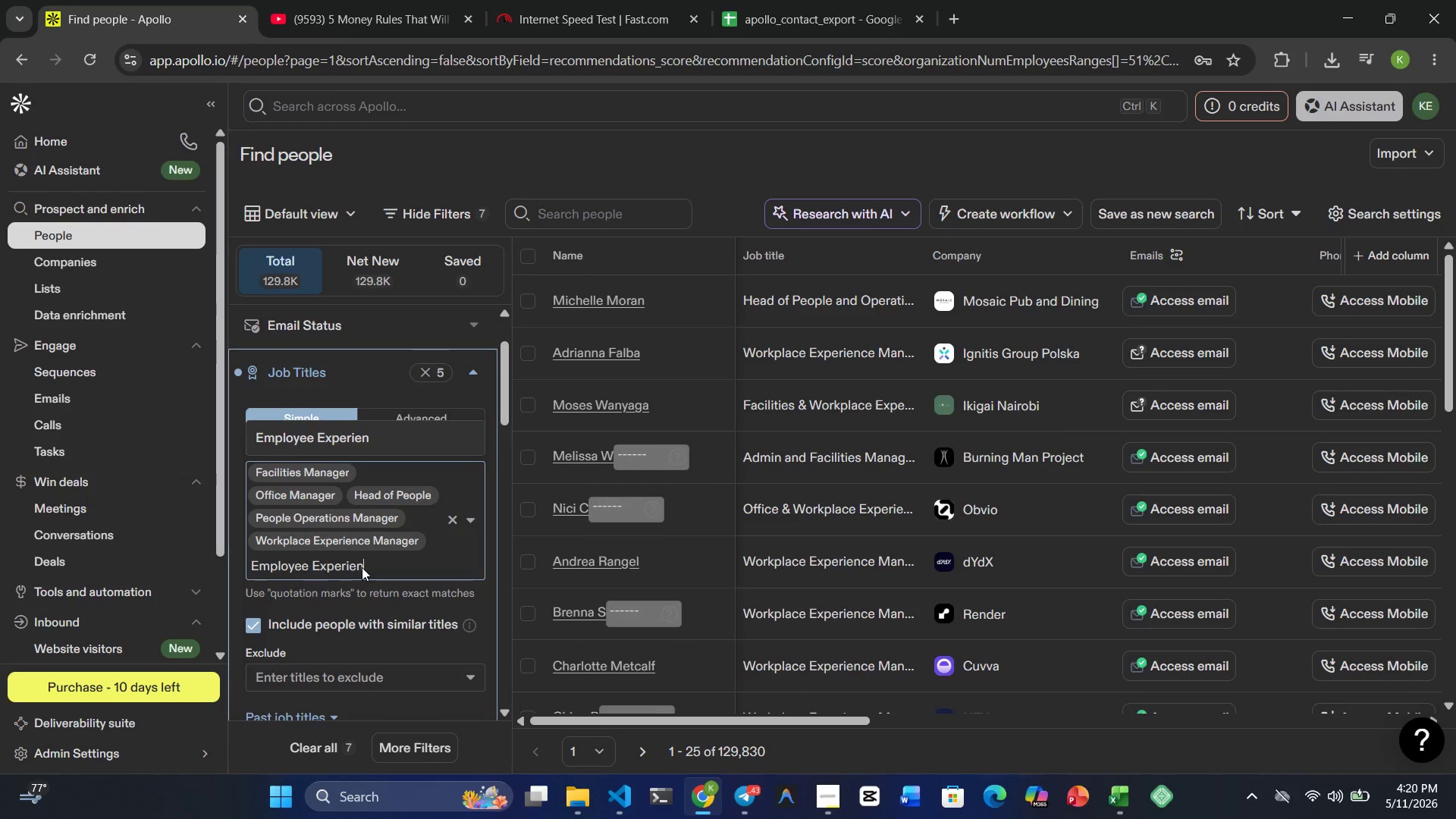 
left_click([368, 563])
 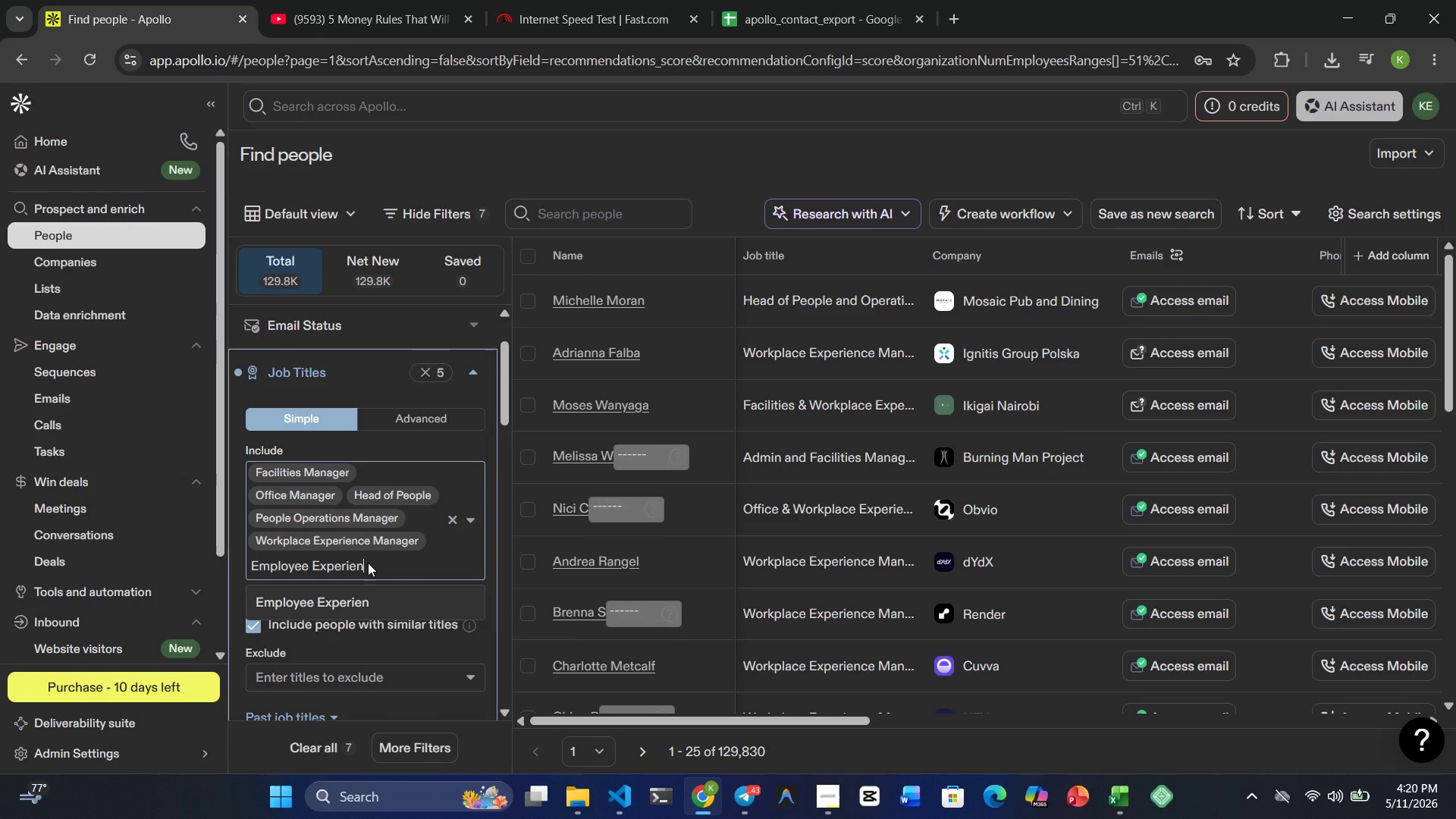 
key(Backspace)
type(nce Manager)
 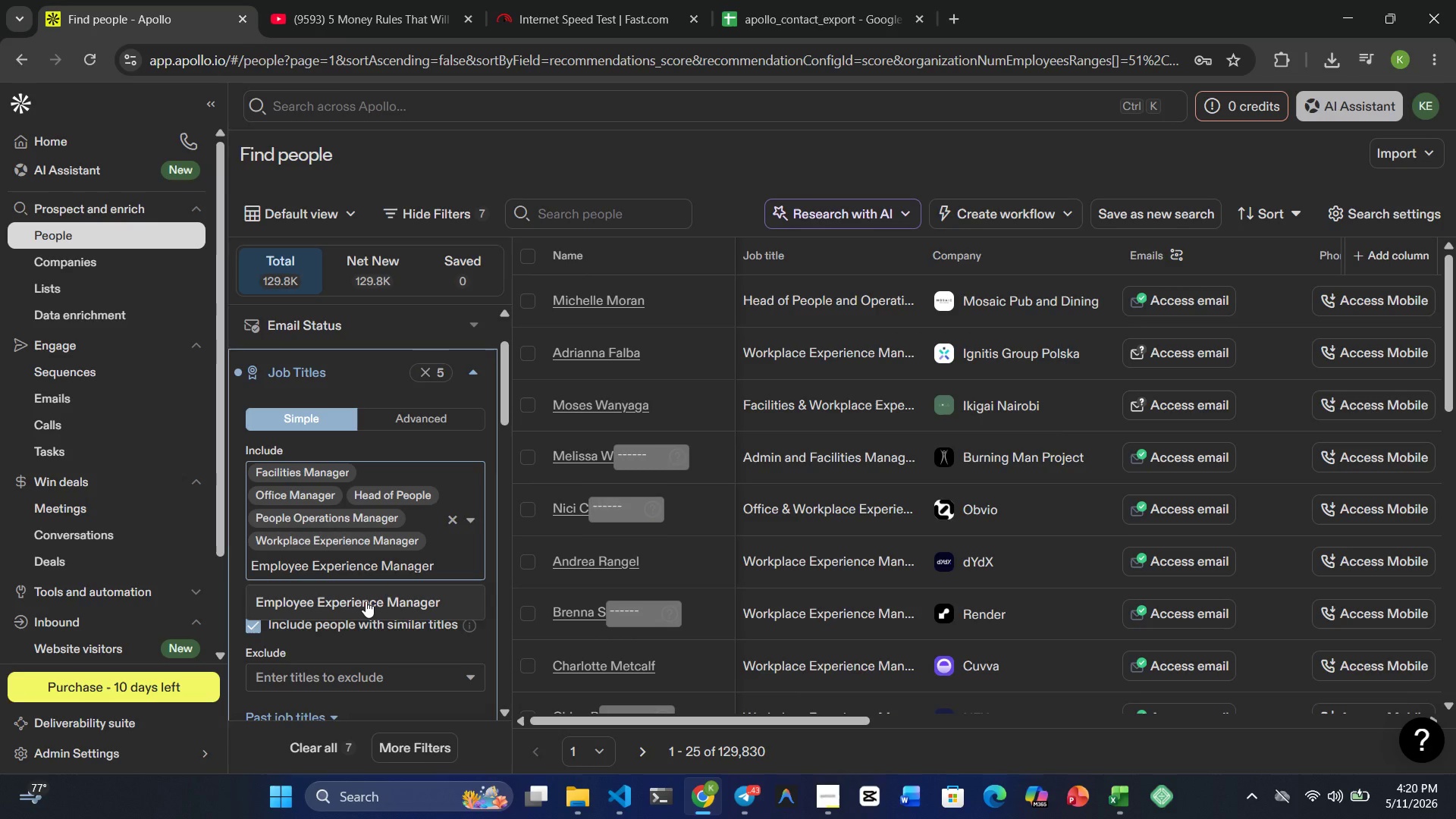 
left_click([366, 601])
 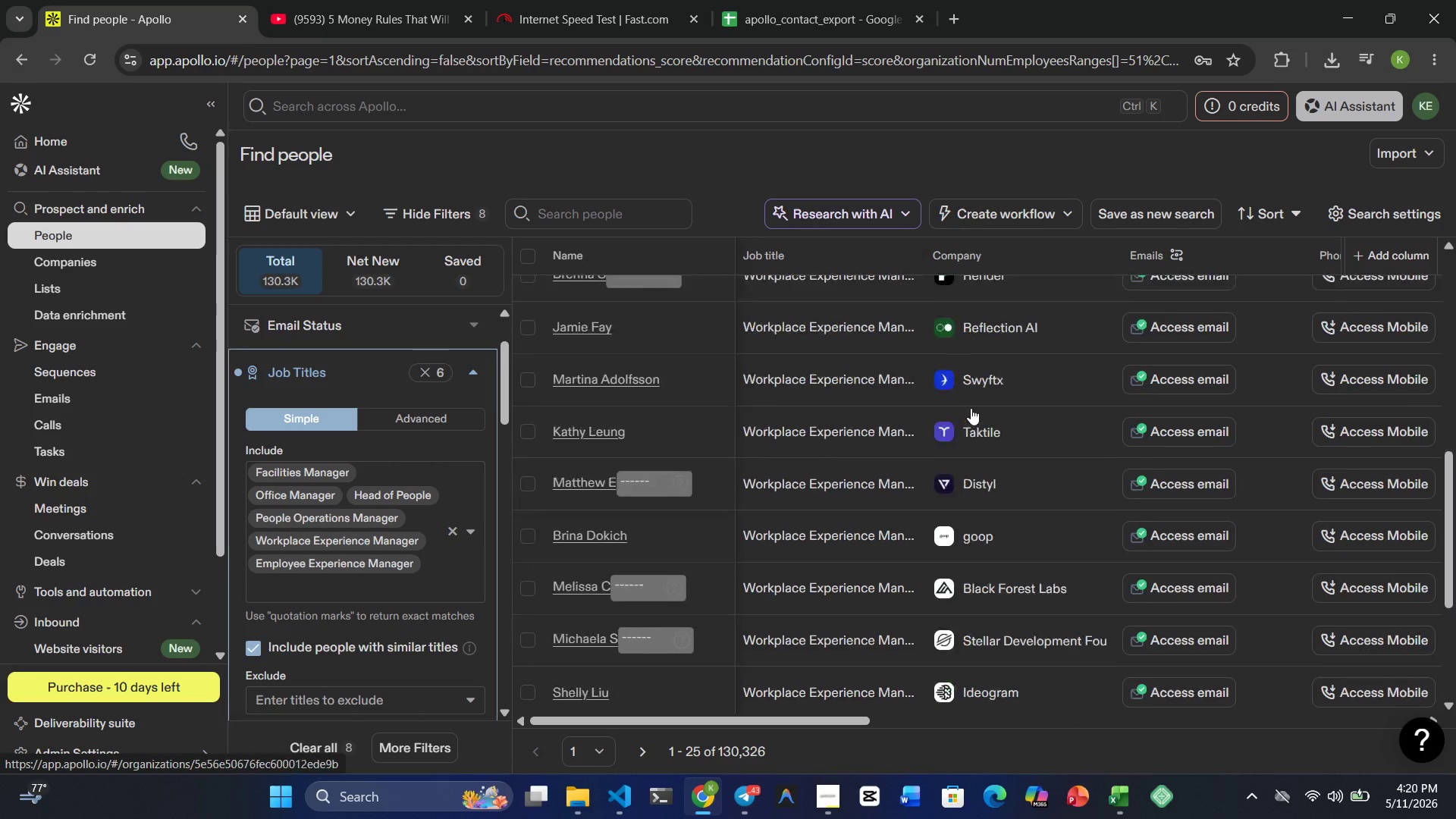 
wait(13.3)
 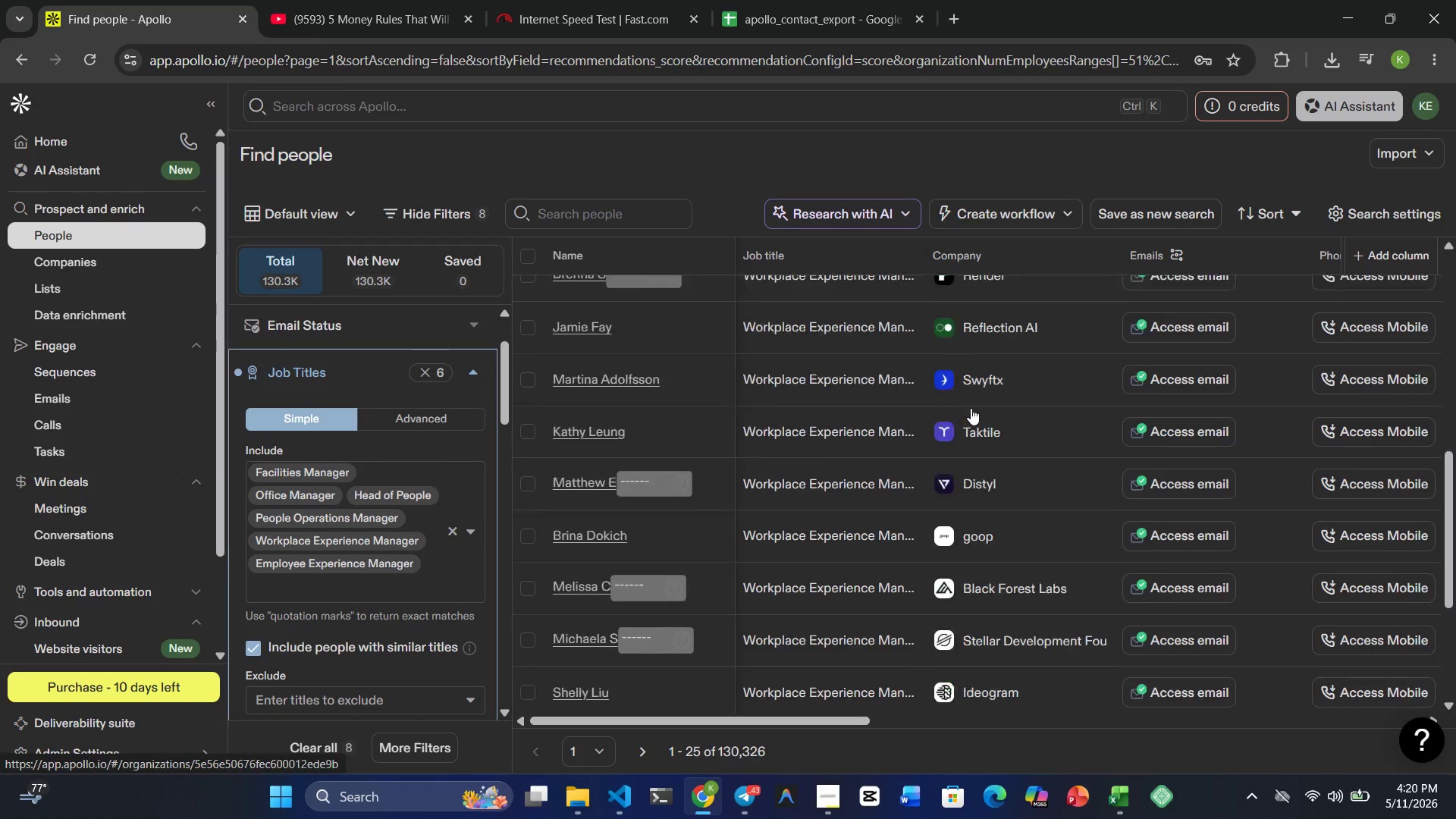 
left_click([588, 802])
 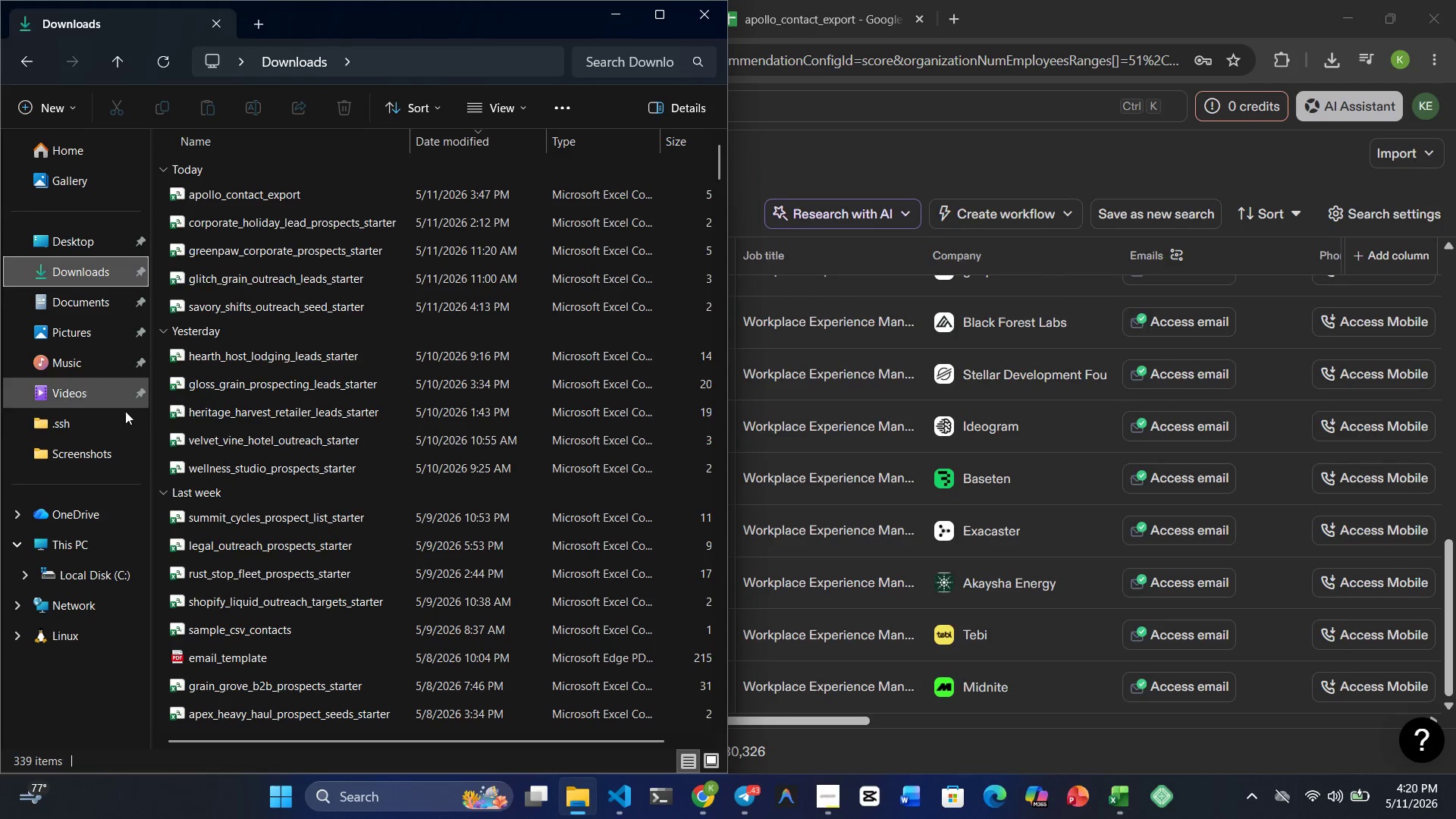 
left_click([93, 460])
 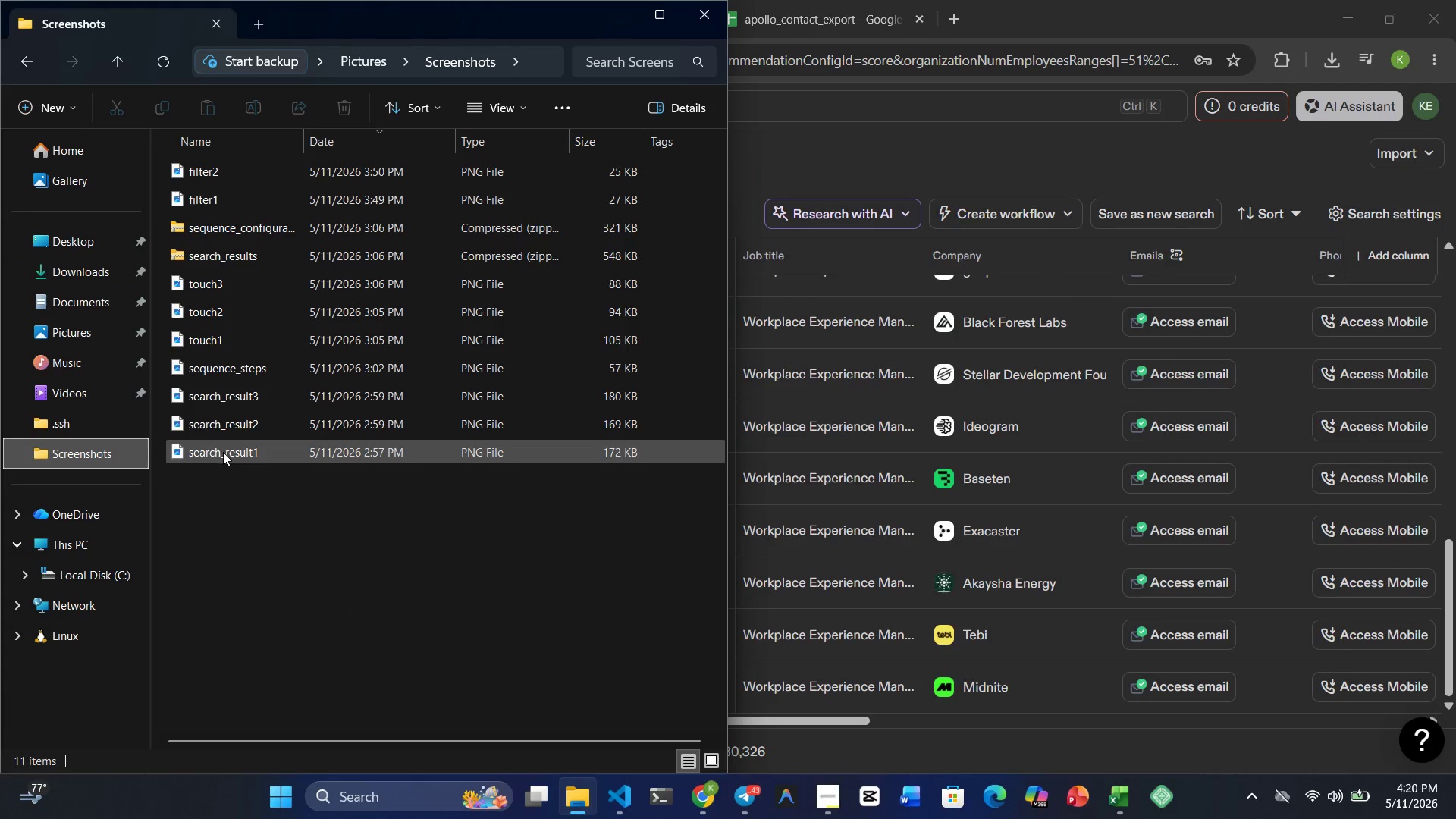 
double_click([223, 452])
 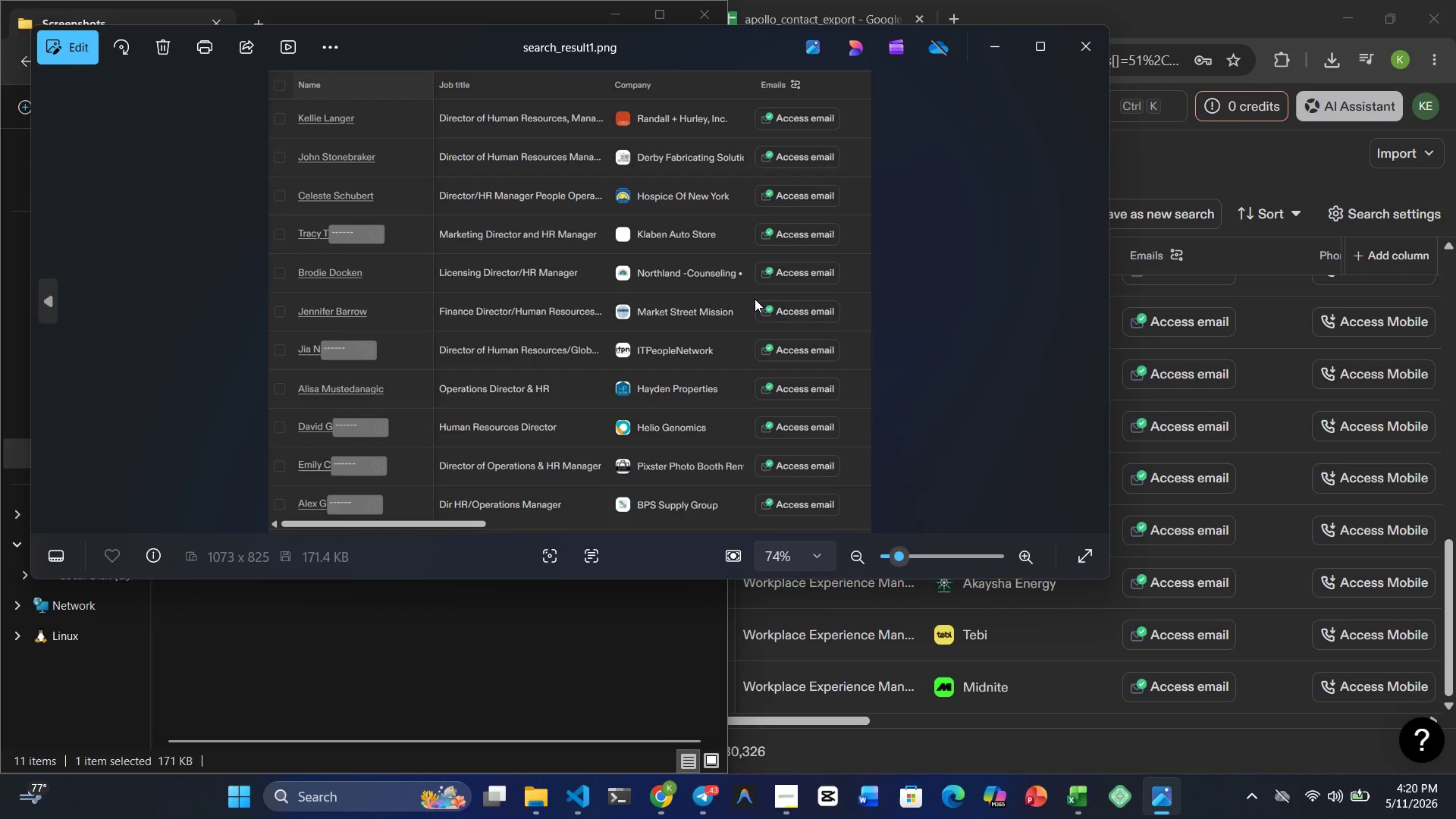 
left_click([52, 297])
 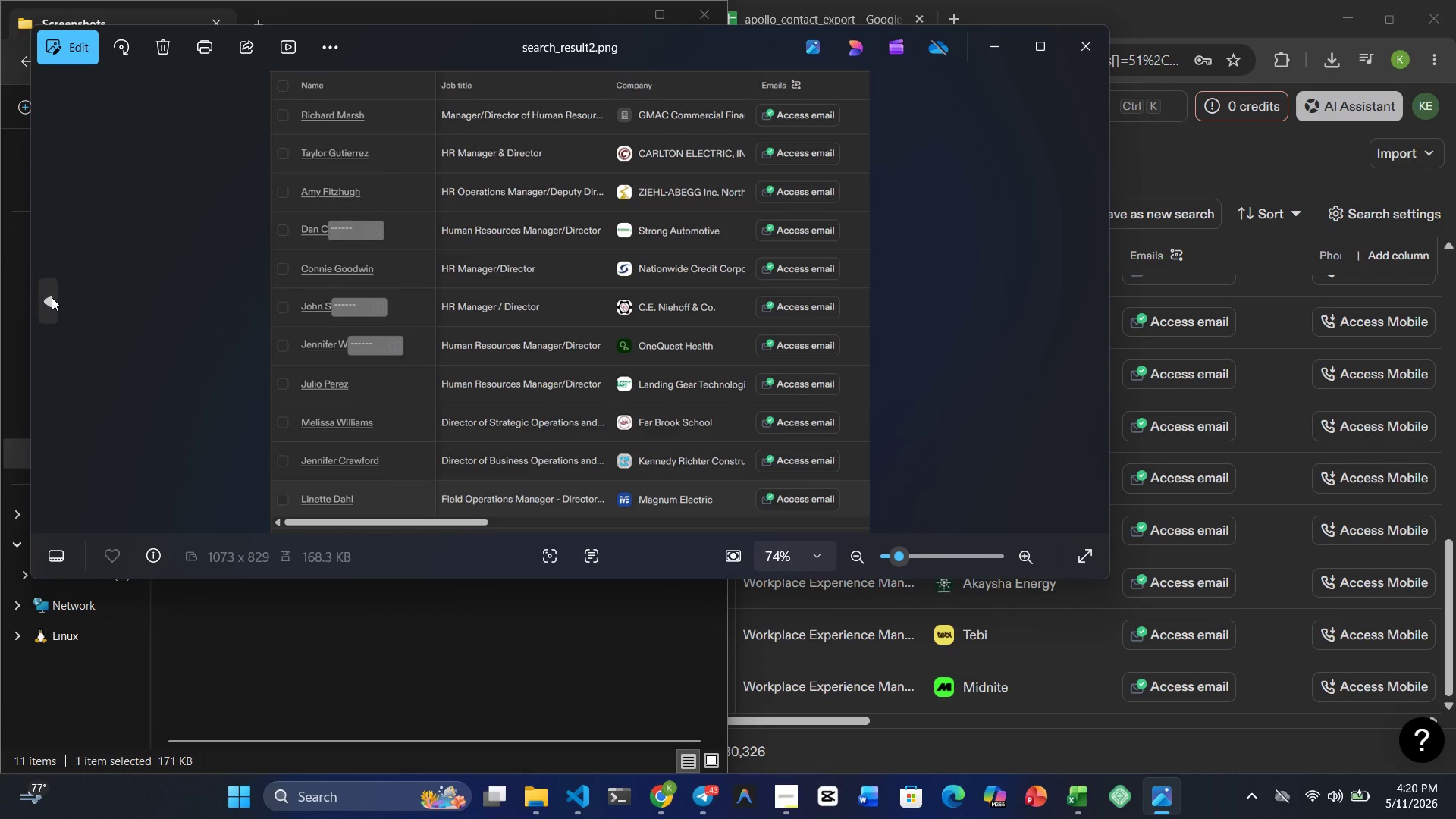 
left_click([52, 297])
 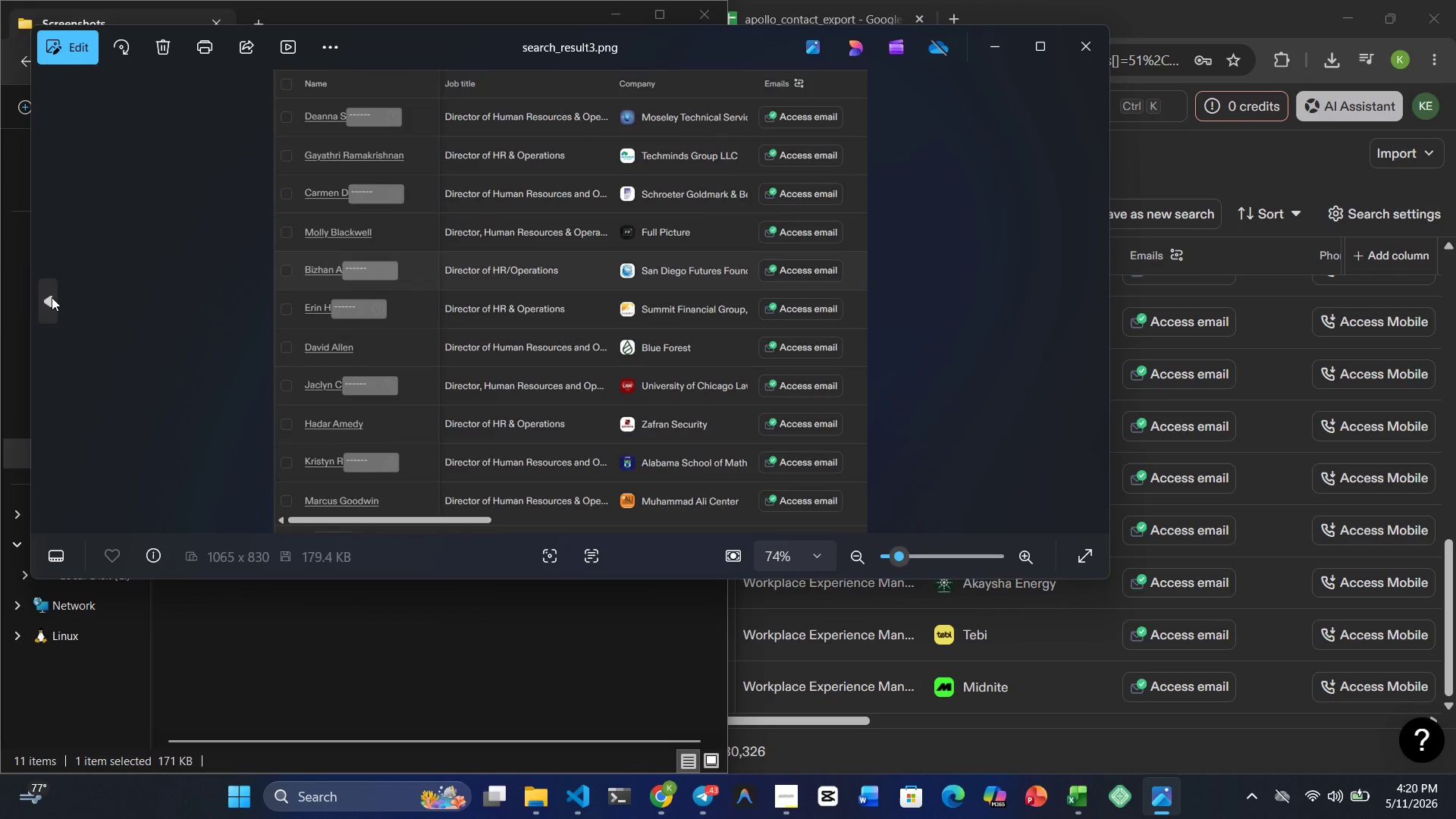 
left_click([52, 297])
 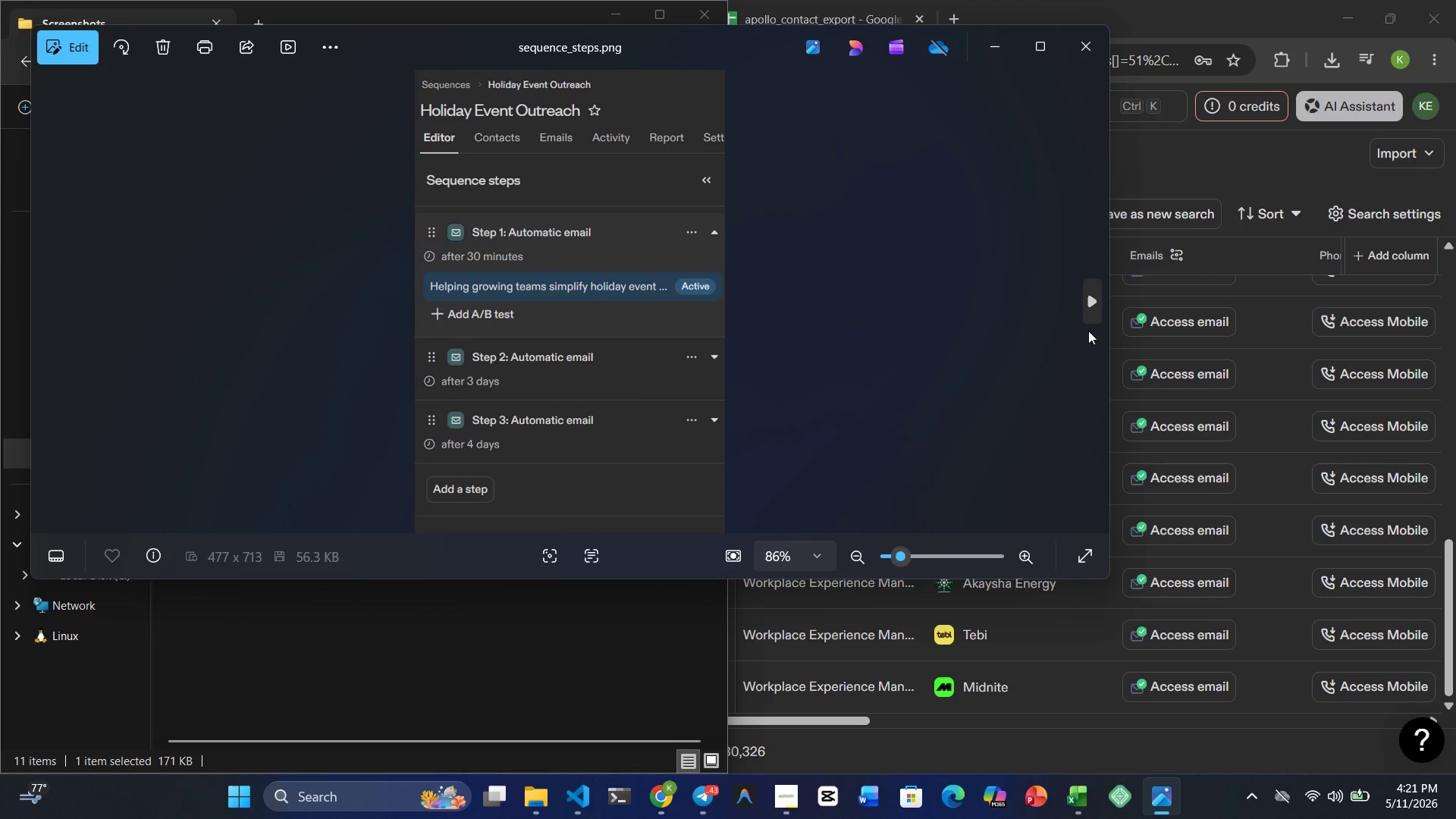 
double_click([1087, 318])
 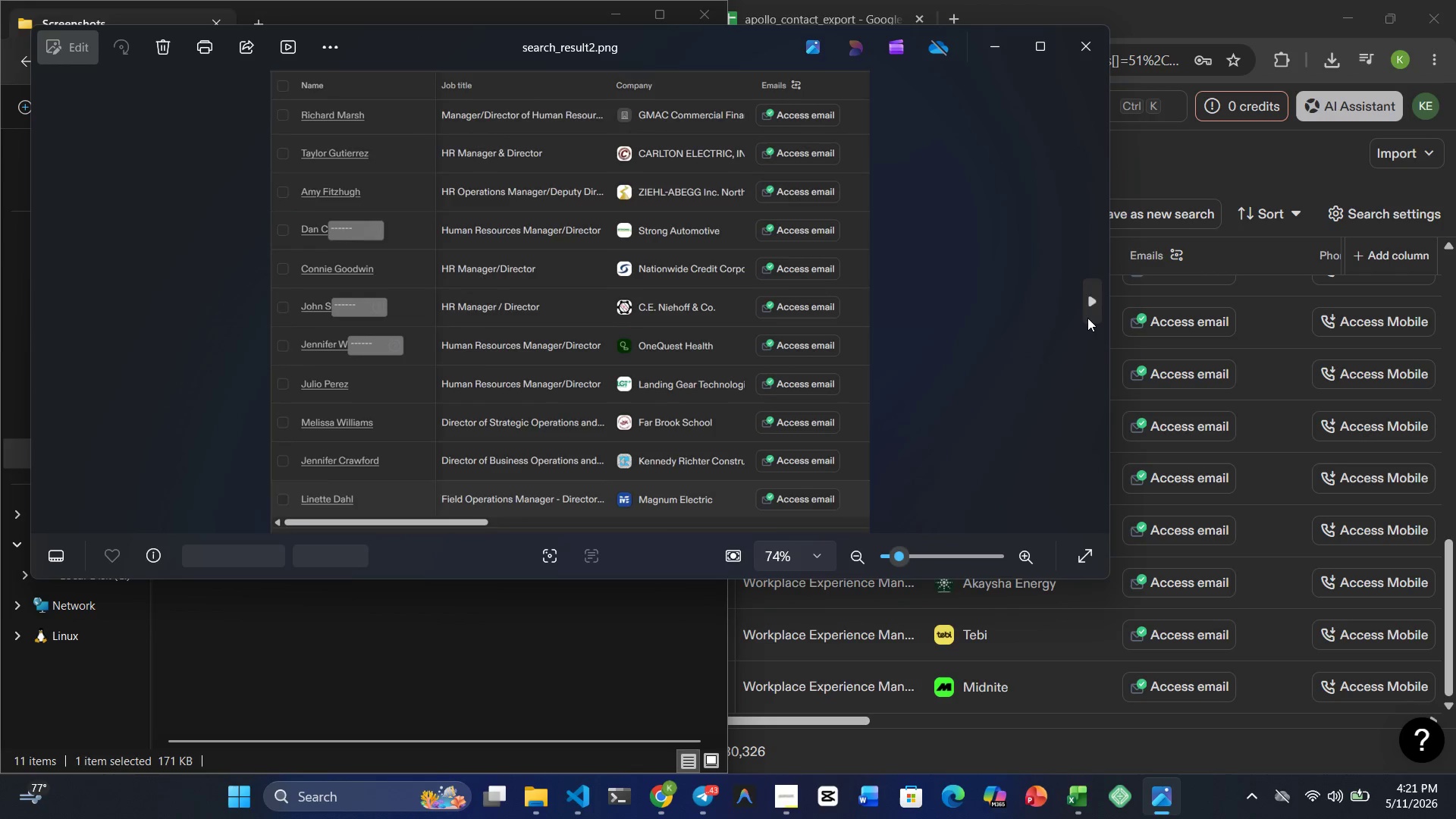 
triple_click([1087, 318])
 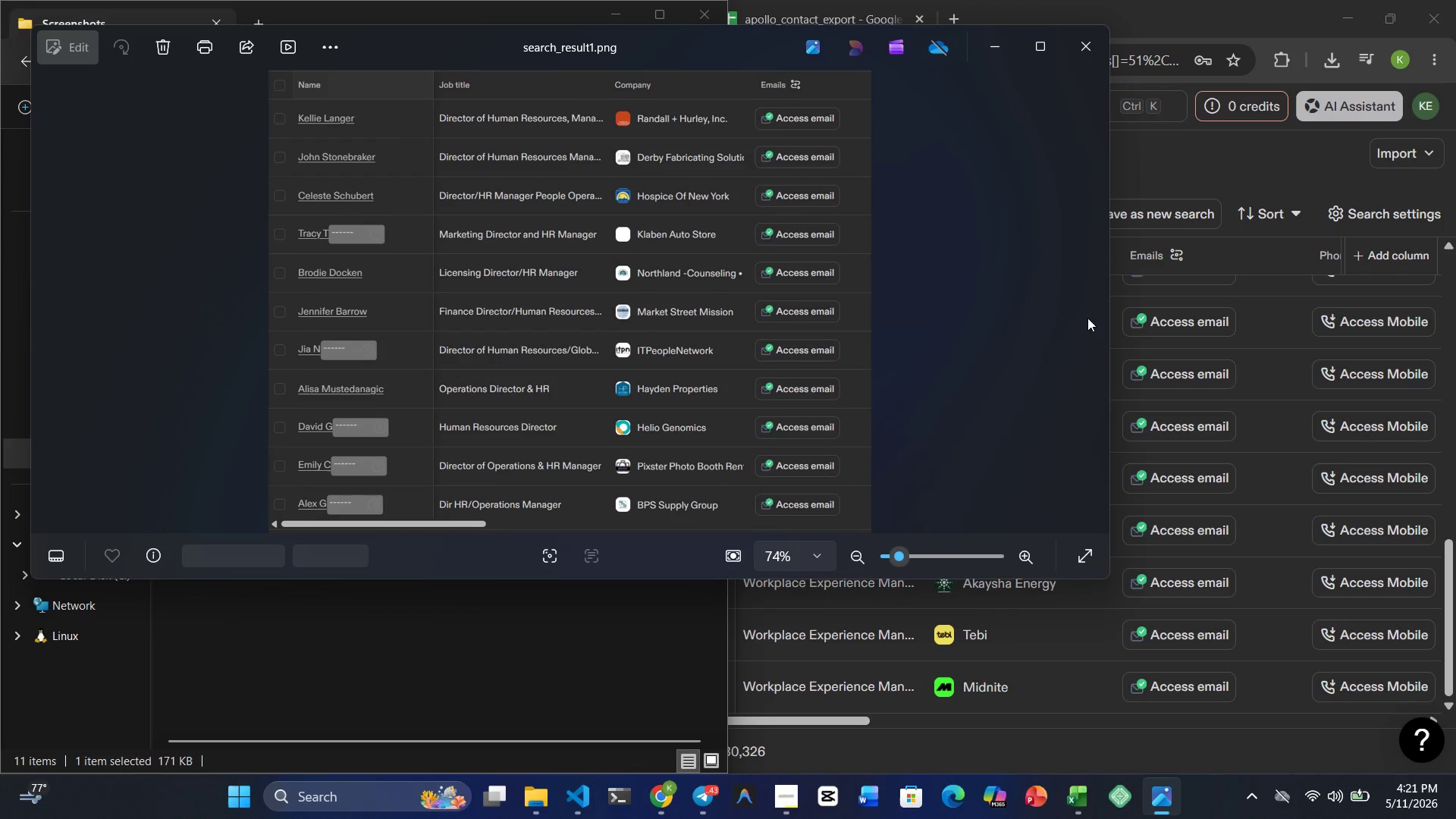 
triple_click([1087, 318])
 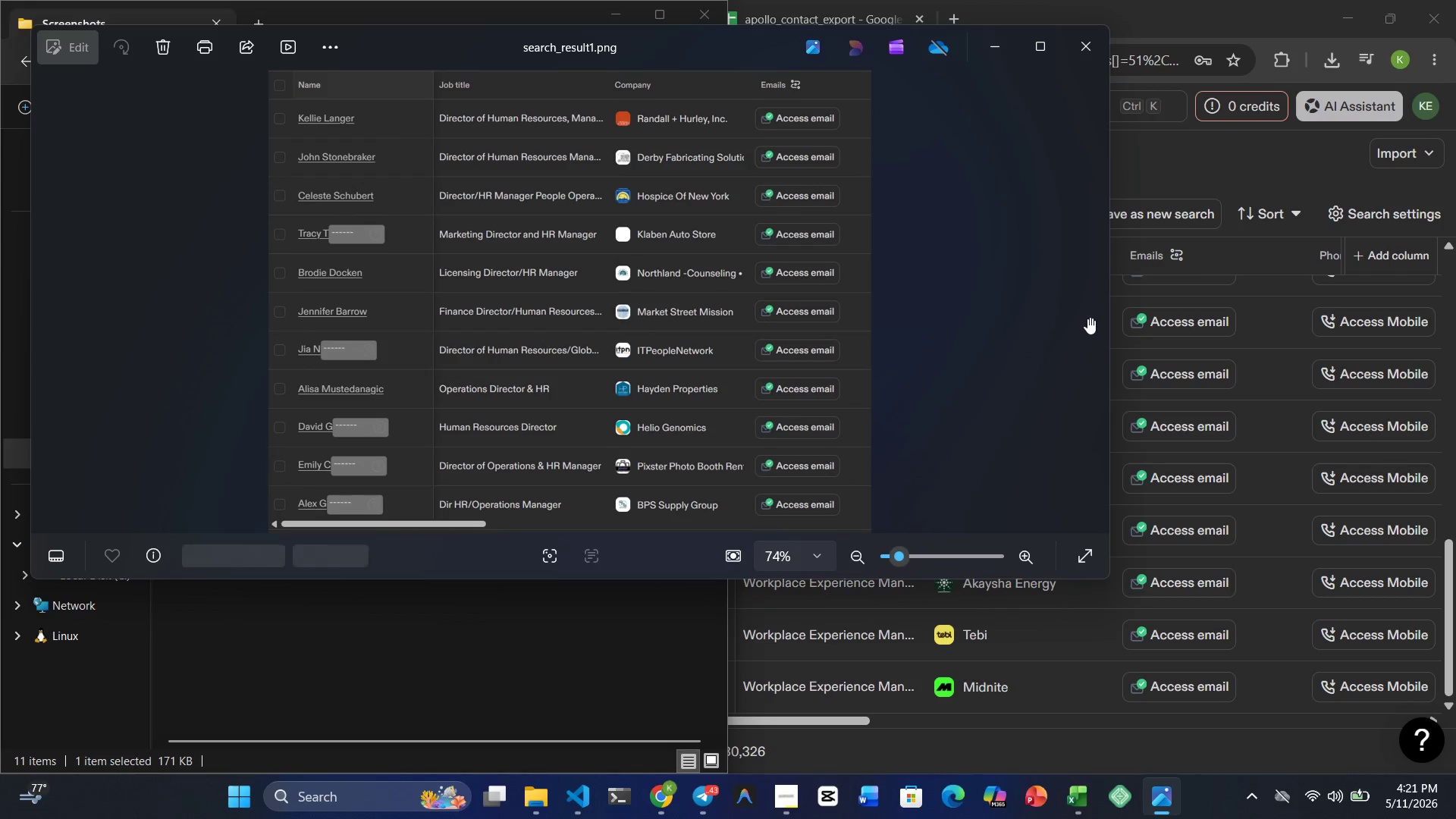 
triple_click([1087, 318])
 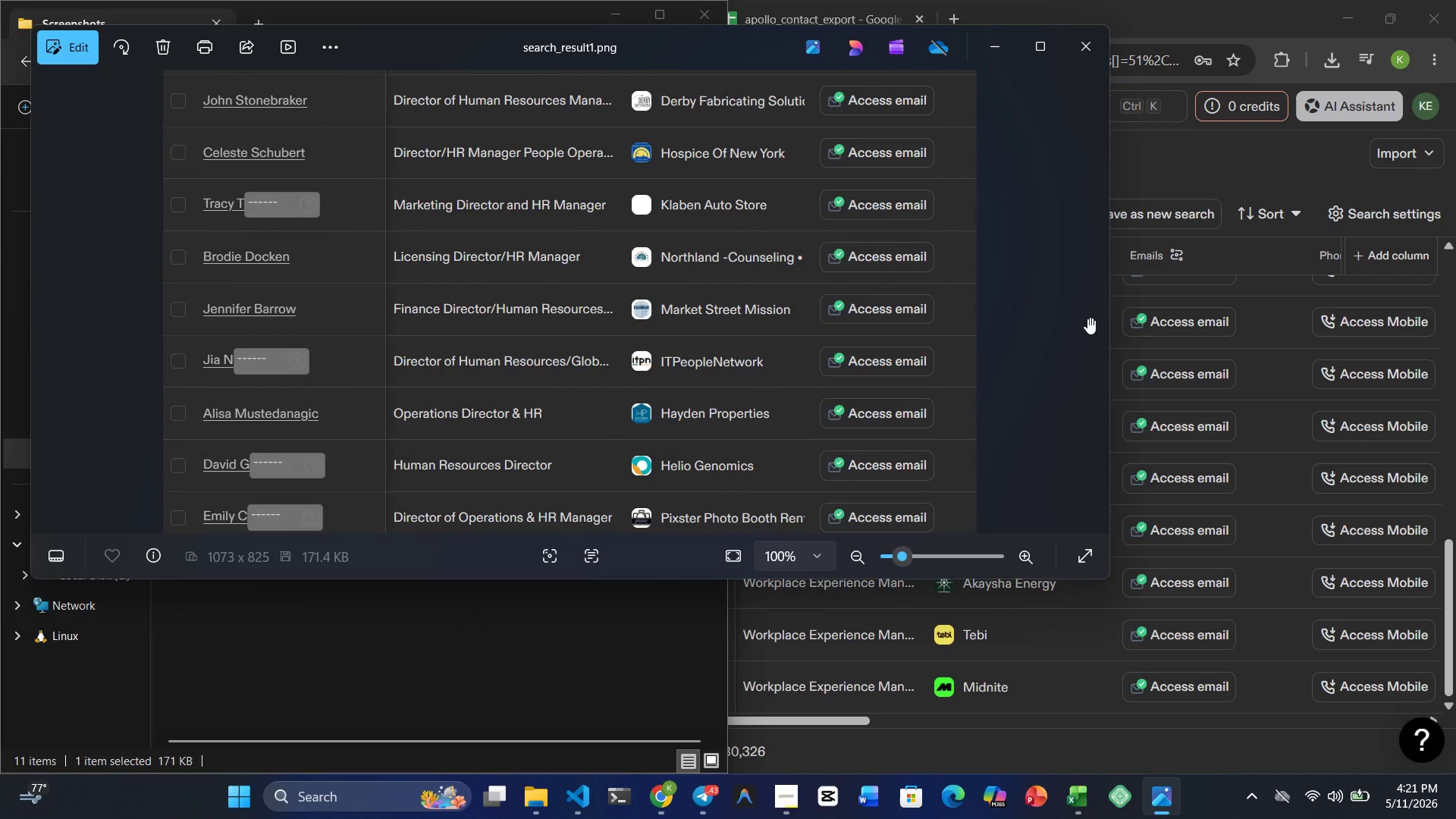 
wait(12.66)
 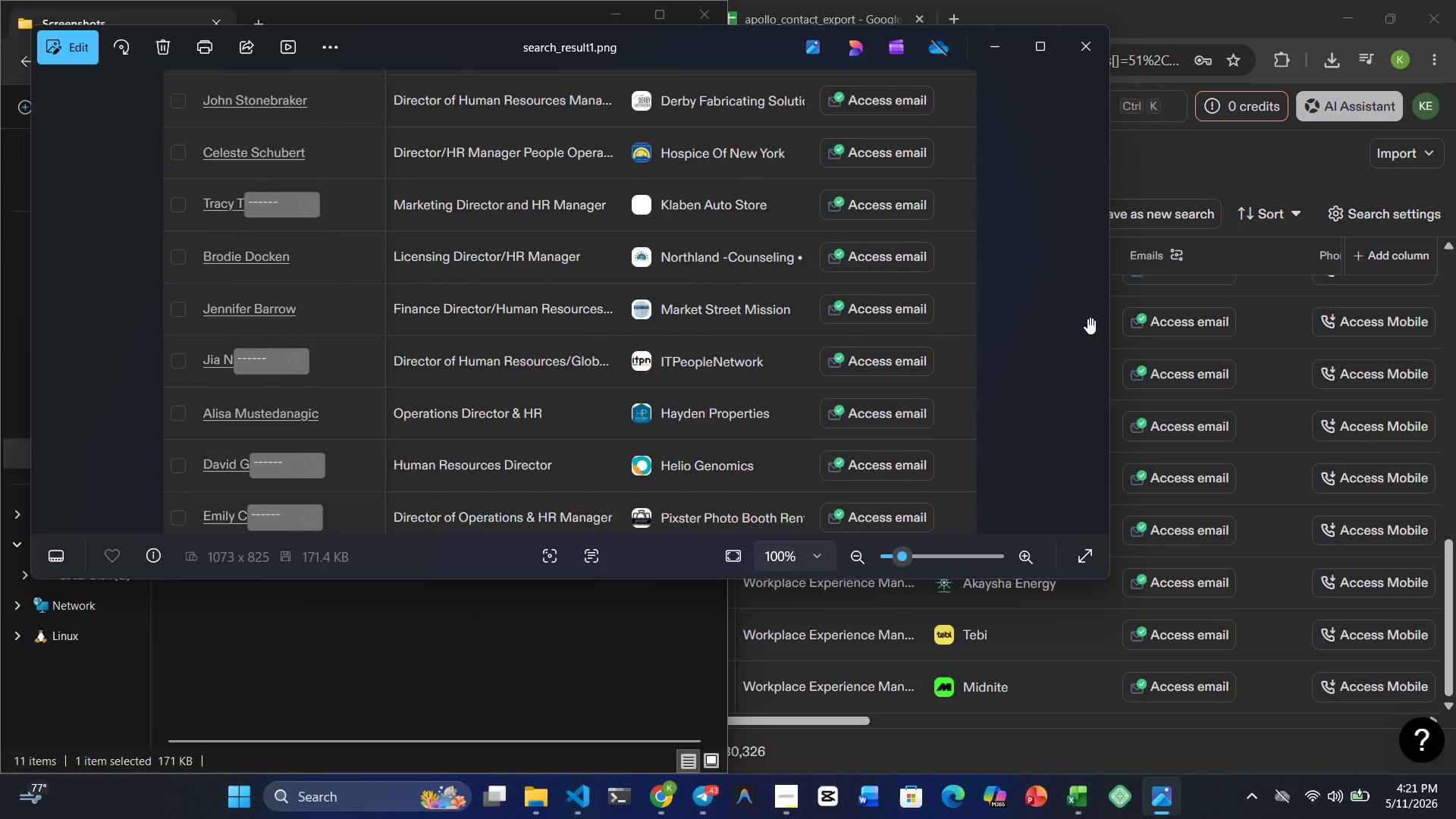 
scroll: coordinate [974, 253], scroll_direction: up, amount: 11.0
 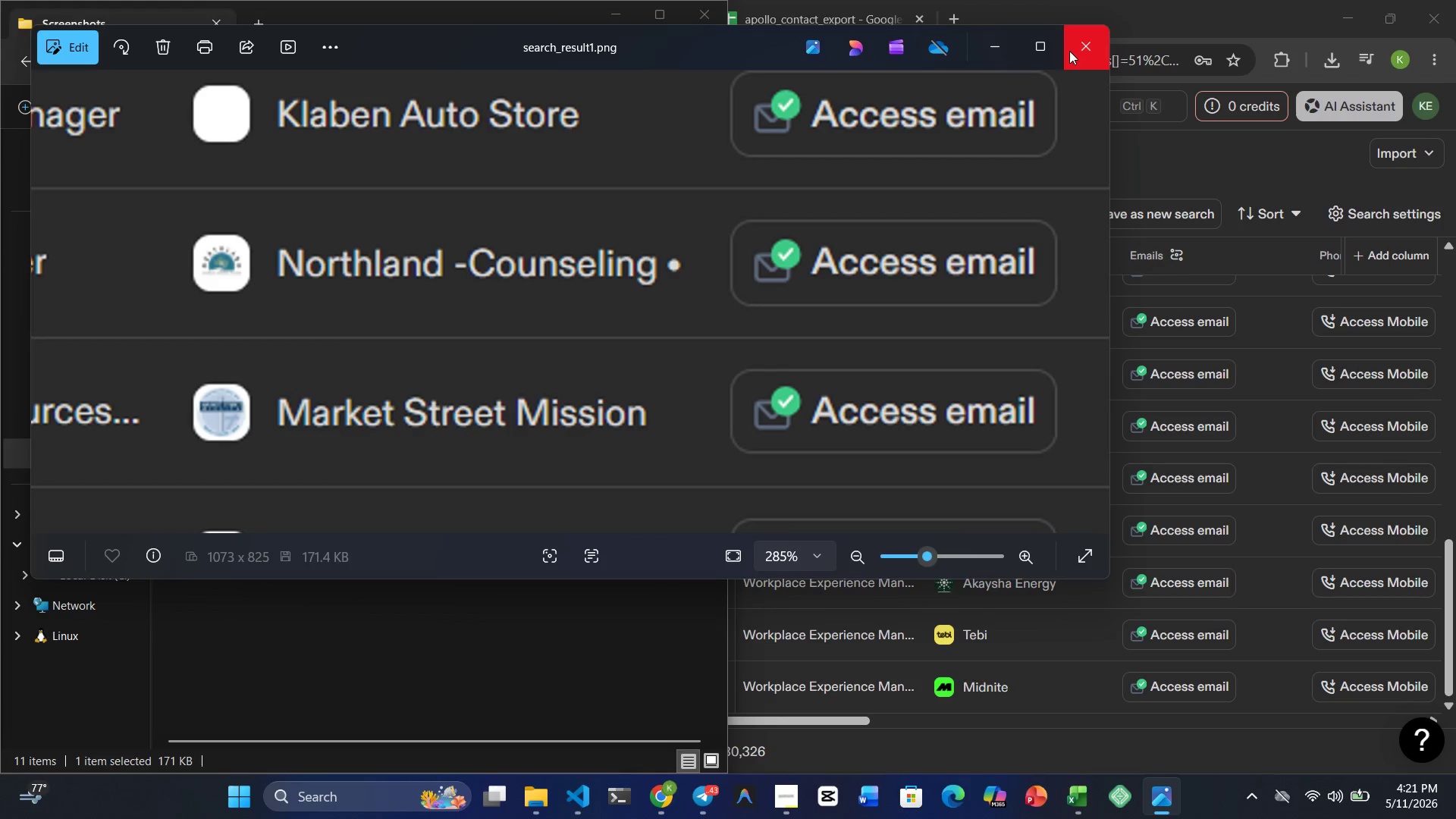 
left_click([1075, 48])
 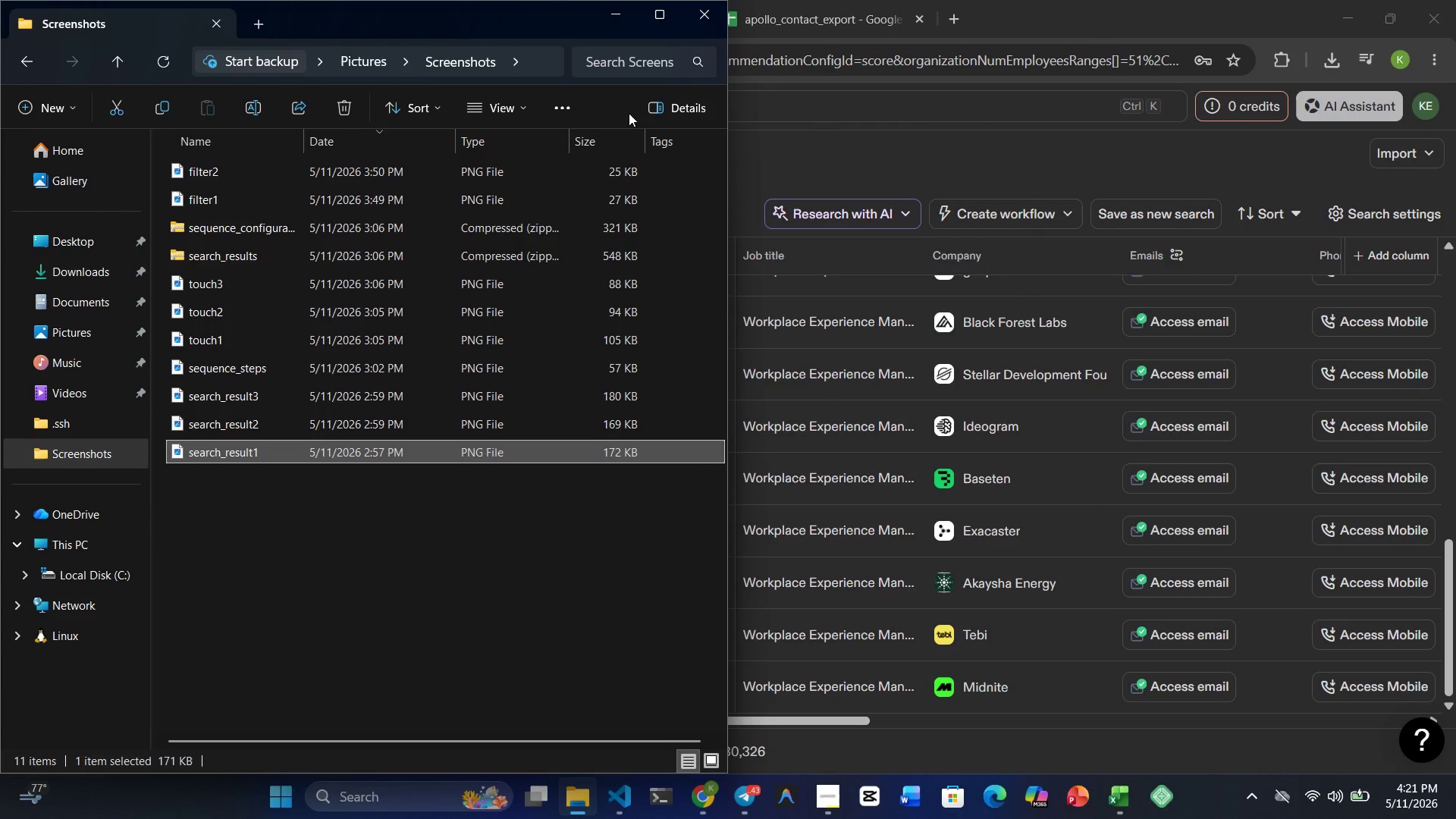 
left_click([763, 178])
 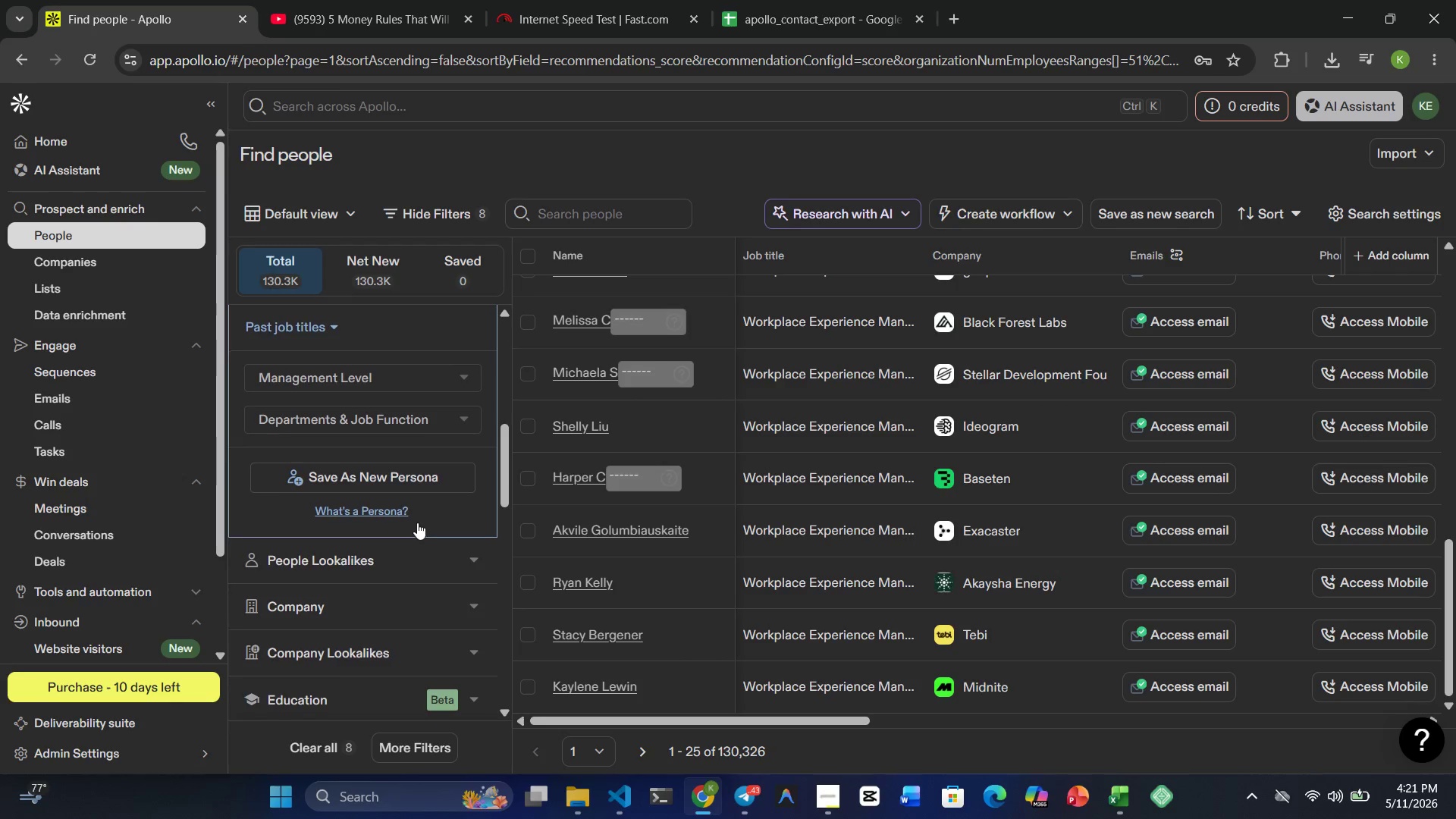 
wait(19.48)
 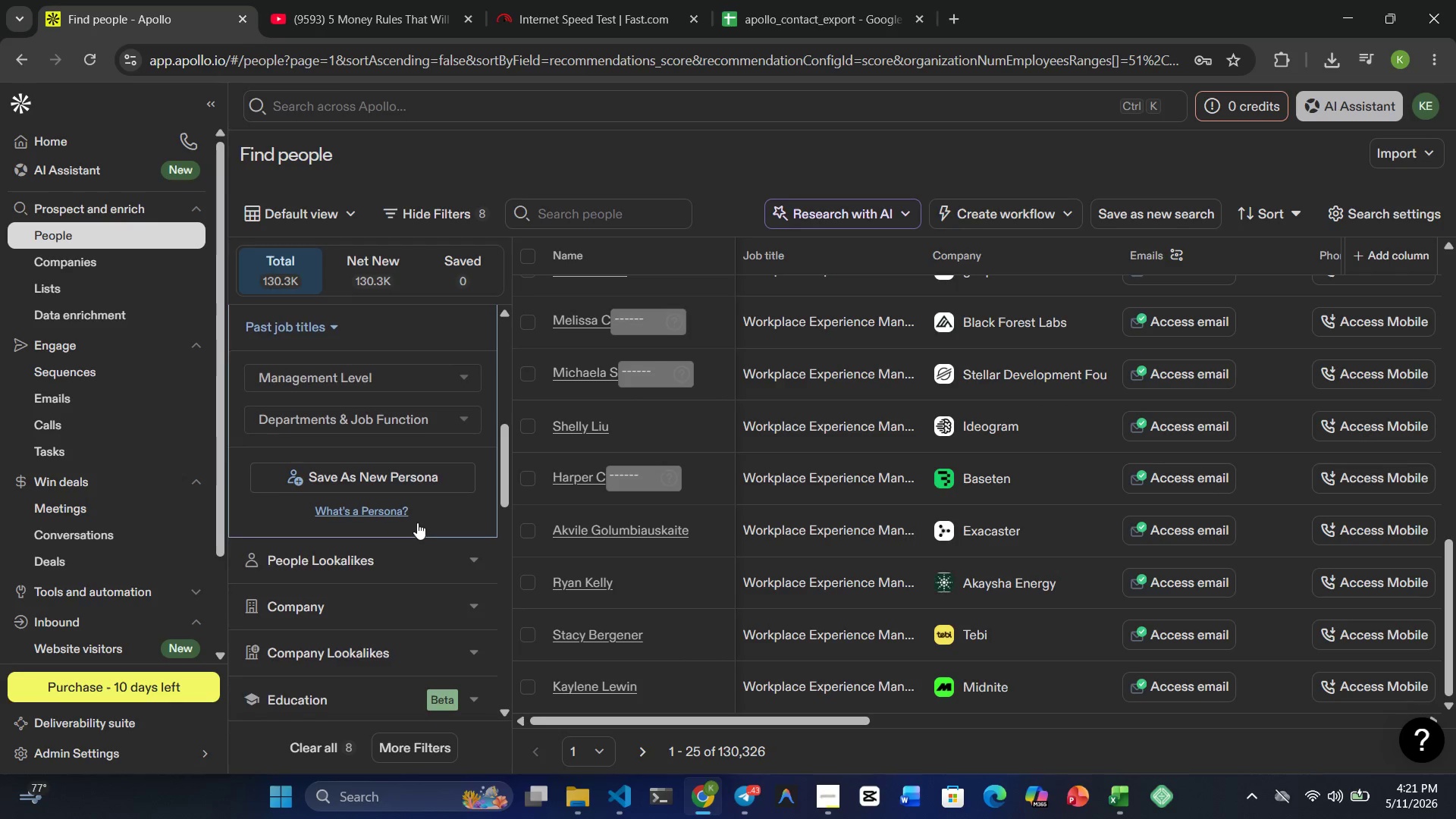 
left_click([430, 444])
 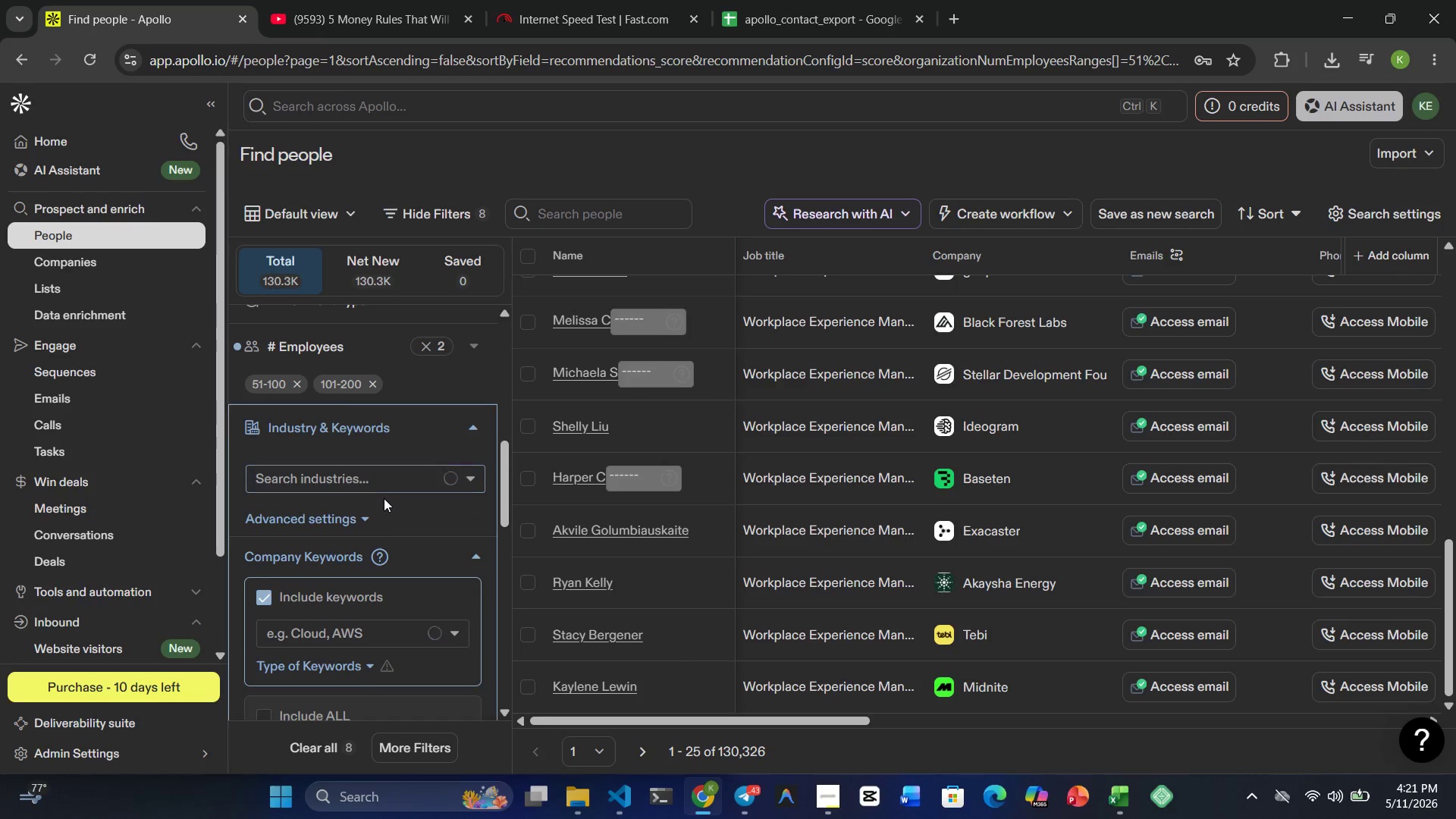 
left_click([359, 482])
 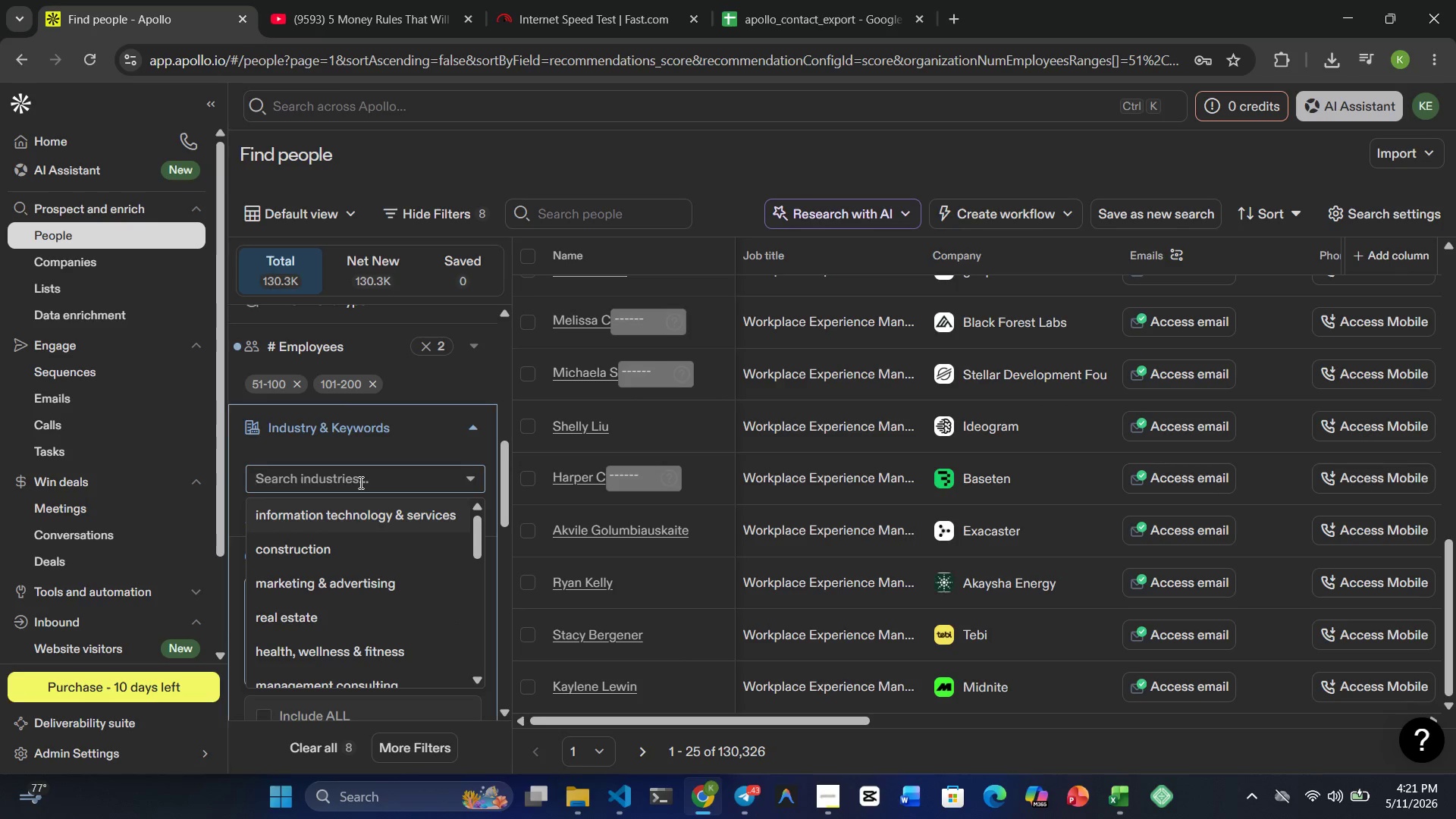 
type(Information)
 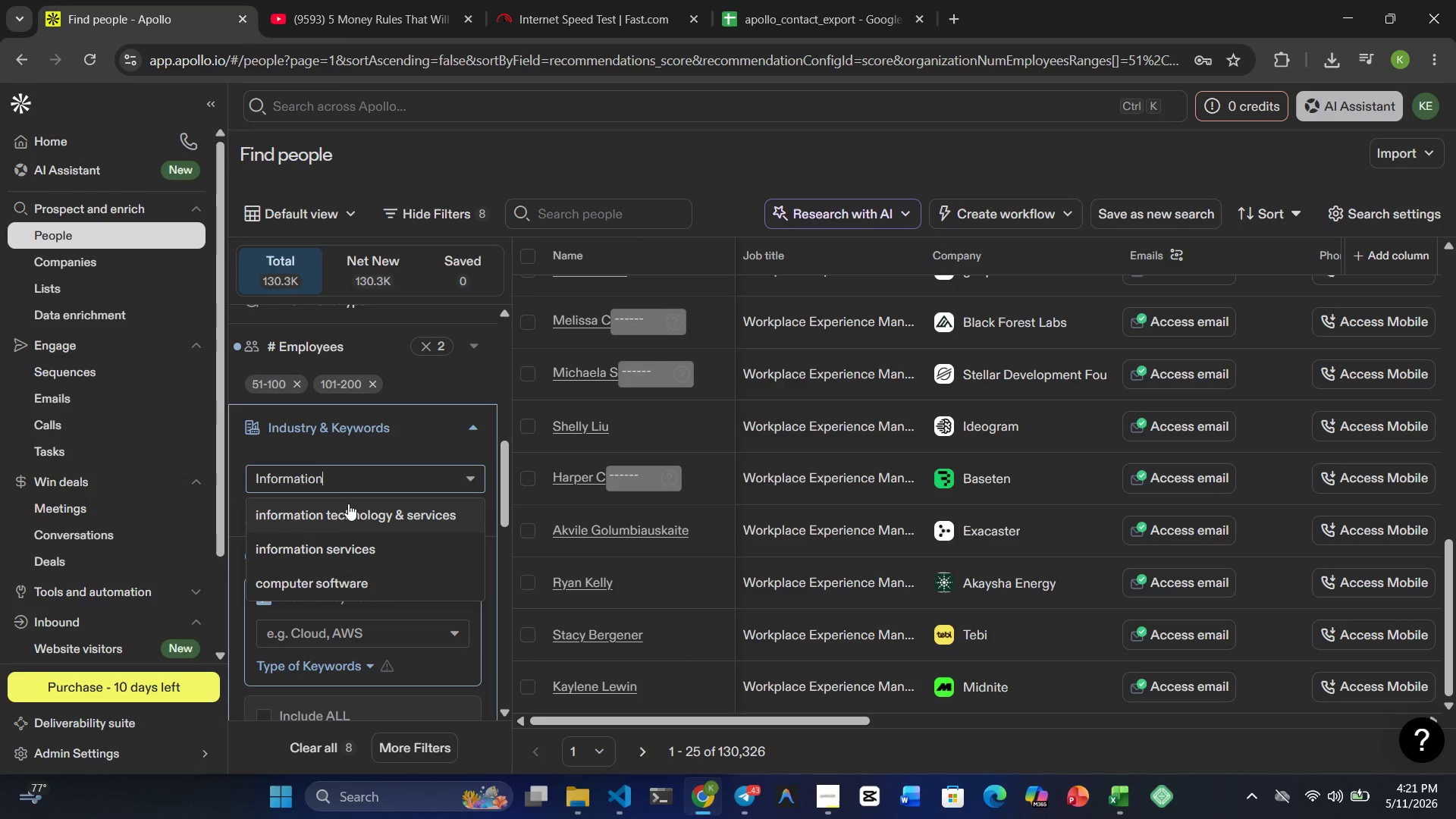 
left_click([341, 518])
 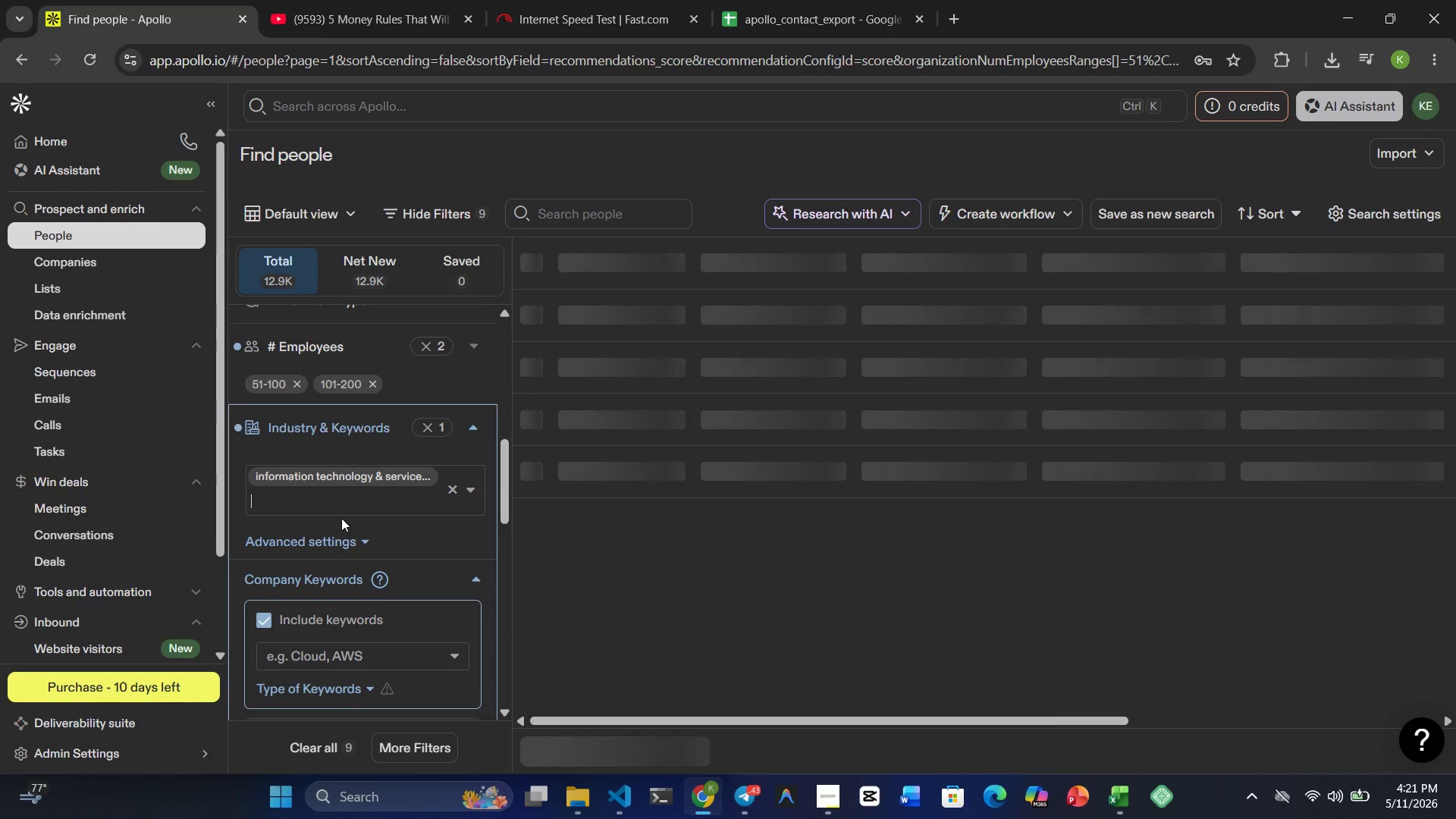 
type(computer soft)
 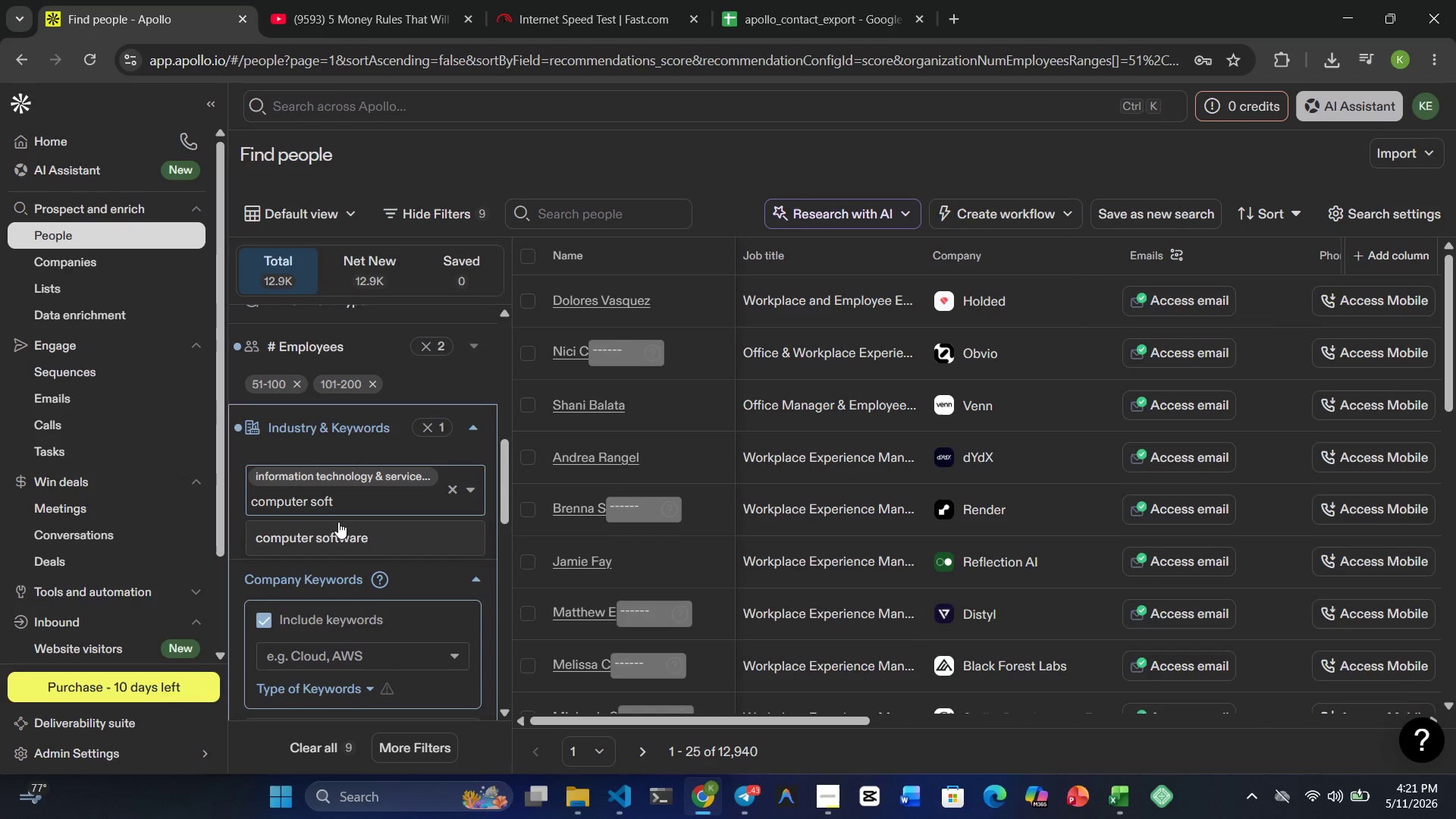 
left_click([328, 532])
 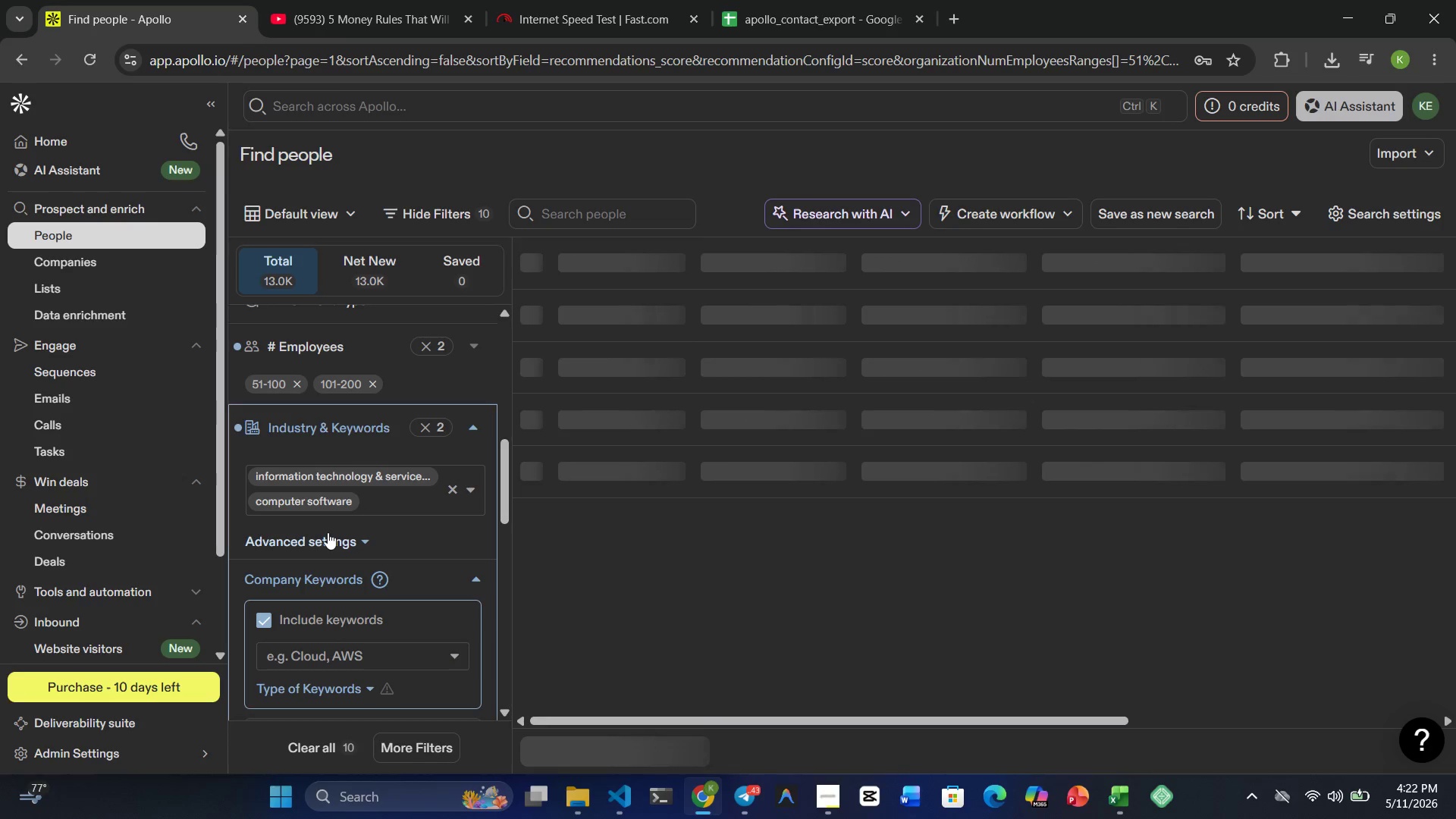 
type(interna)
key(Backspace)
type(et)
 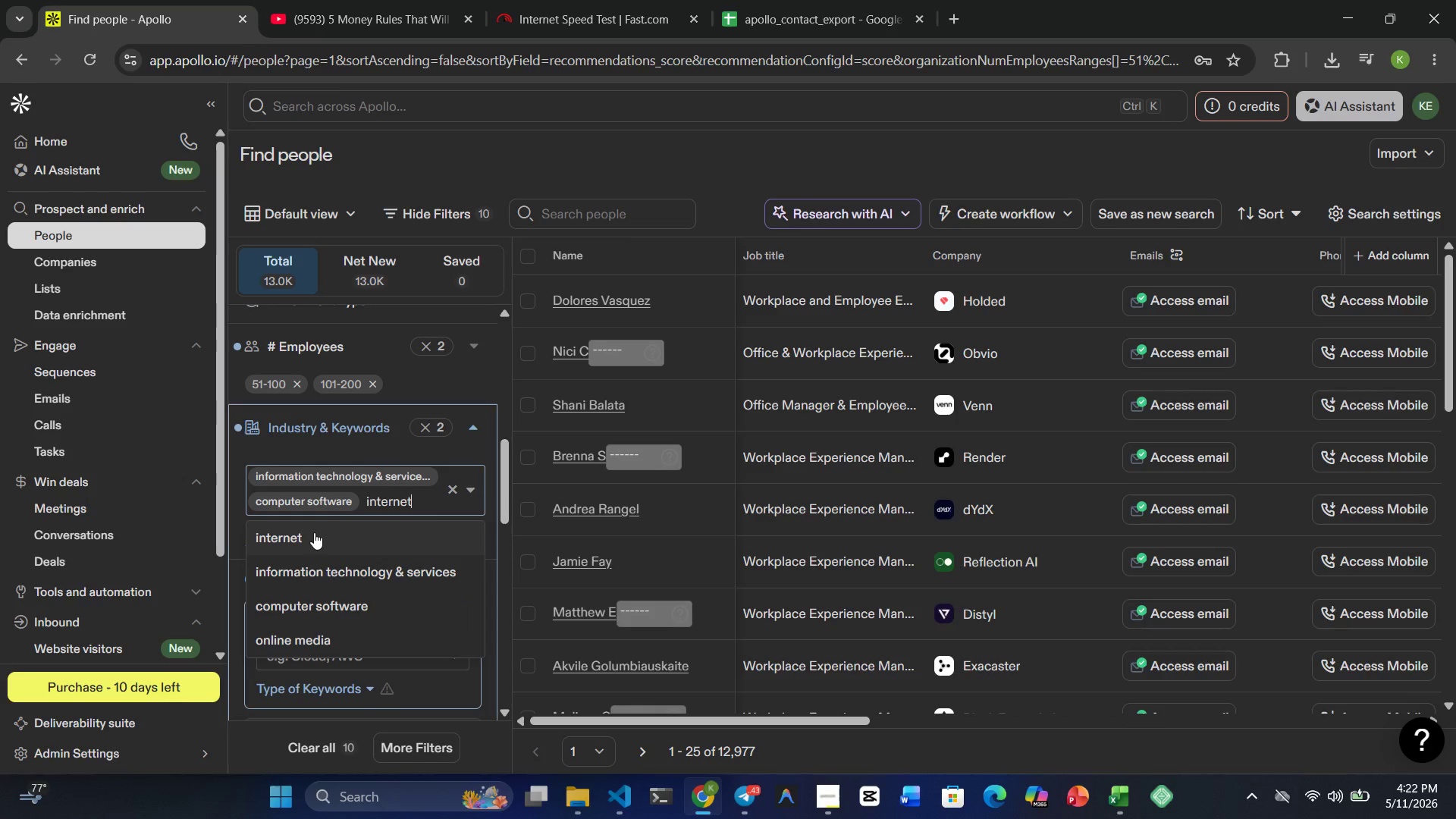 
left_click([314, 532])
 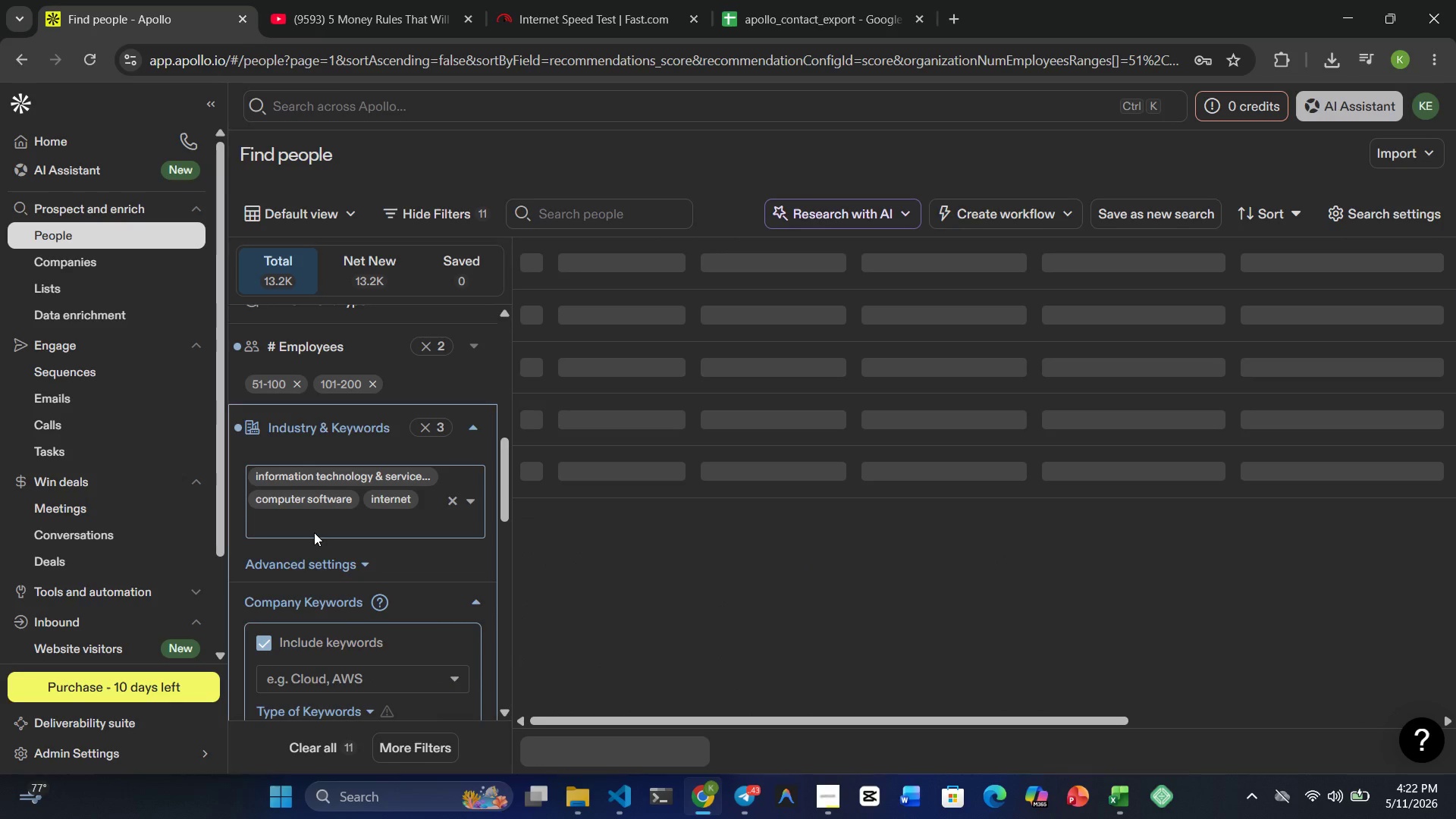 
type(Saas)
 